 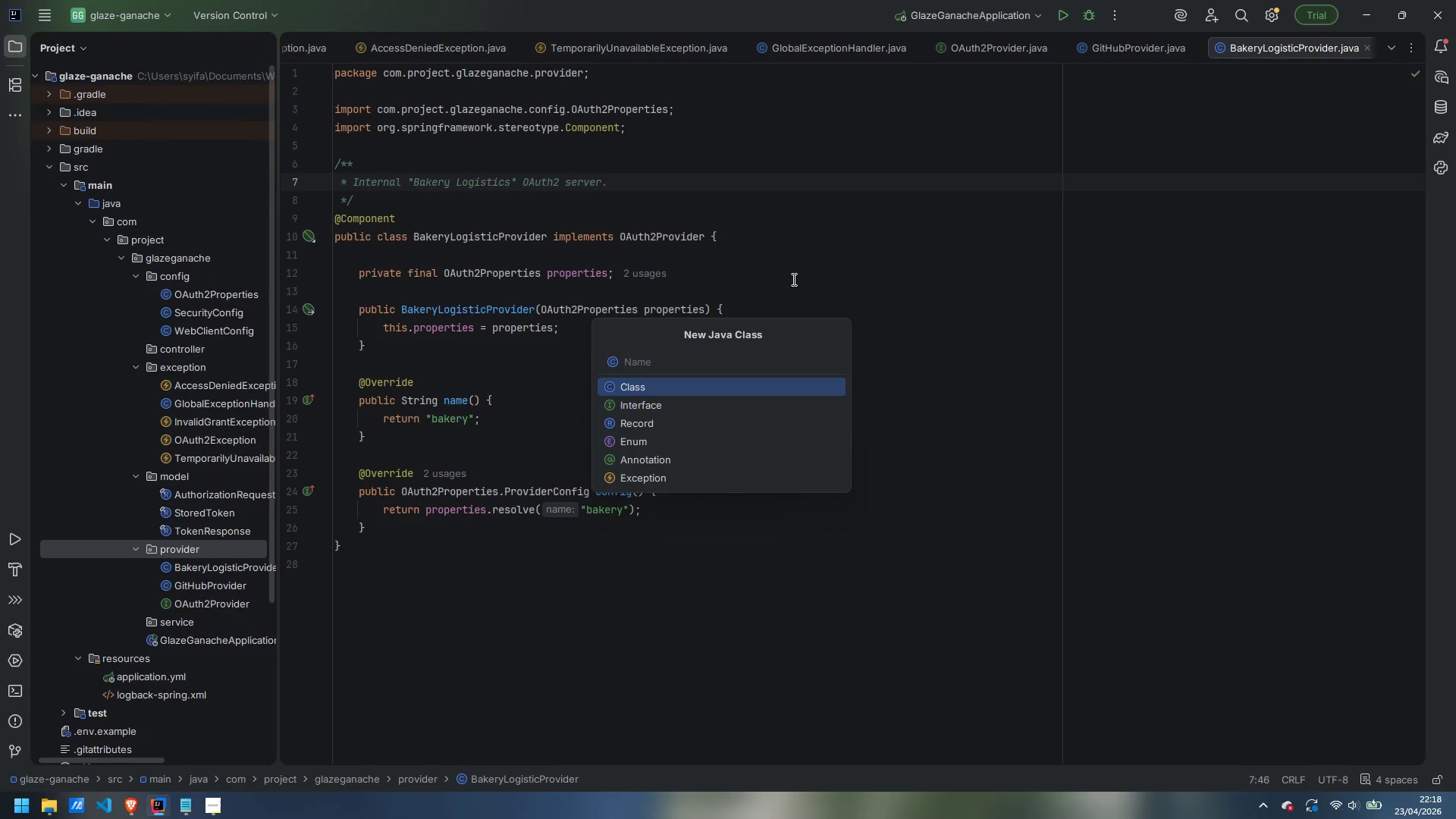 
type(MarketingProvider)
 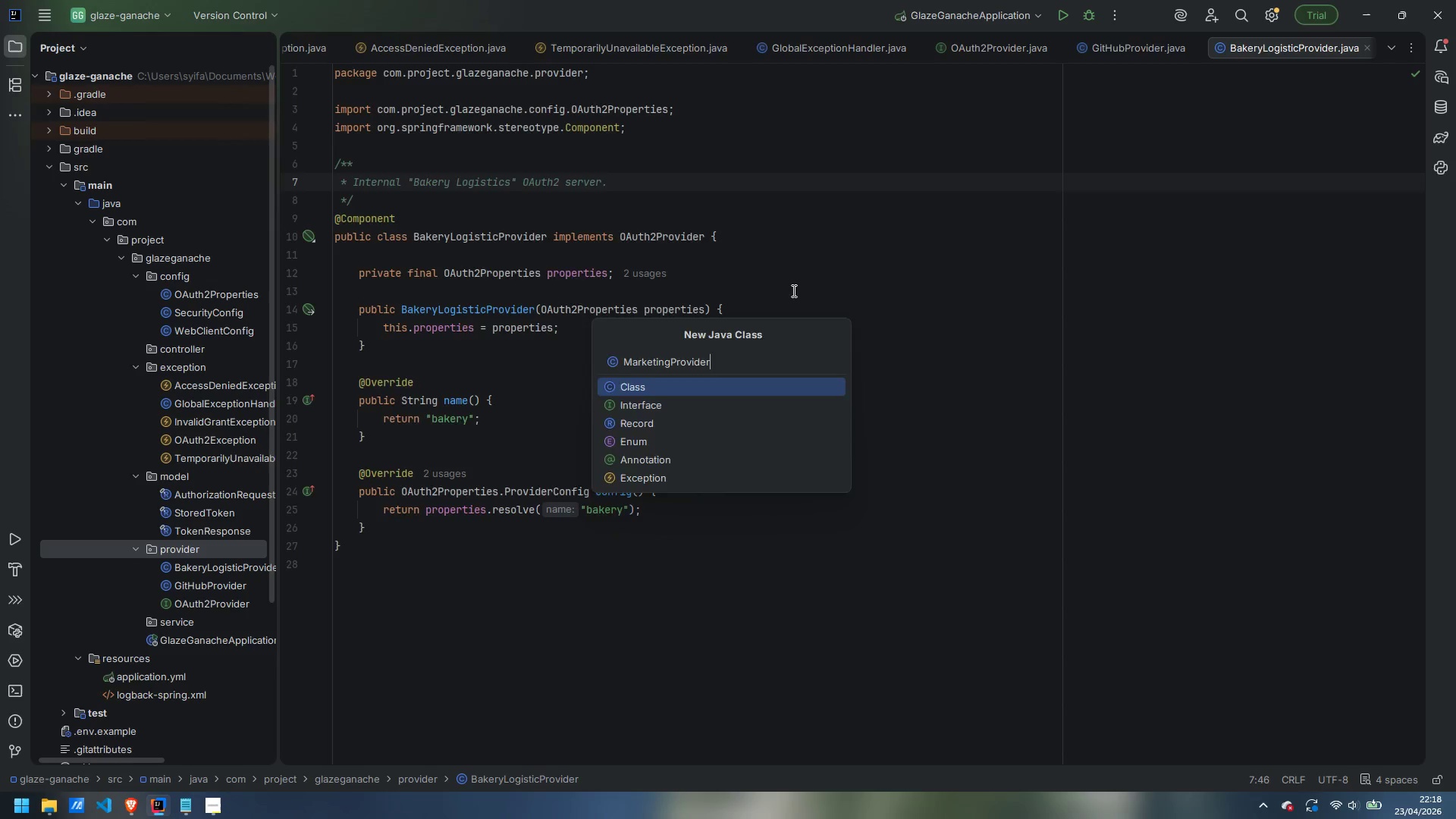 
key(Enter)
 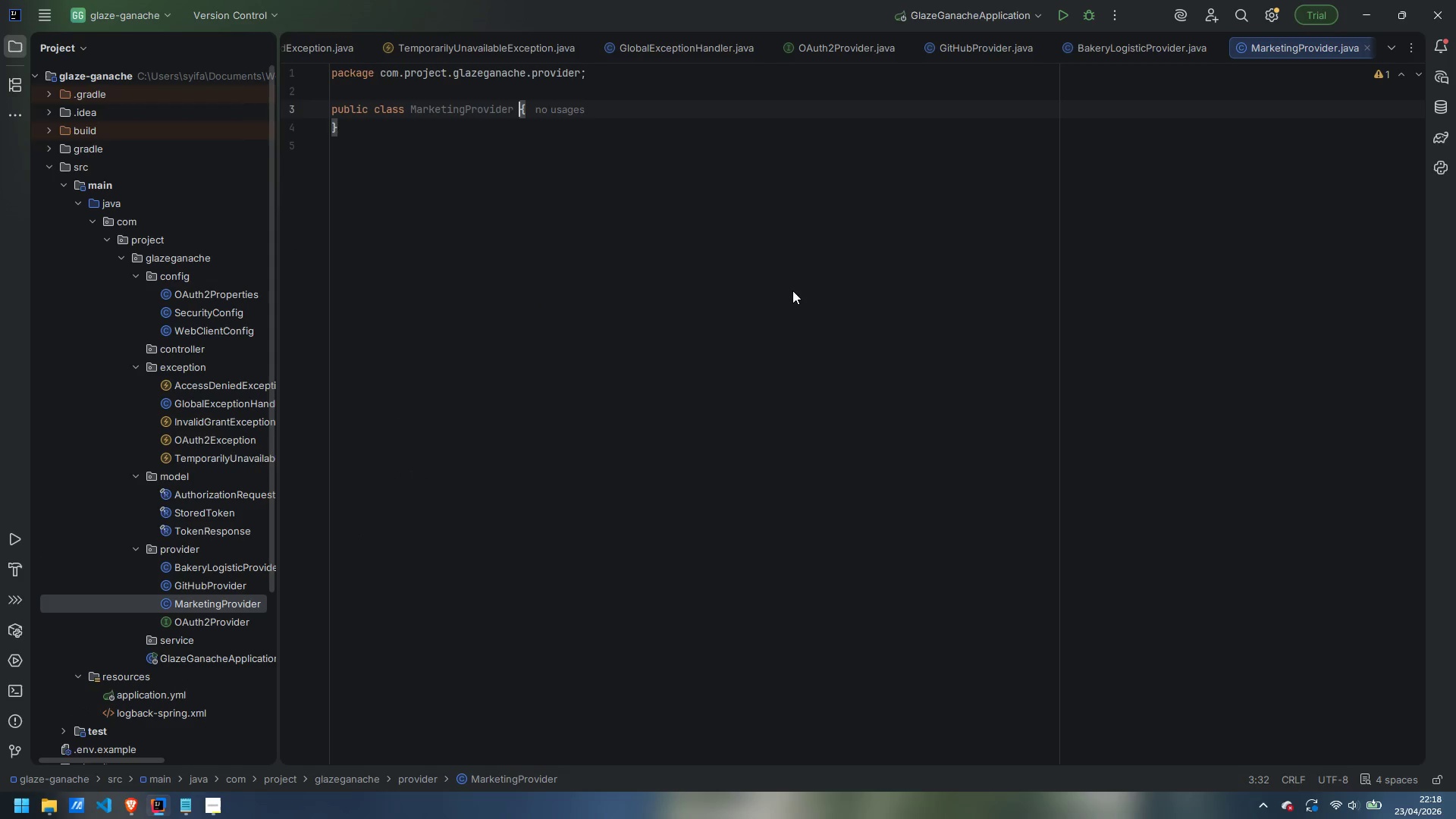 
key(ArrowUp)
 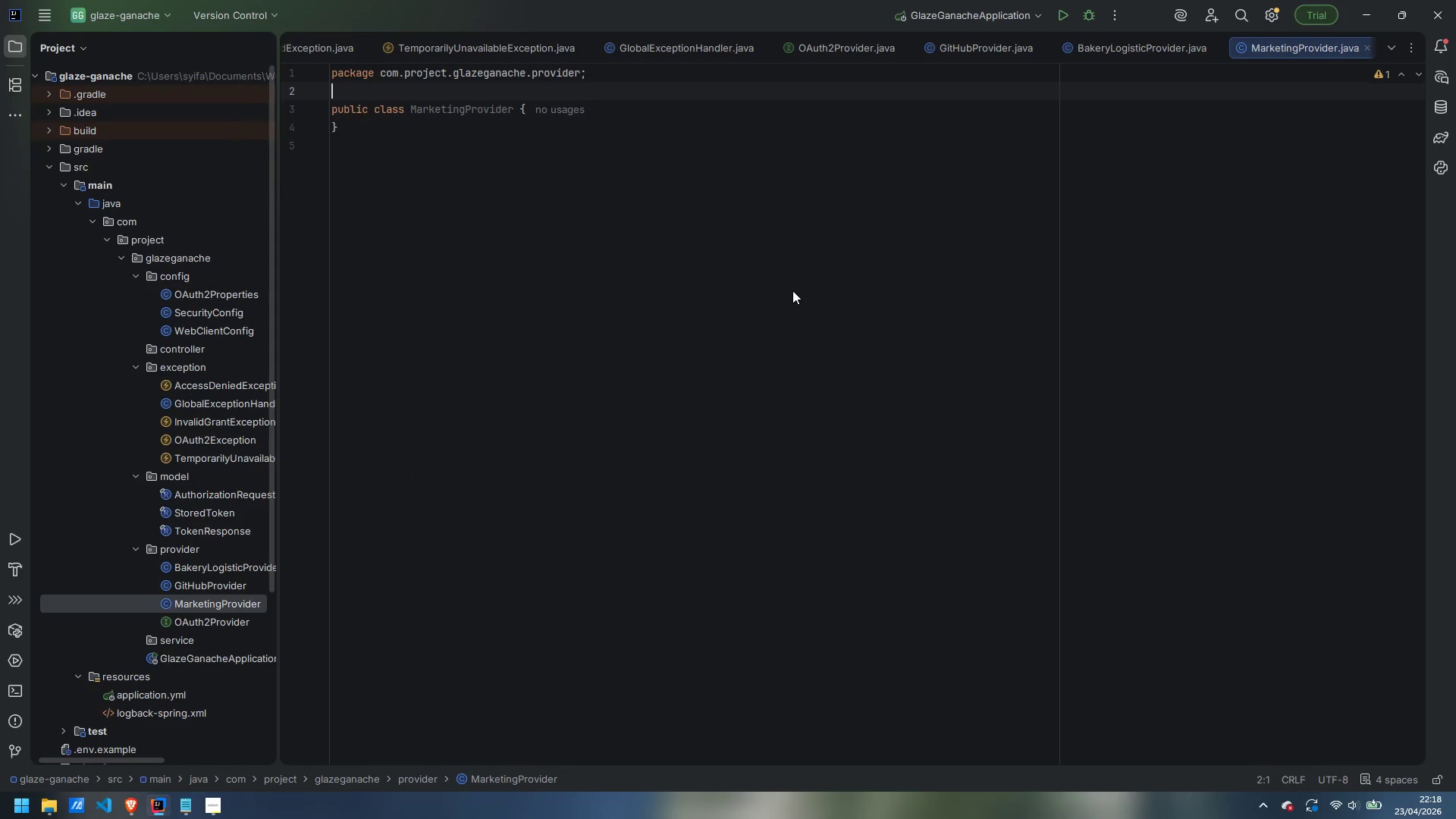 
key(Enter)
 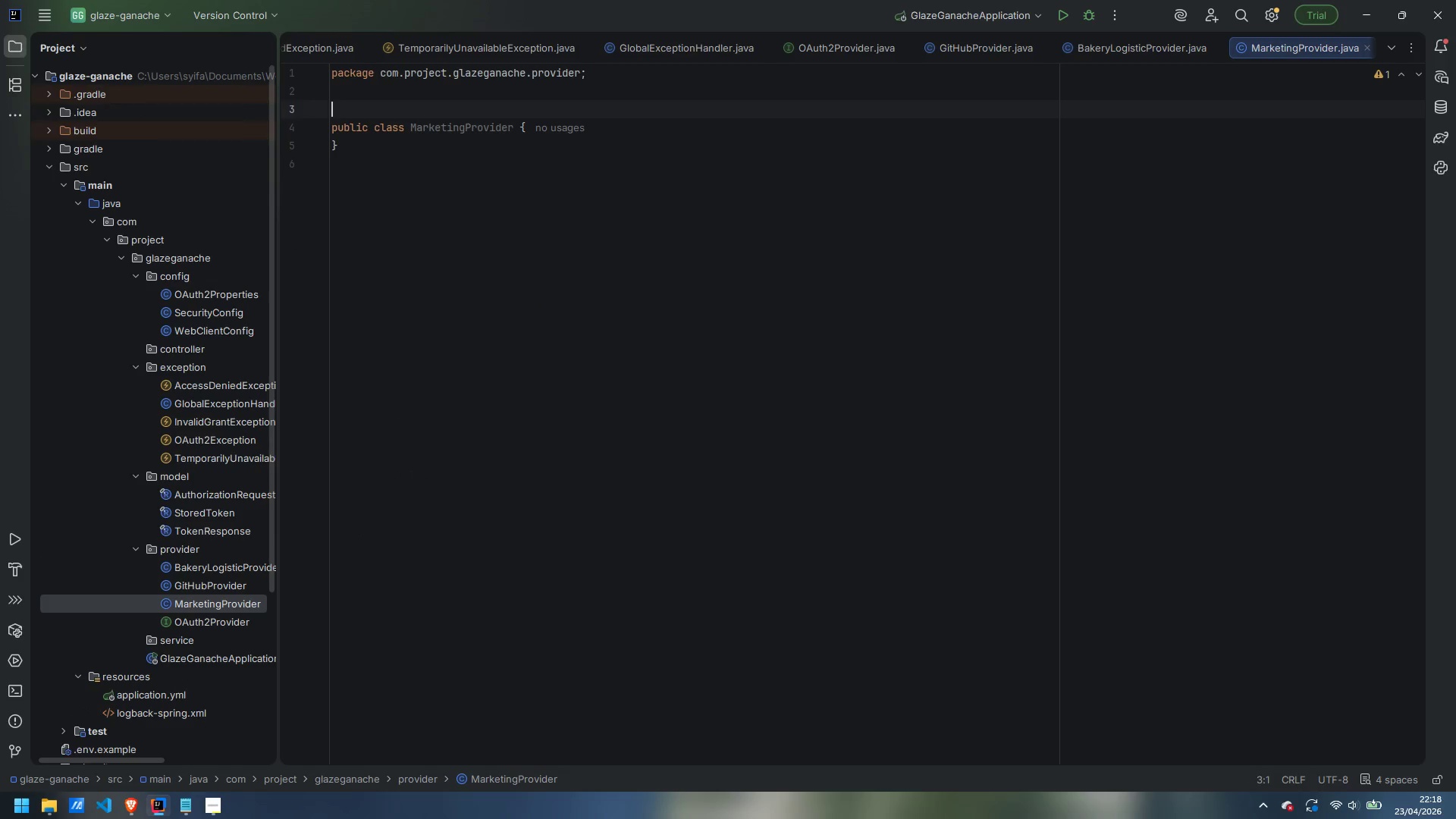 
type(E)
key(Backspace)
type(#)
key(Backspace)
type(@Component)
 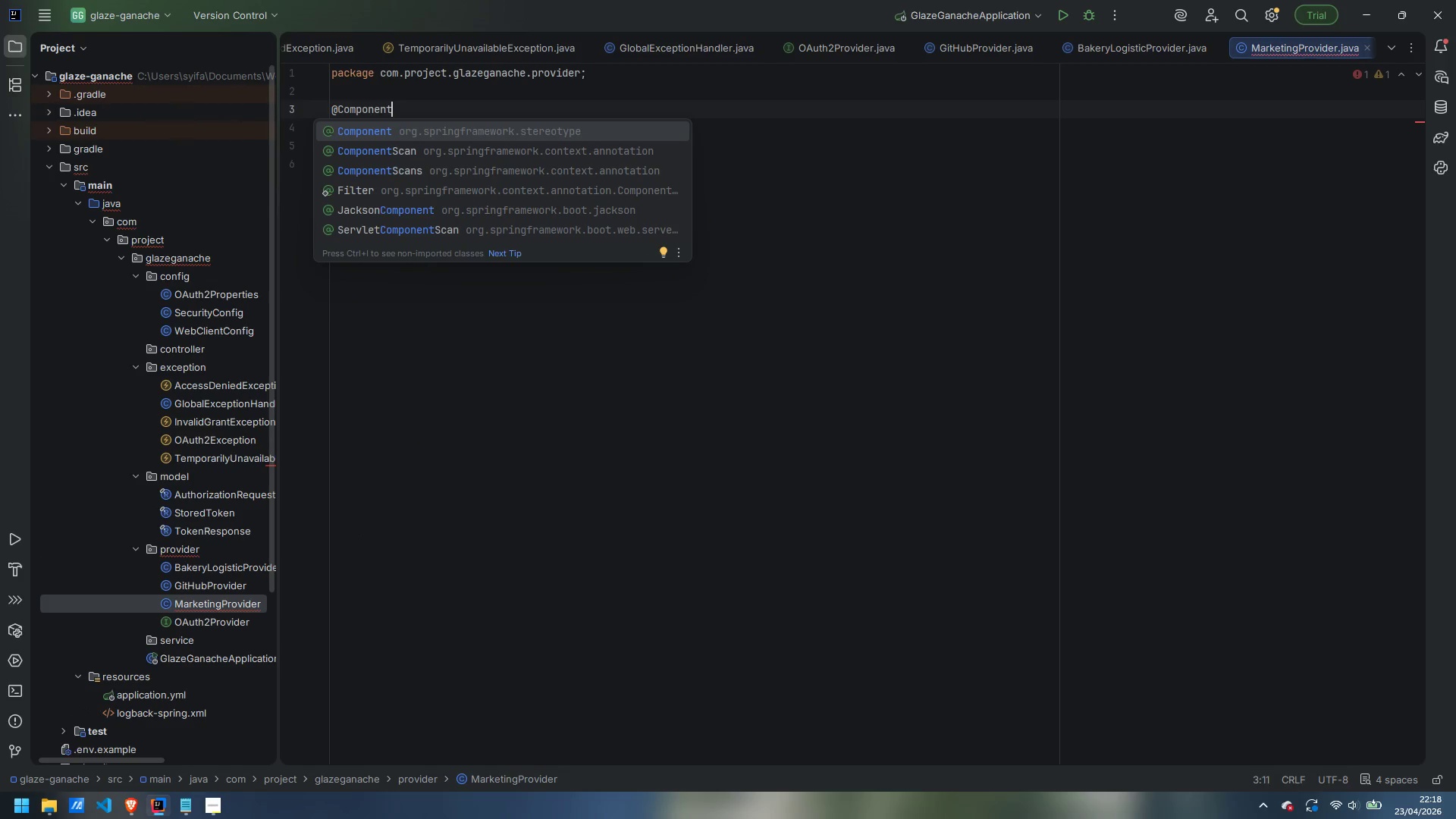 
key(Enter)
 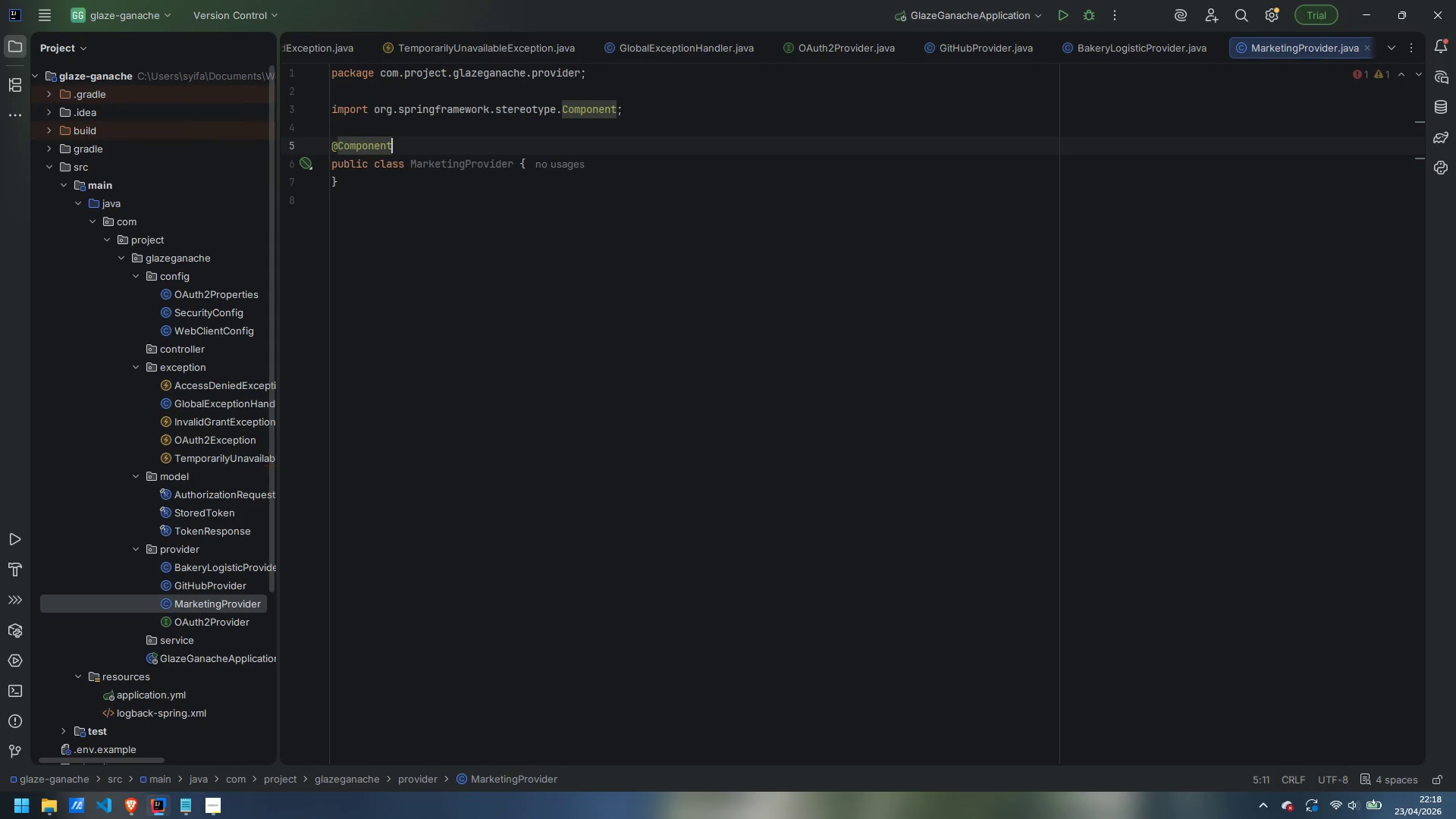 
key(ArrowDown)
 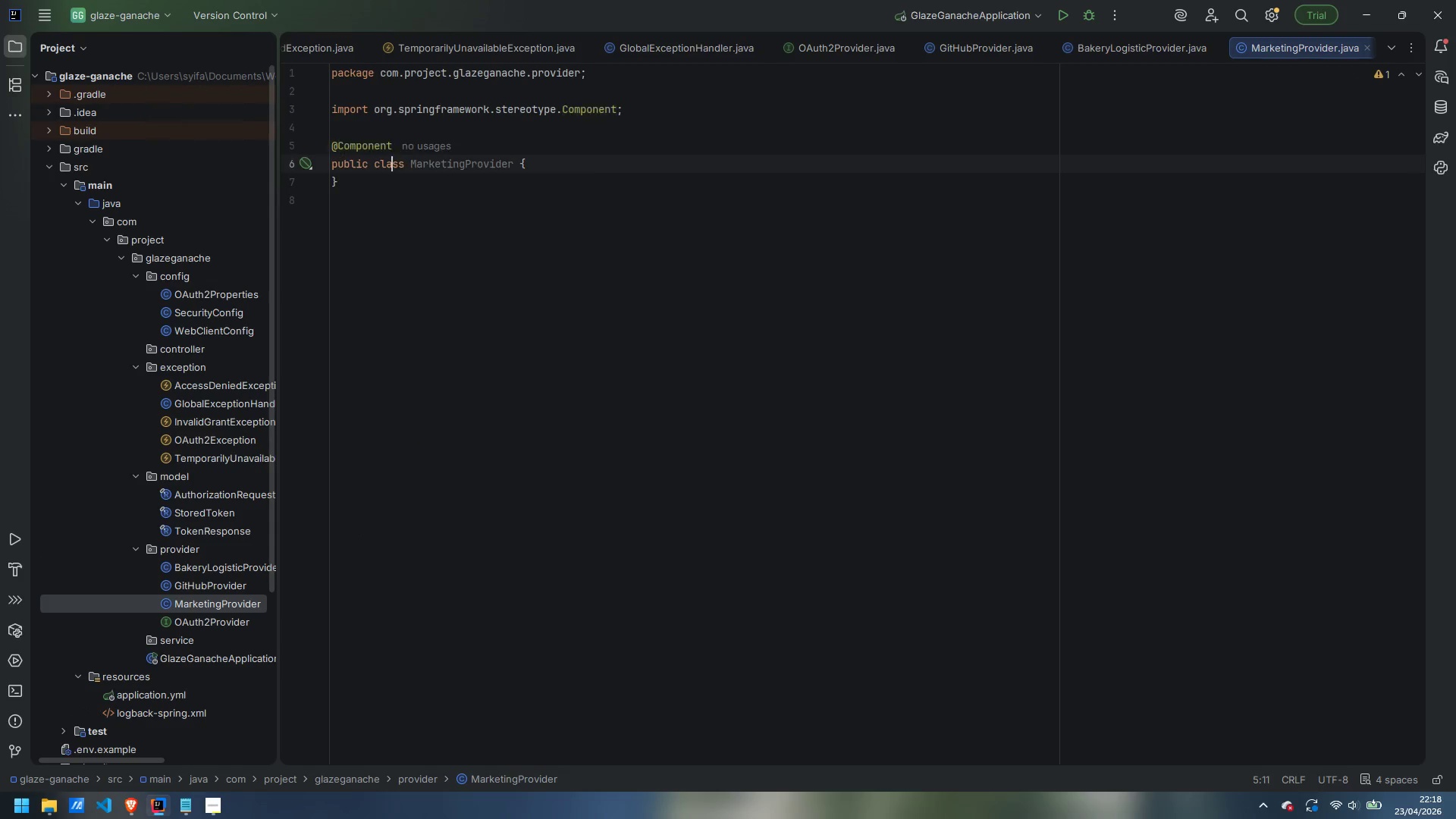 
key(Control+ArrowRight)
 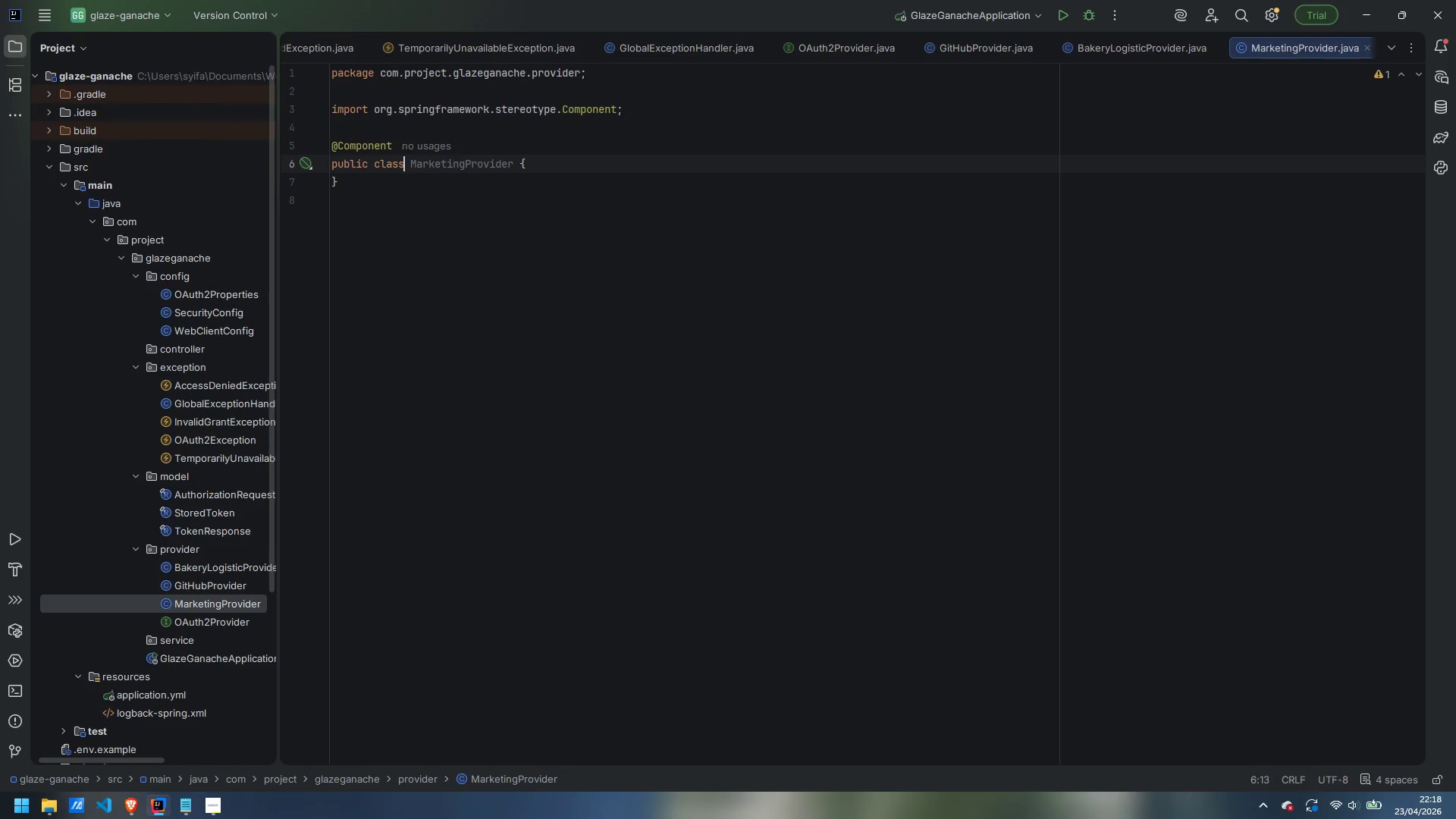 
key(Control+ArrowRight)
 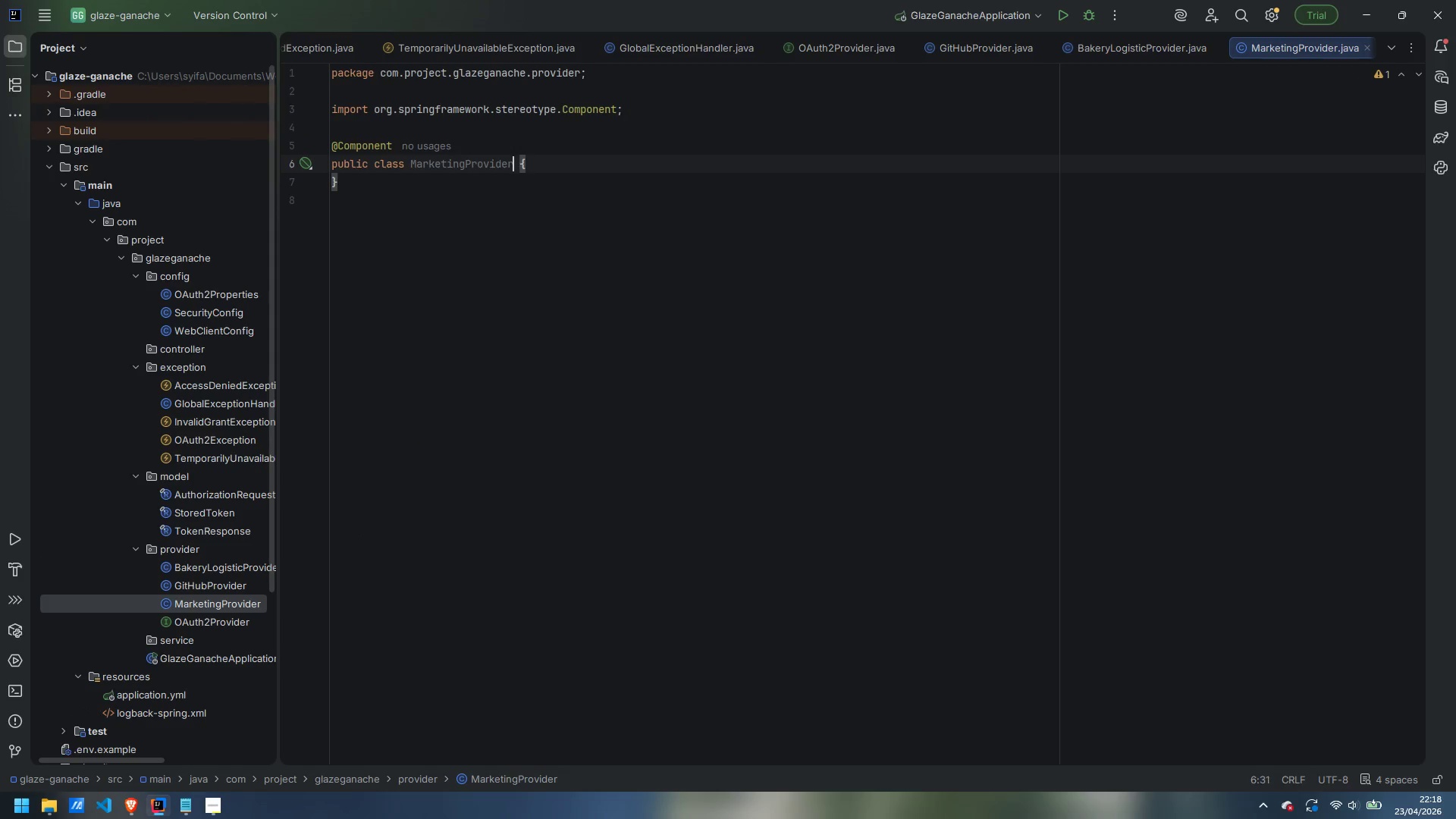 
key(Control+ArrowRight)
 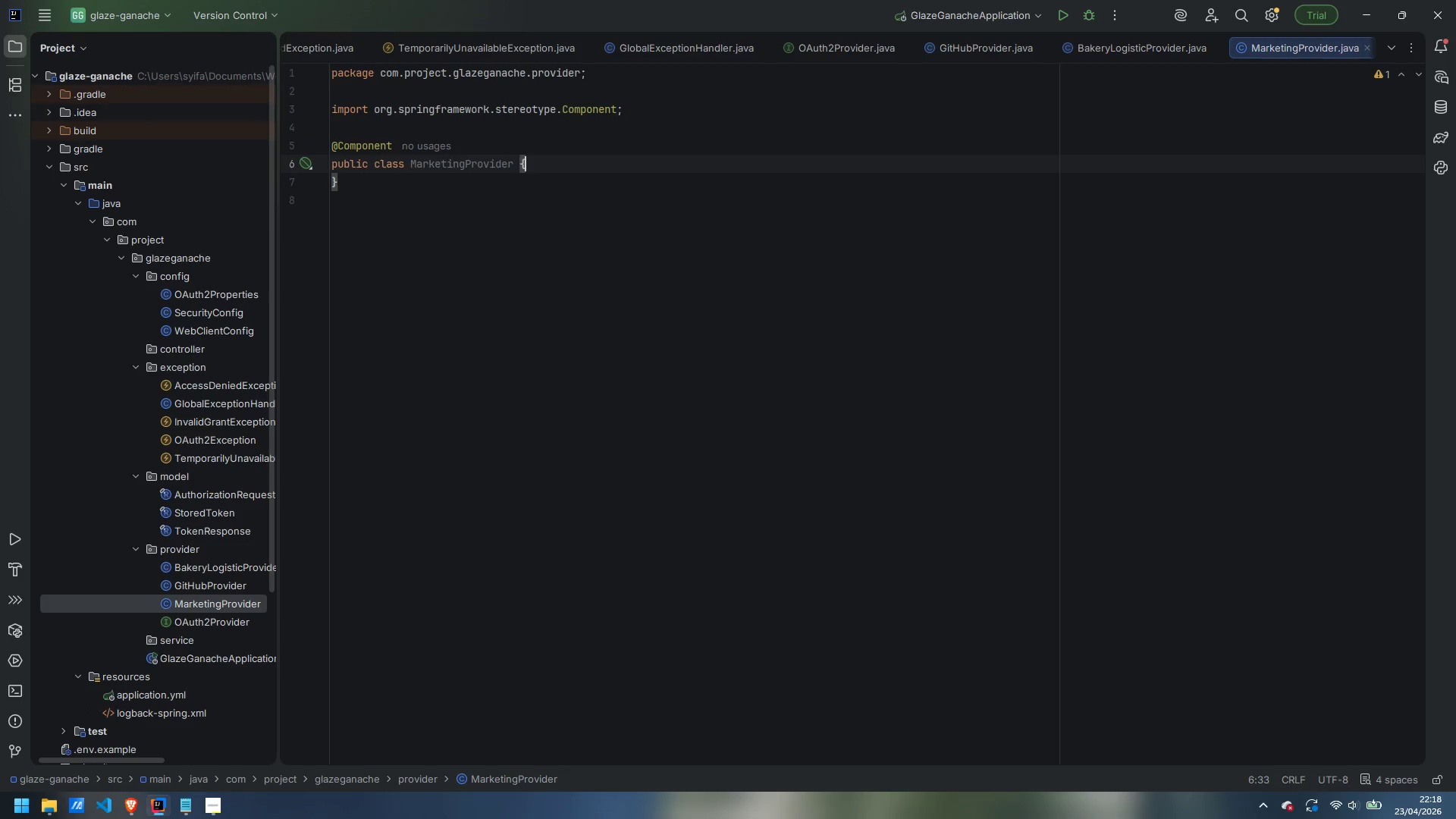 
key(ArrowLeft)
 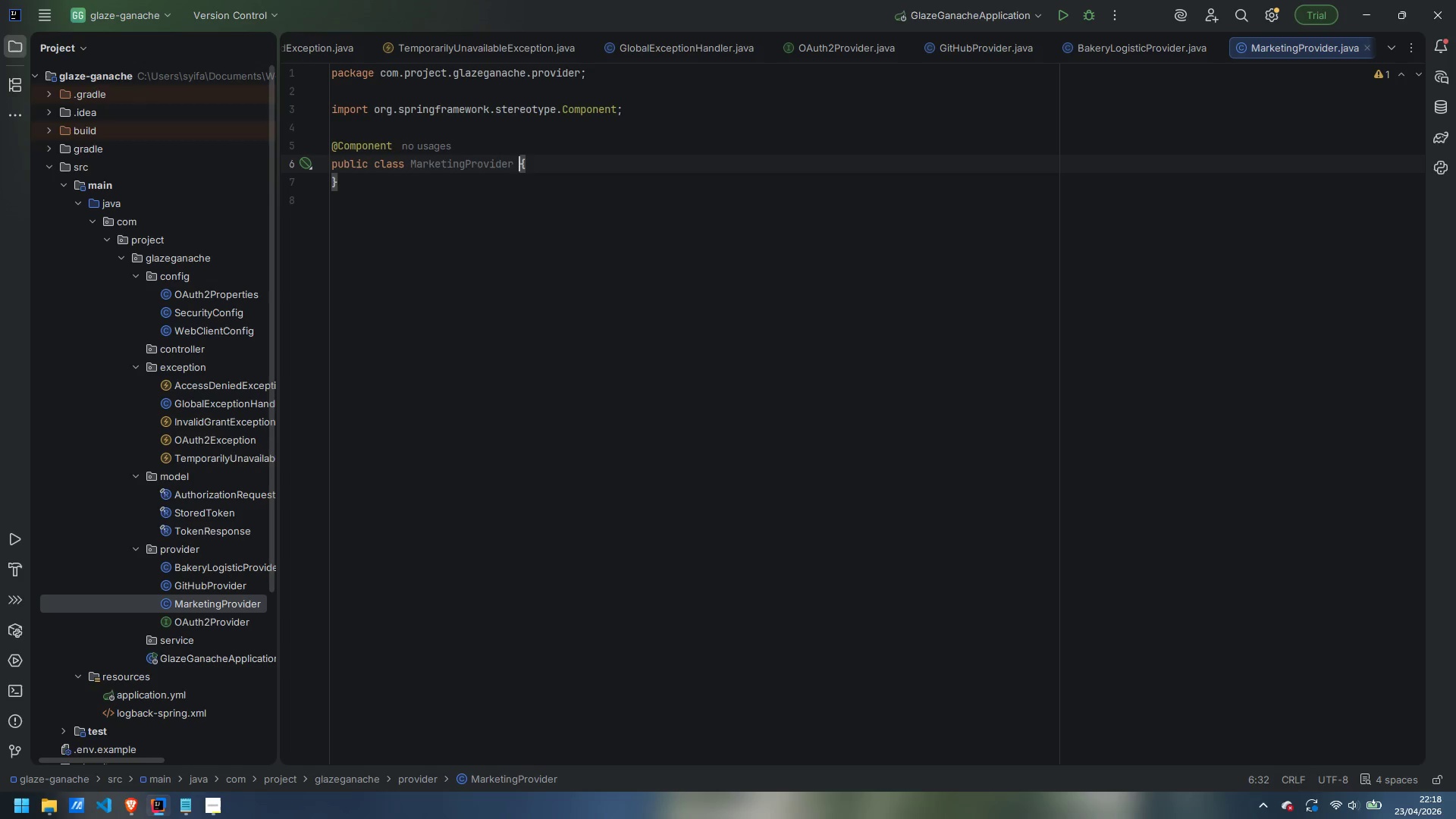 
type(extends OAuth2Provider)
 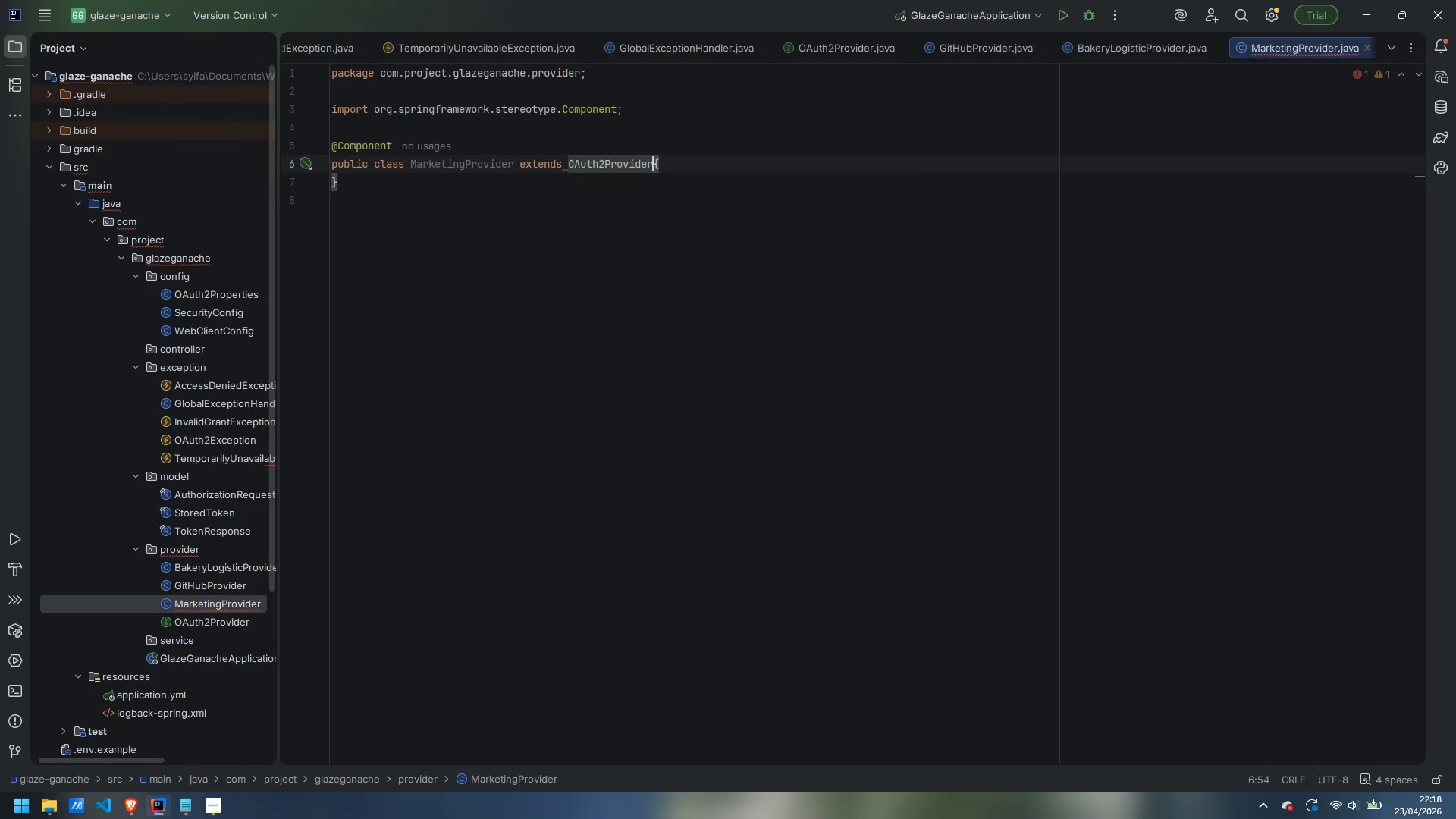 
 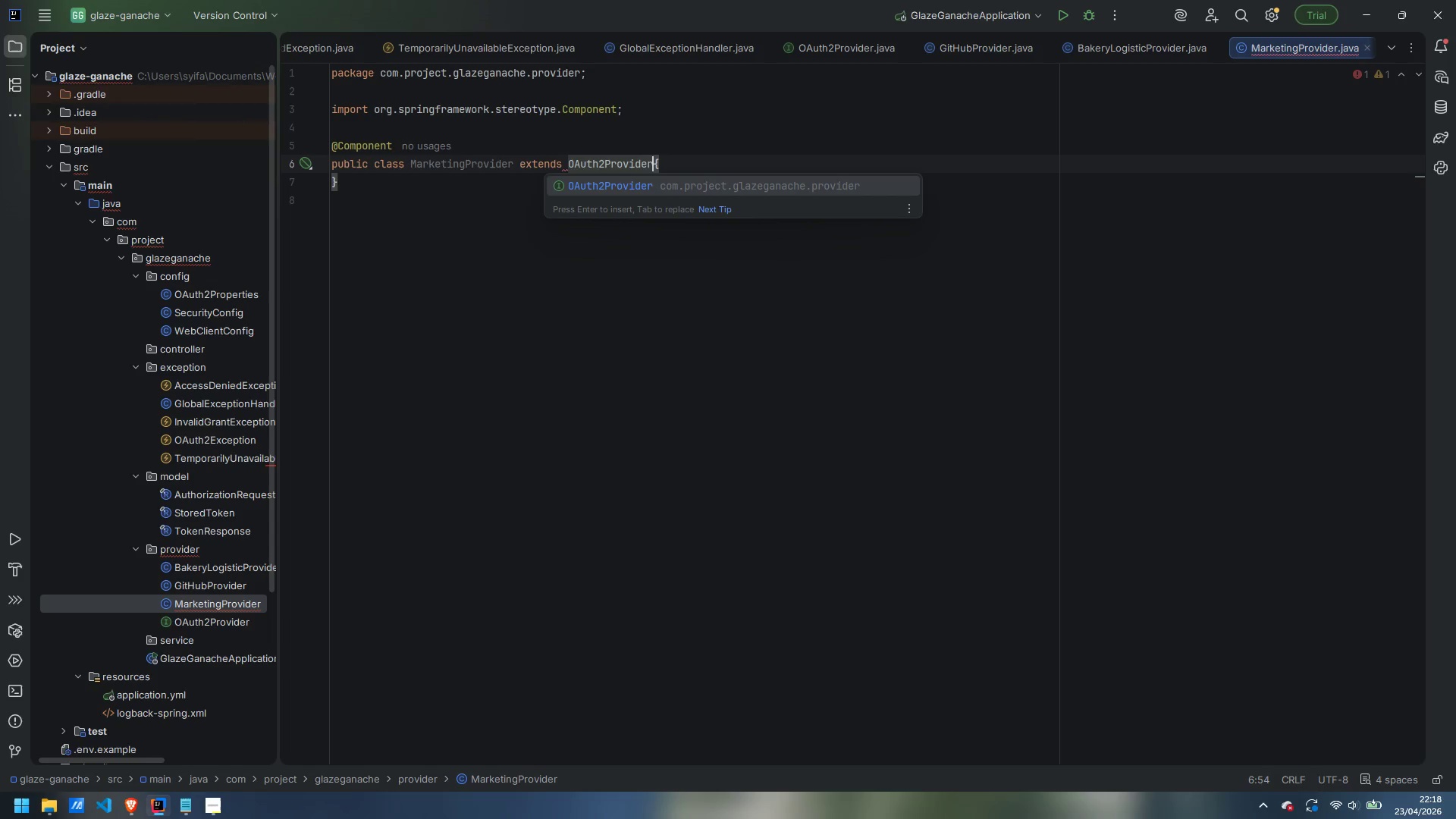 
key(Enter)
 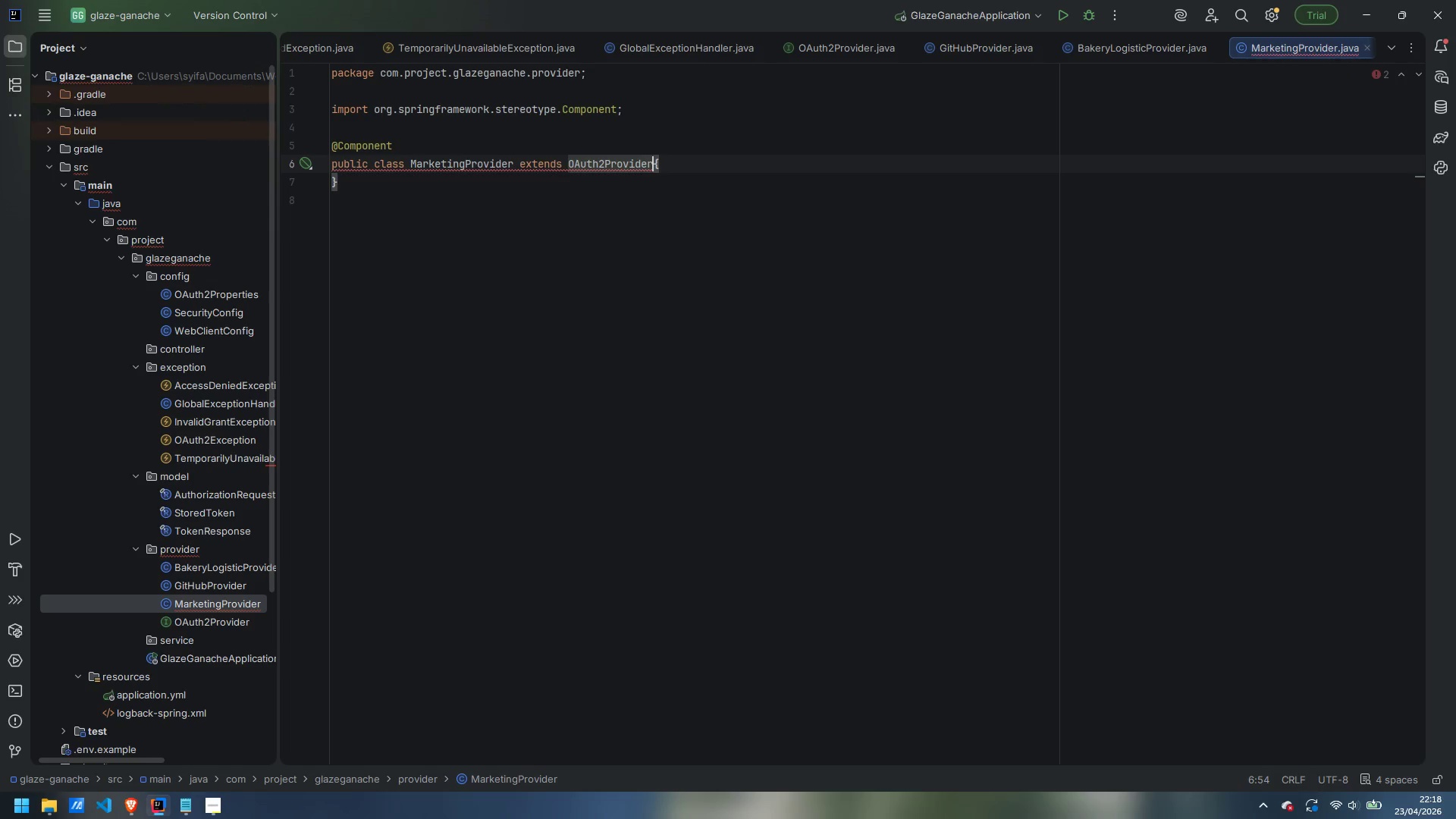 
key(Space)
 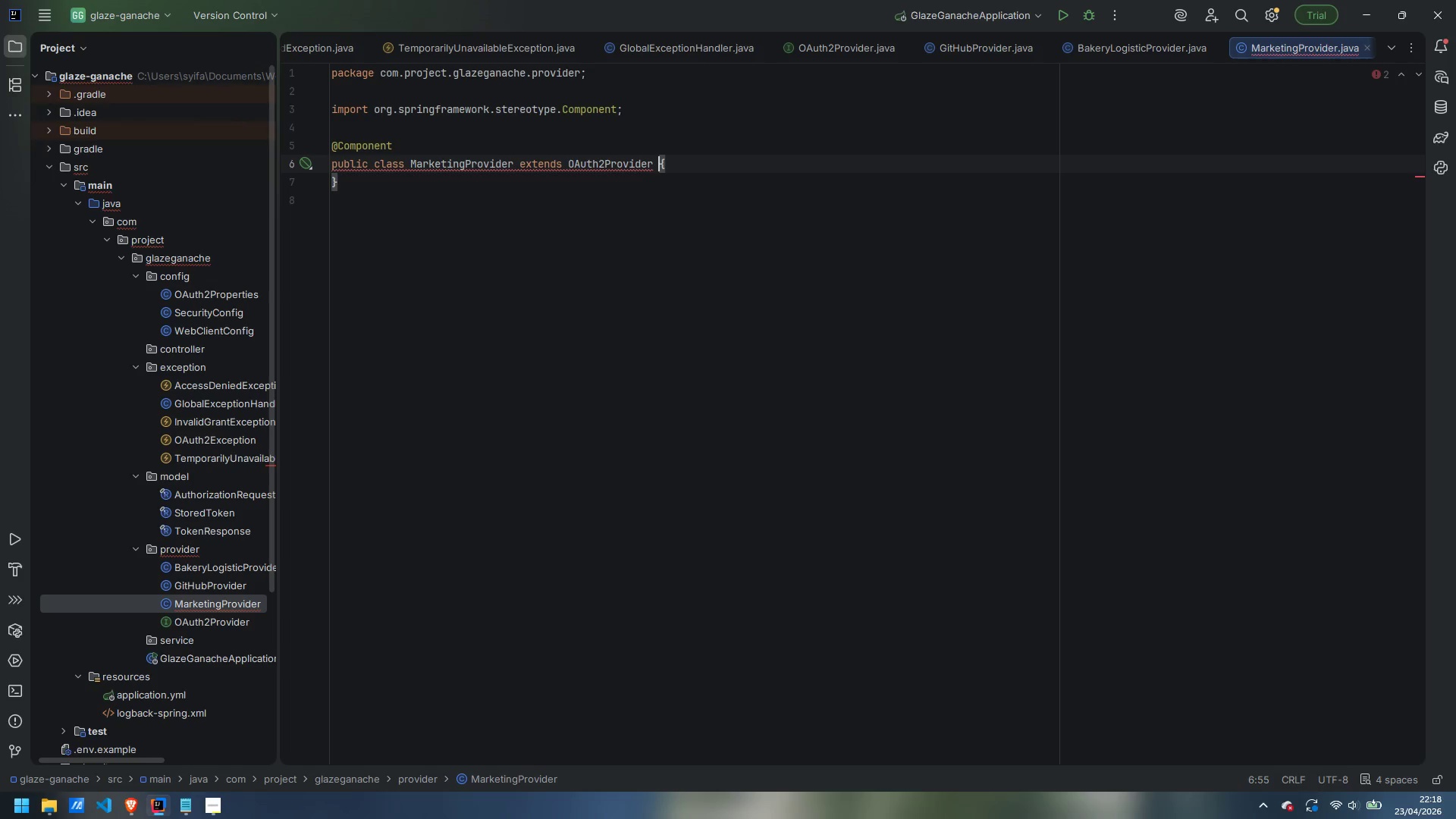 
key(ArrowRight)
 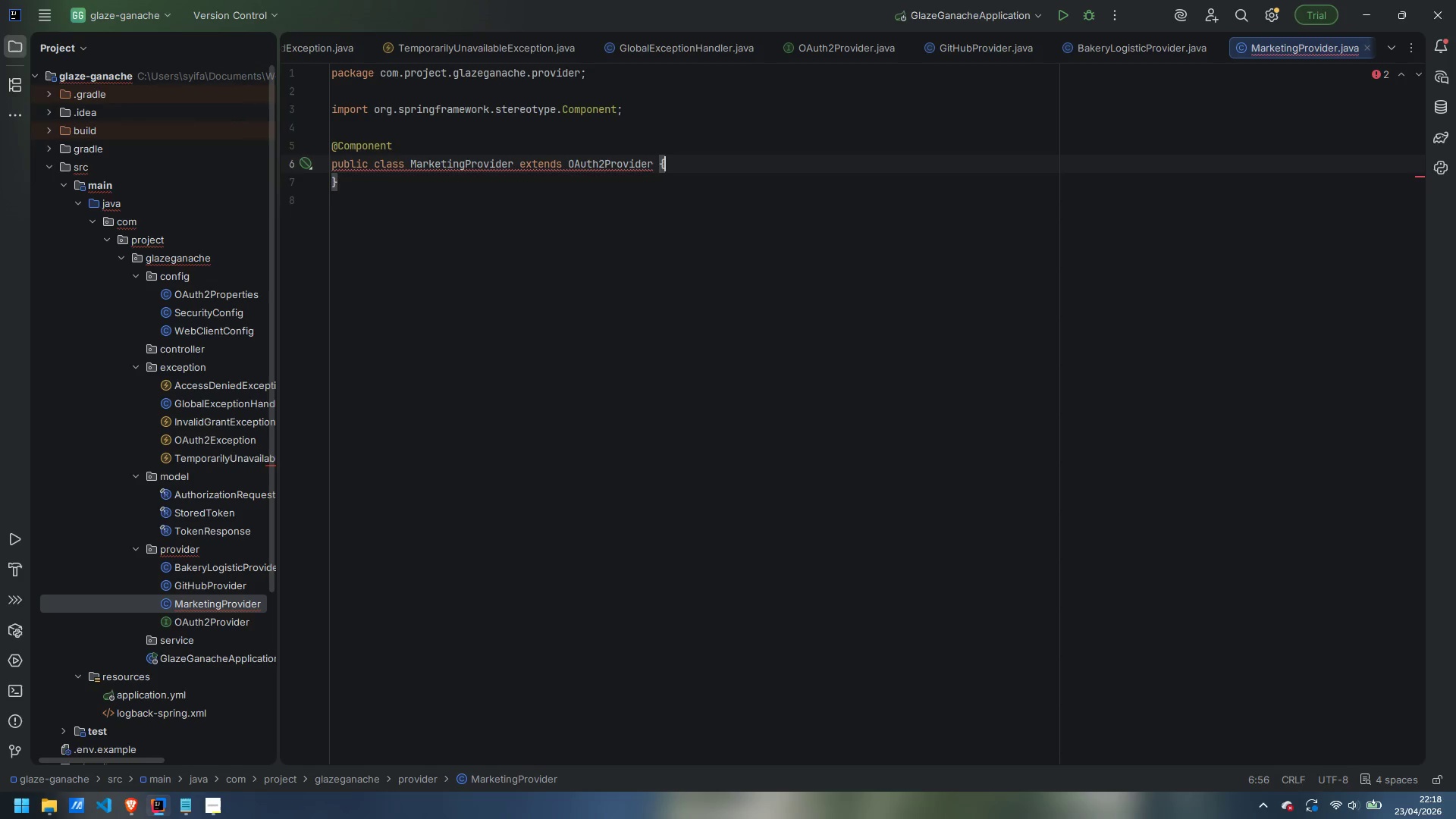 
key(Enter)
 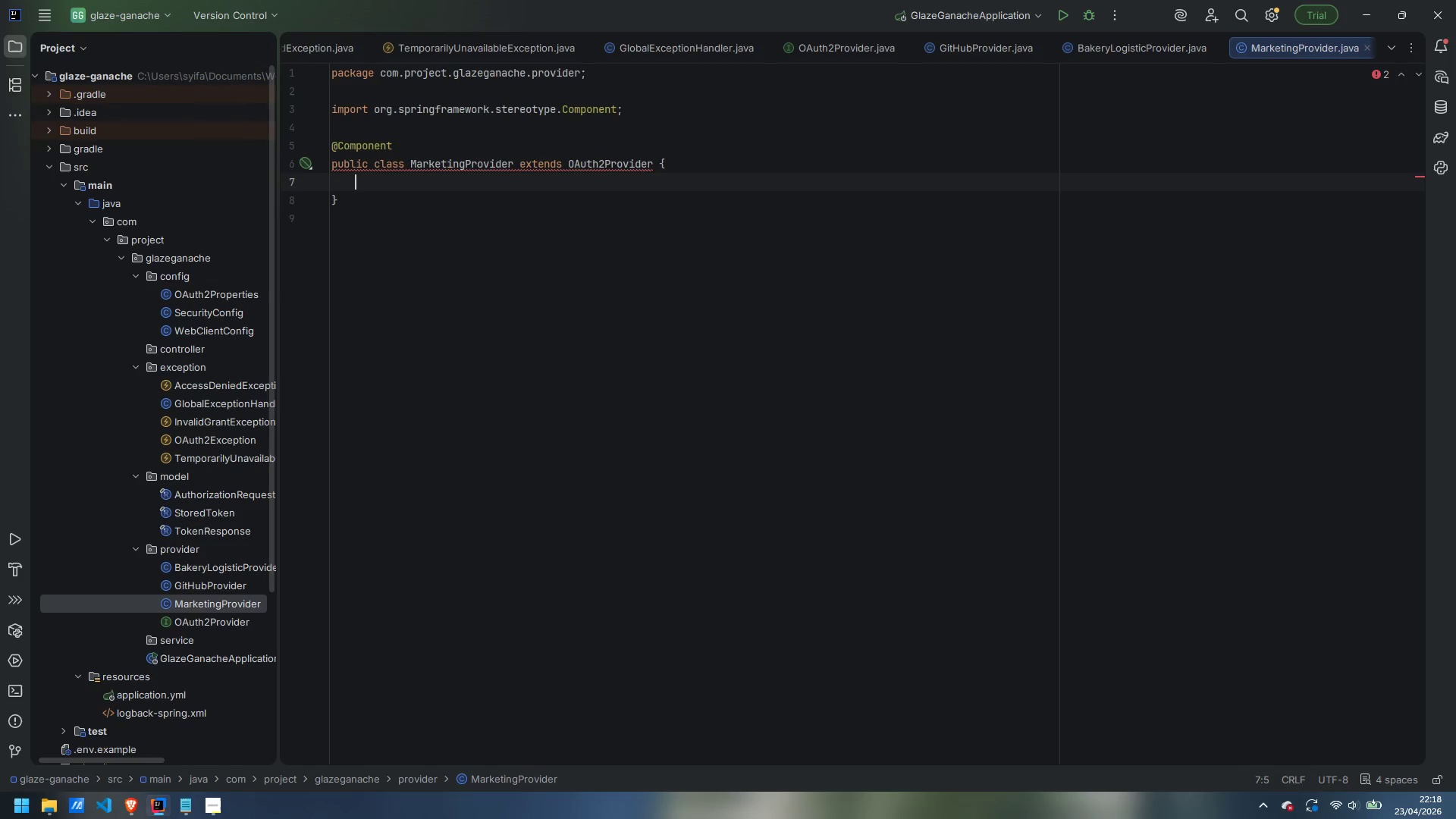 
key(Enter)
 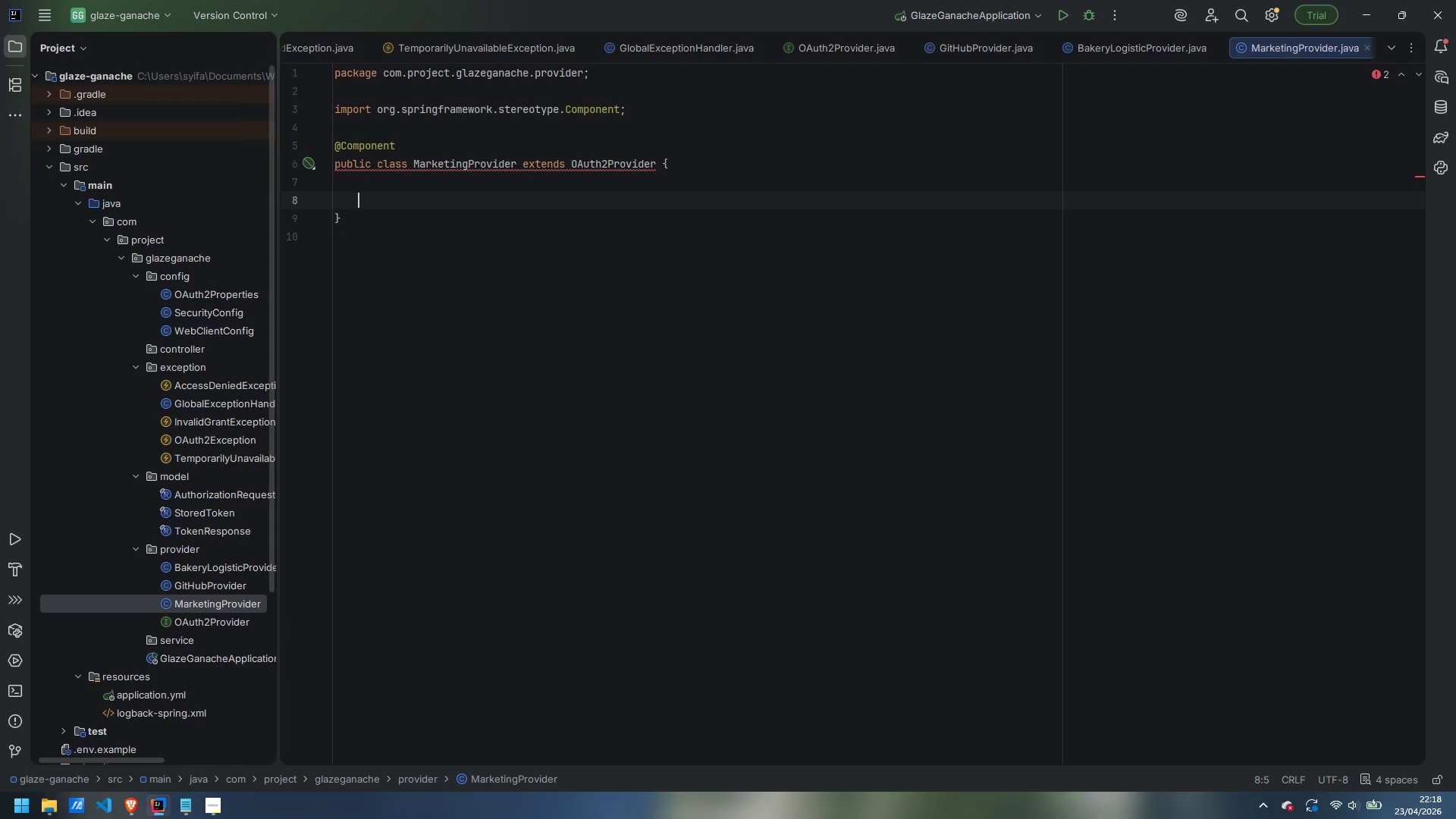 
type(private final Oau)
key(Backspace)
key(Backspace)
type(Auth2Properties)
 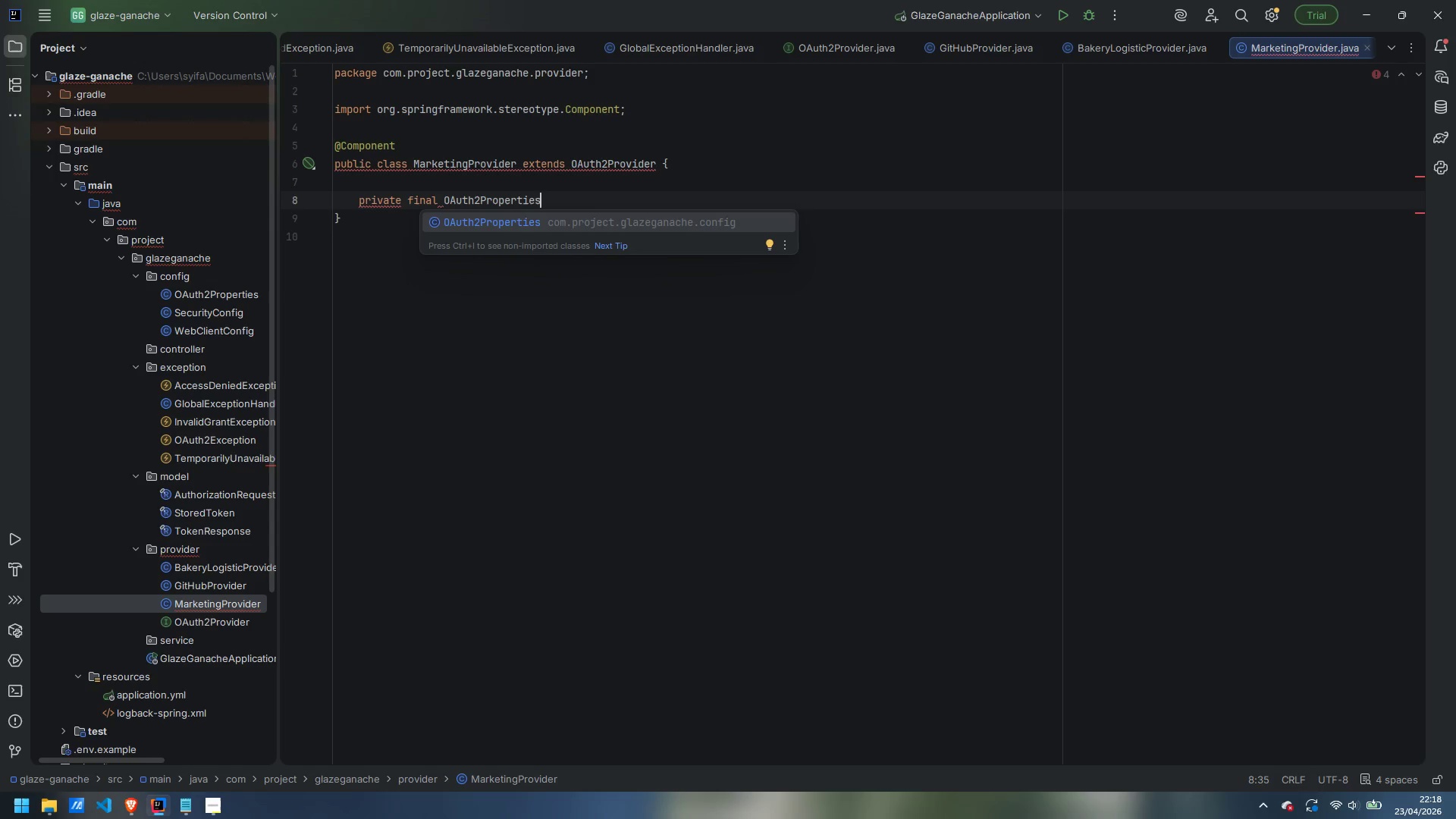 
key(Enter)
 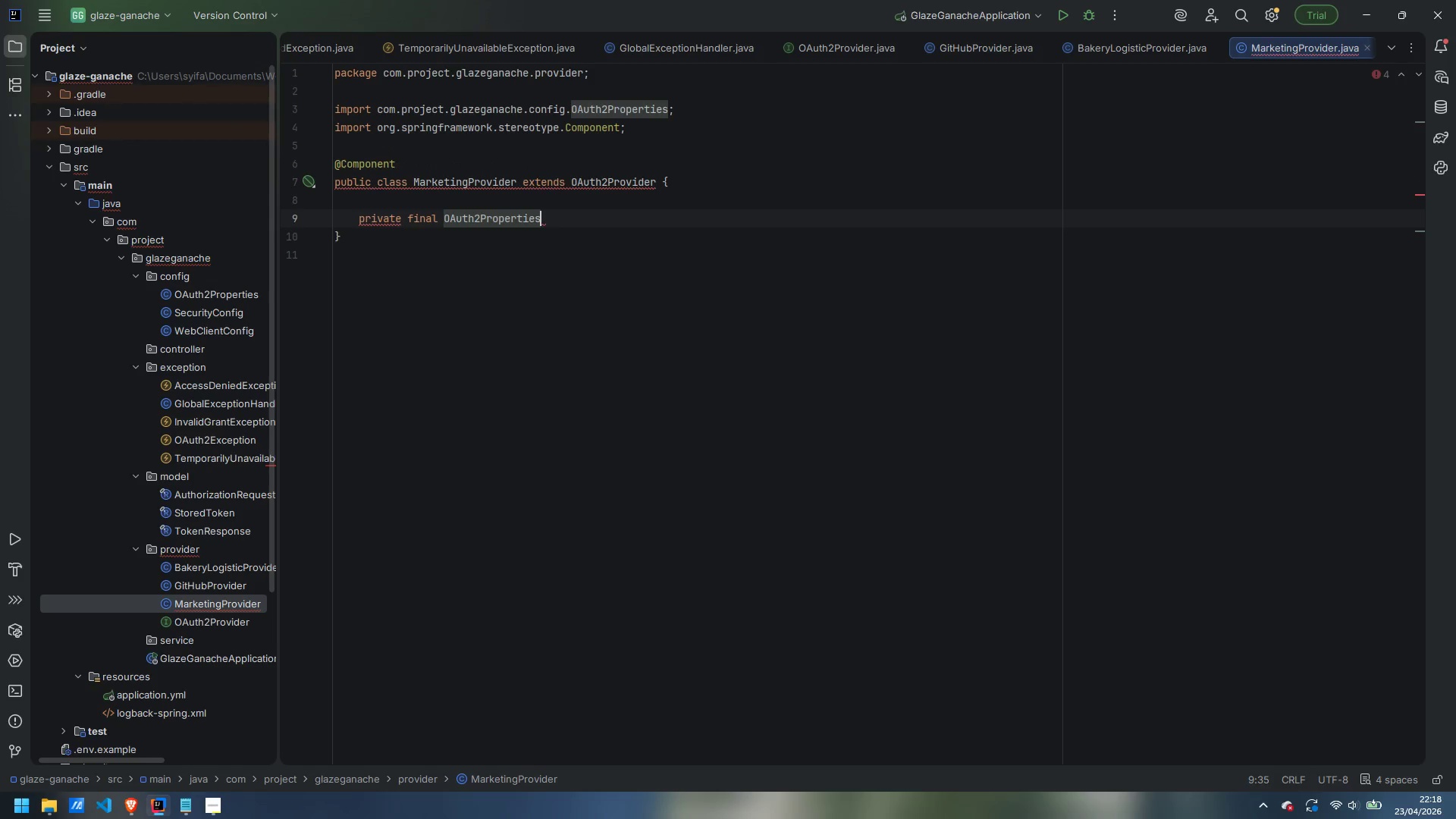 
type( properties;)
 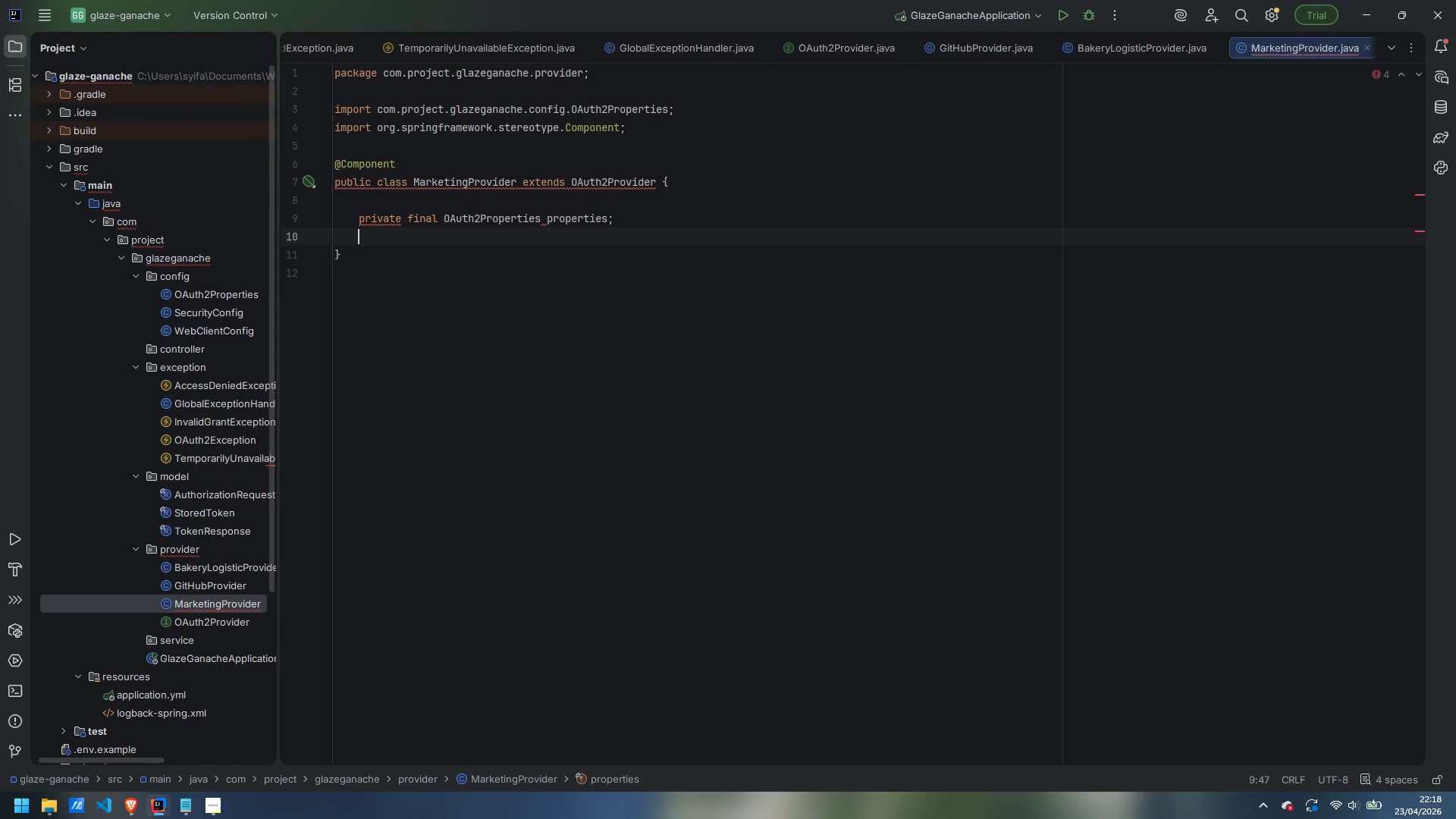 
key(Enter)
 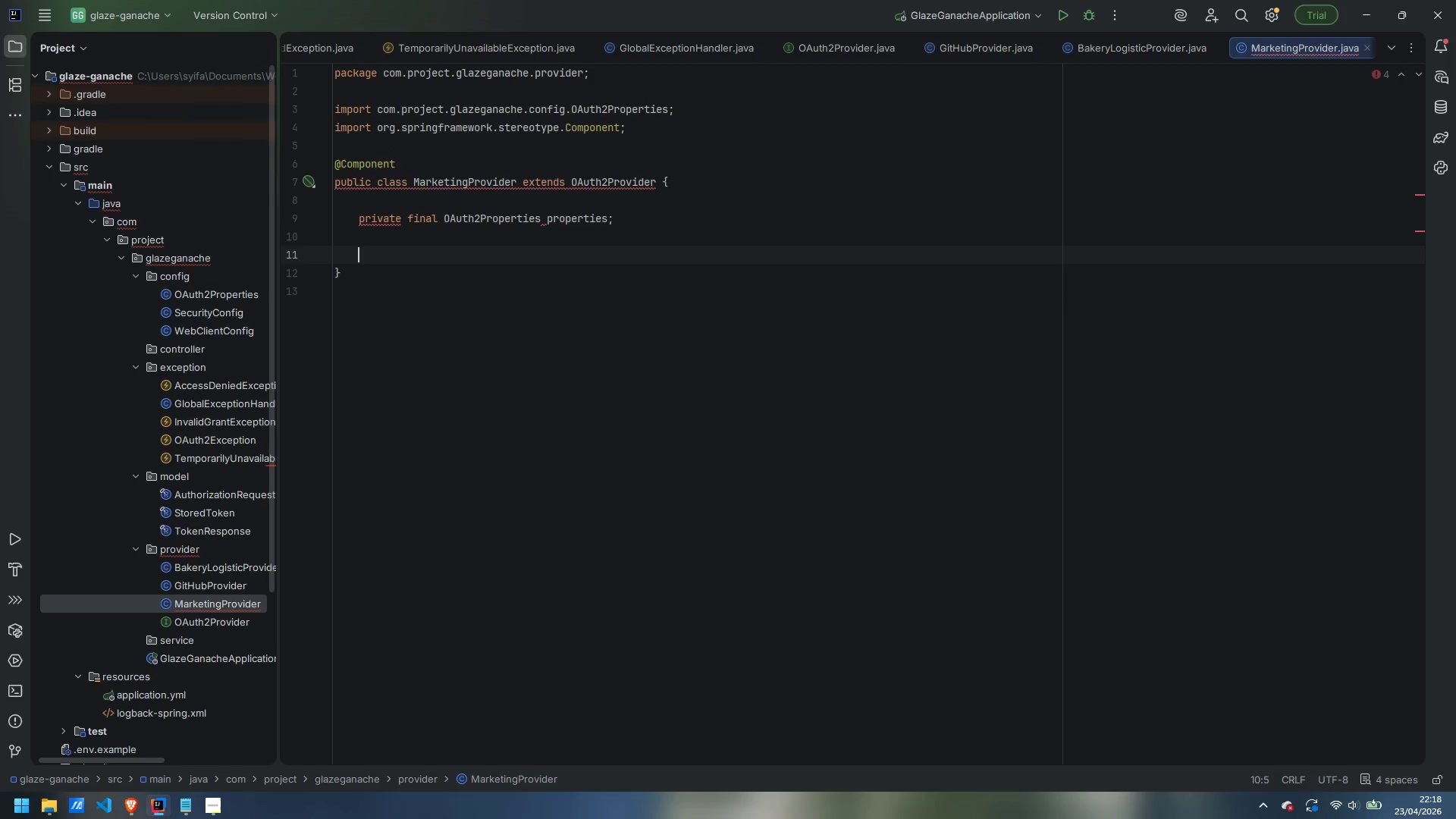 
key(Enter)
 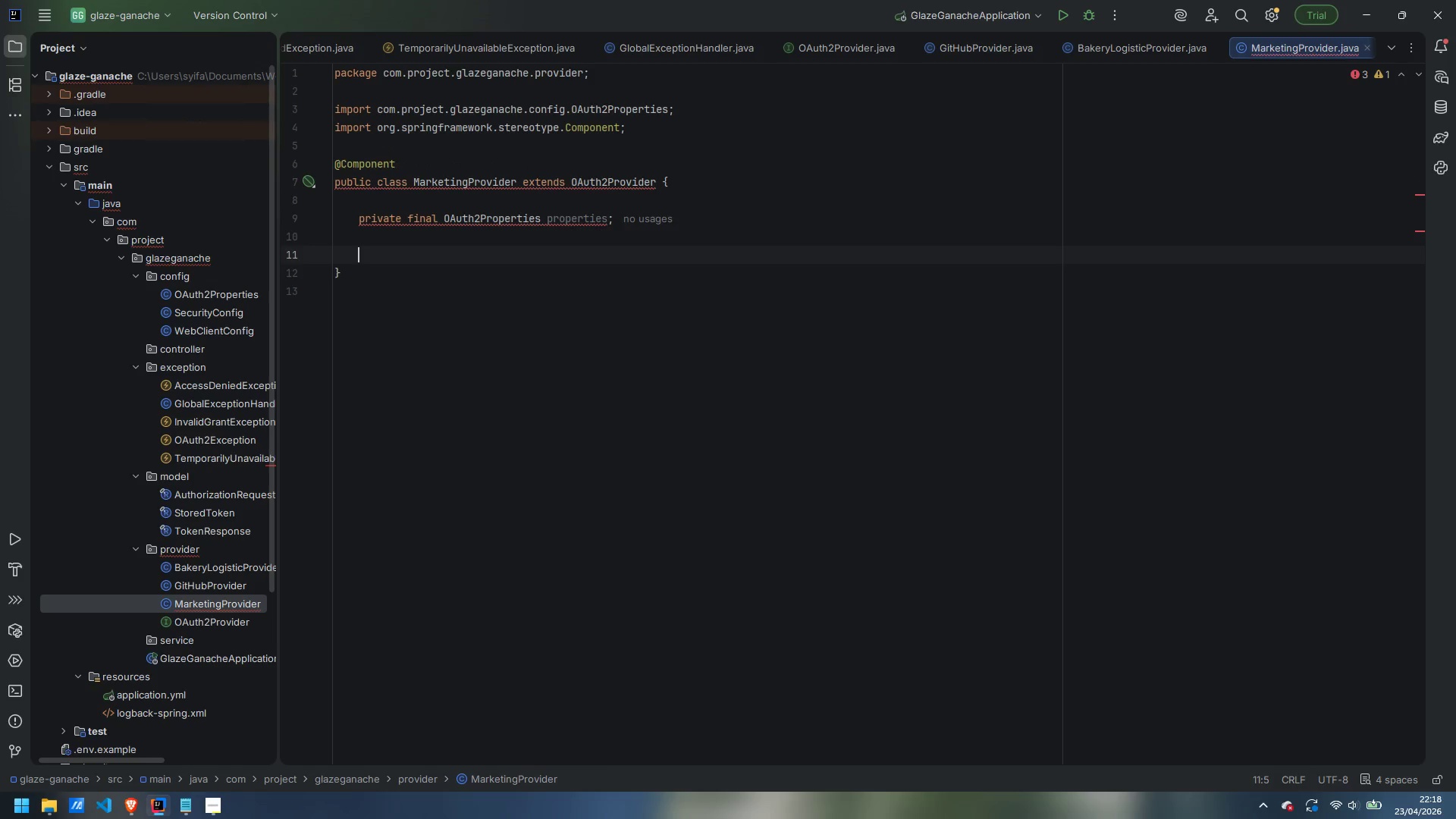 
type(public MarketingProvider(OAuth2Properties properties)
 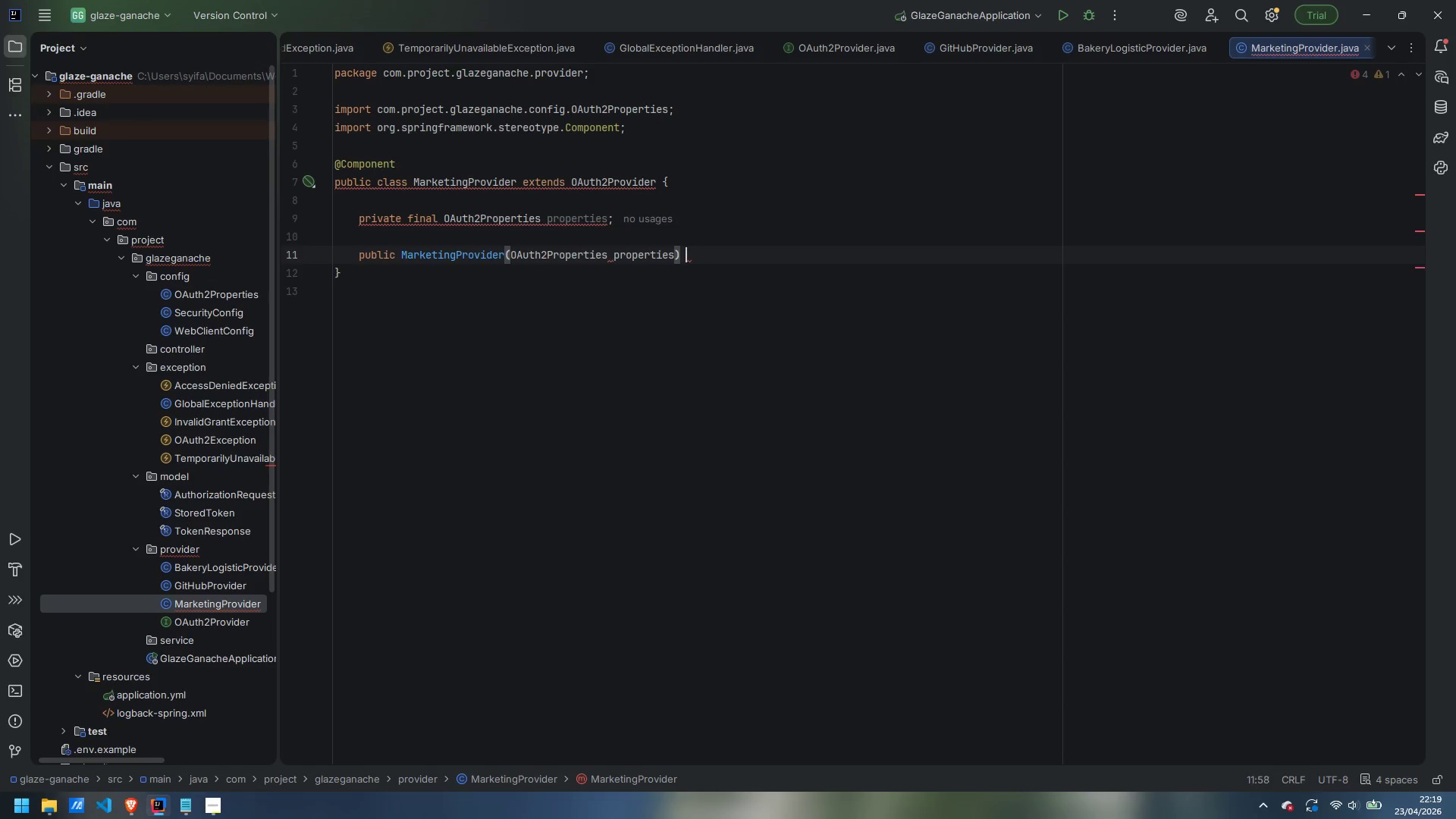 
 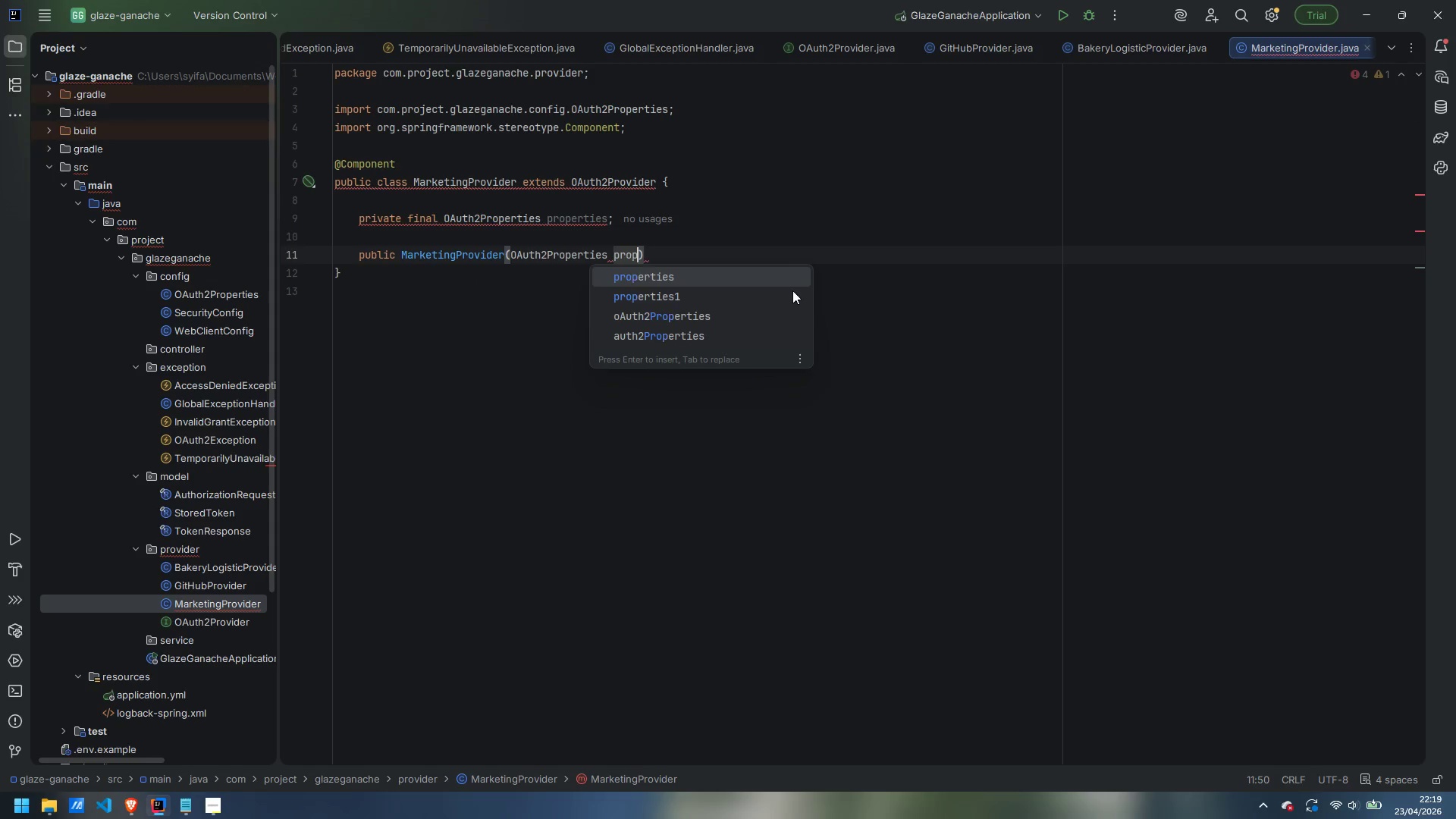 
key(ArrowRight)
 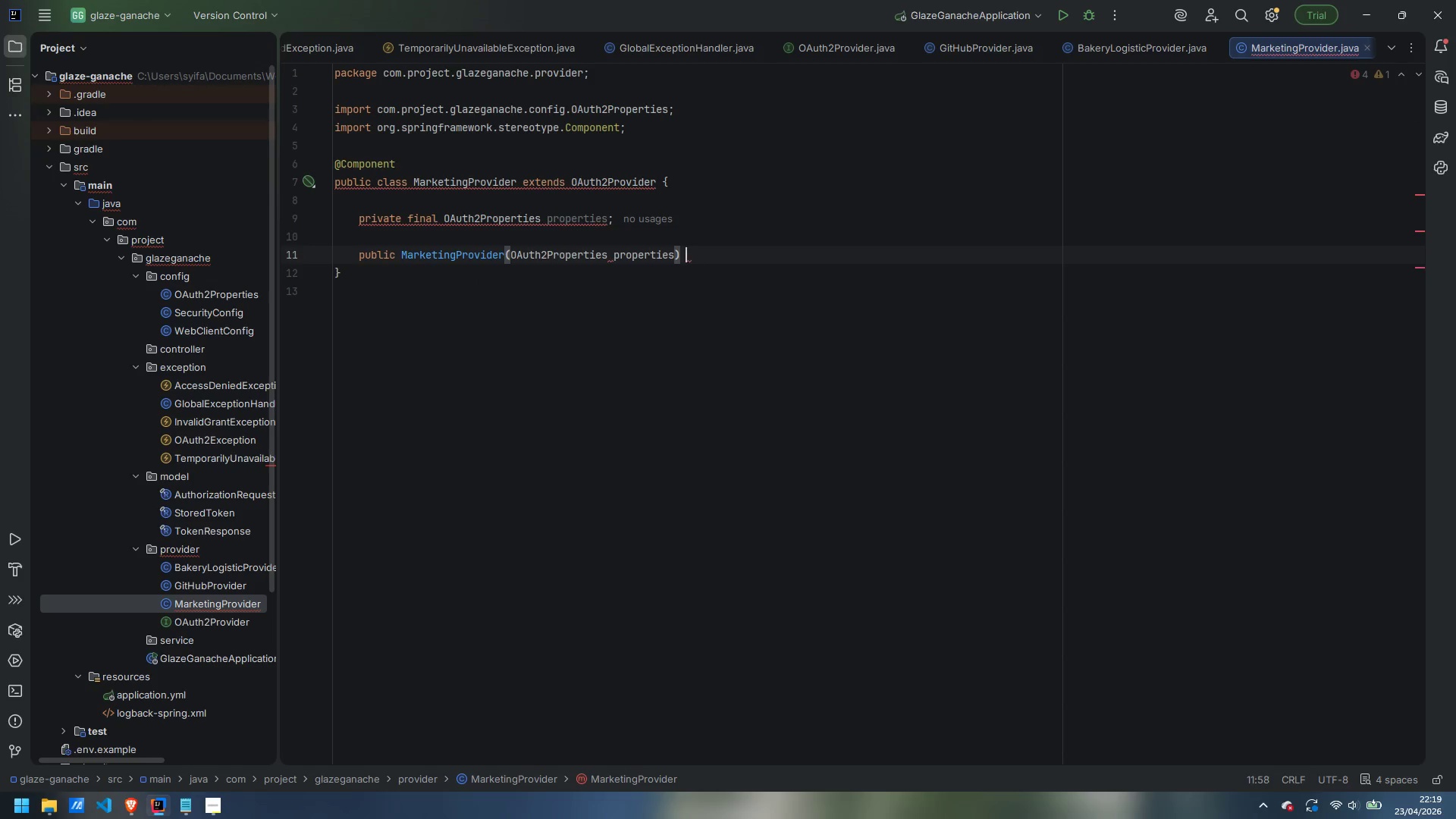 
key(Space)
 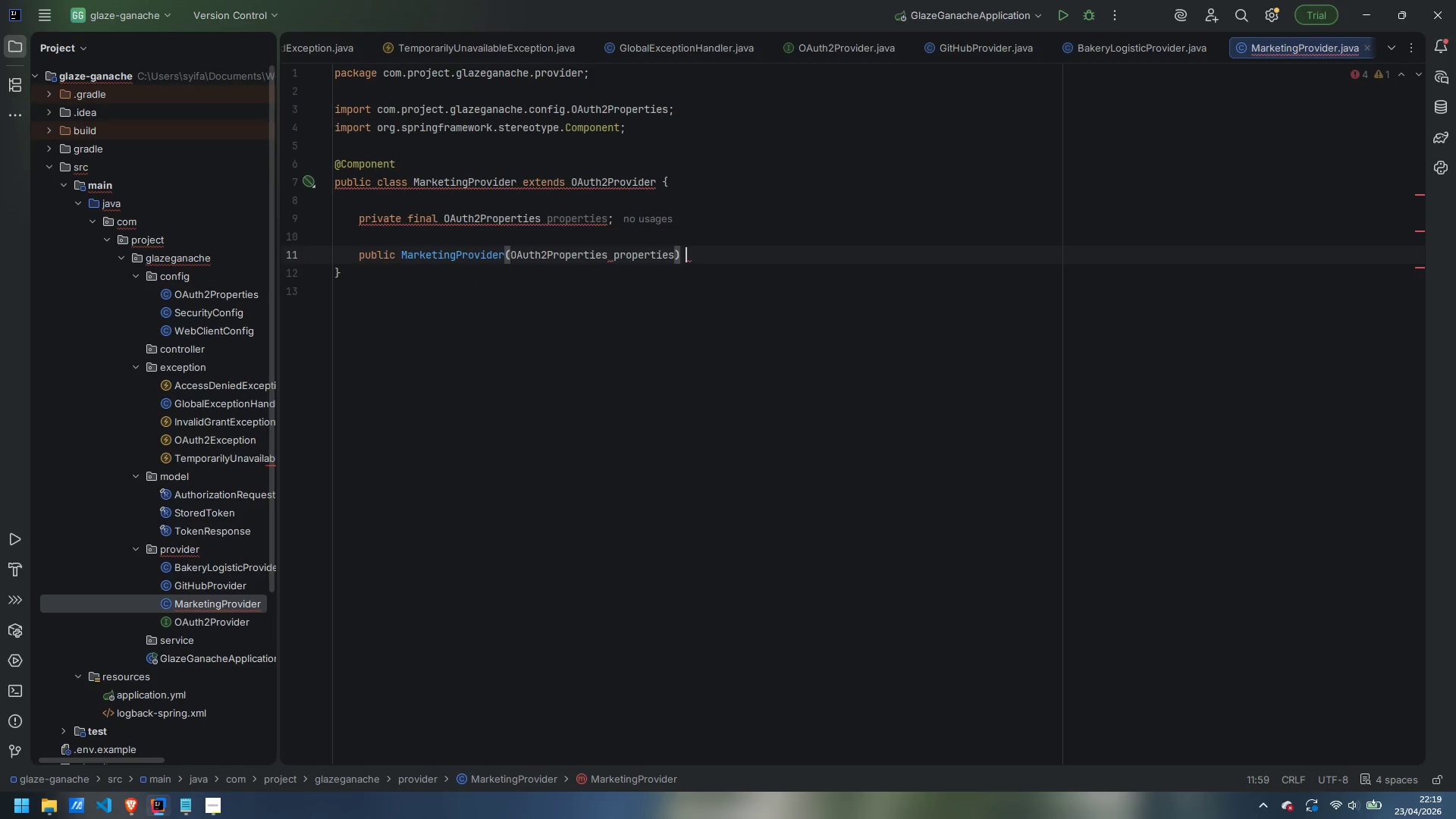 
key(Shift+BracketLeft)
 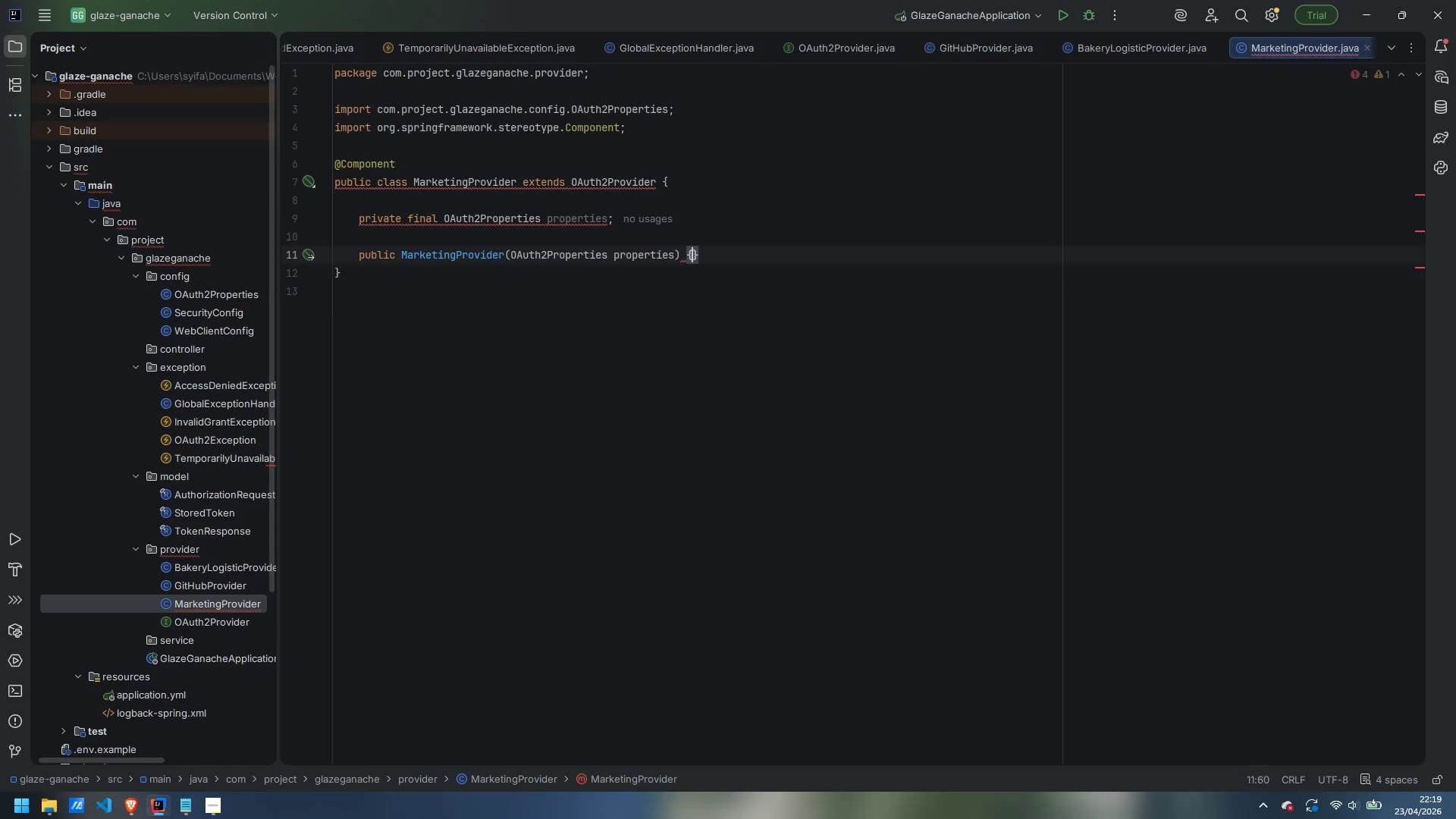 
key(Enter)
 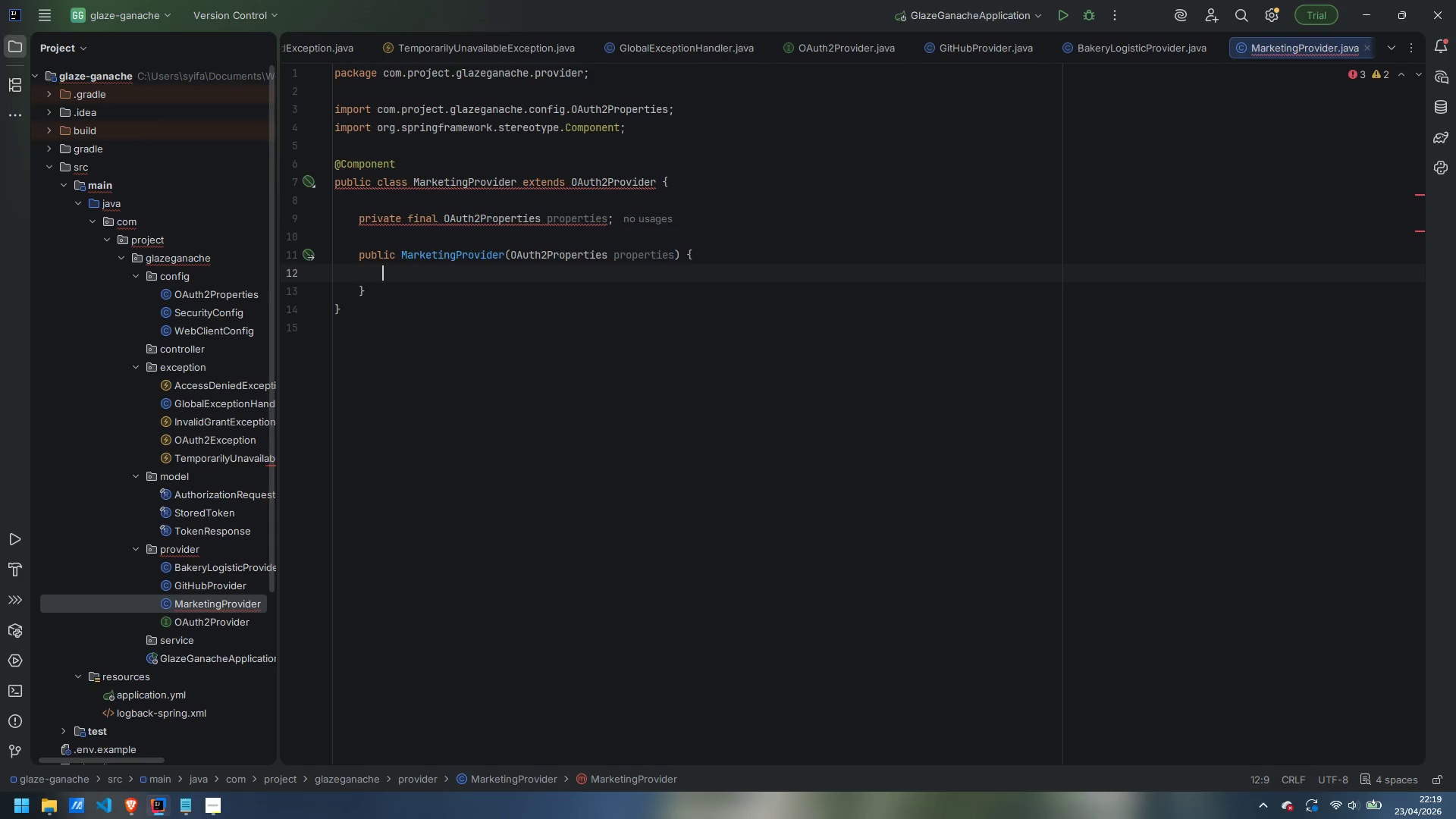 
type(this./)
key(Backspace)
type(properties = properties;)
 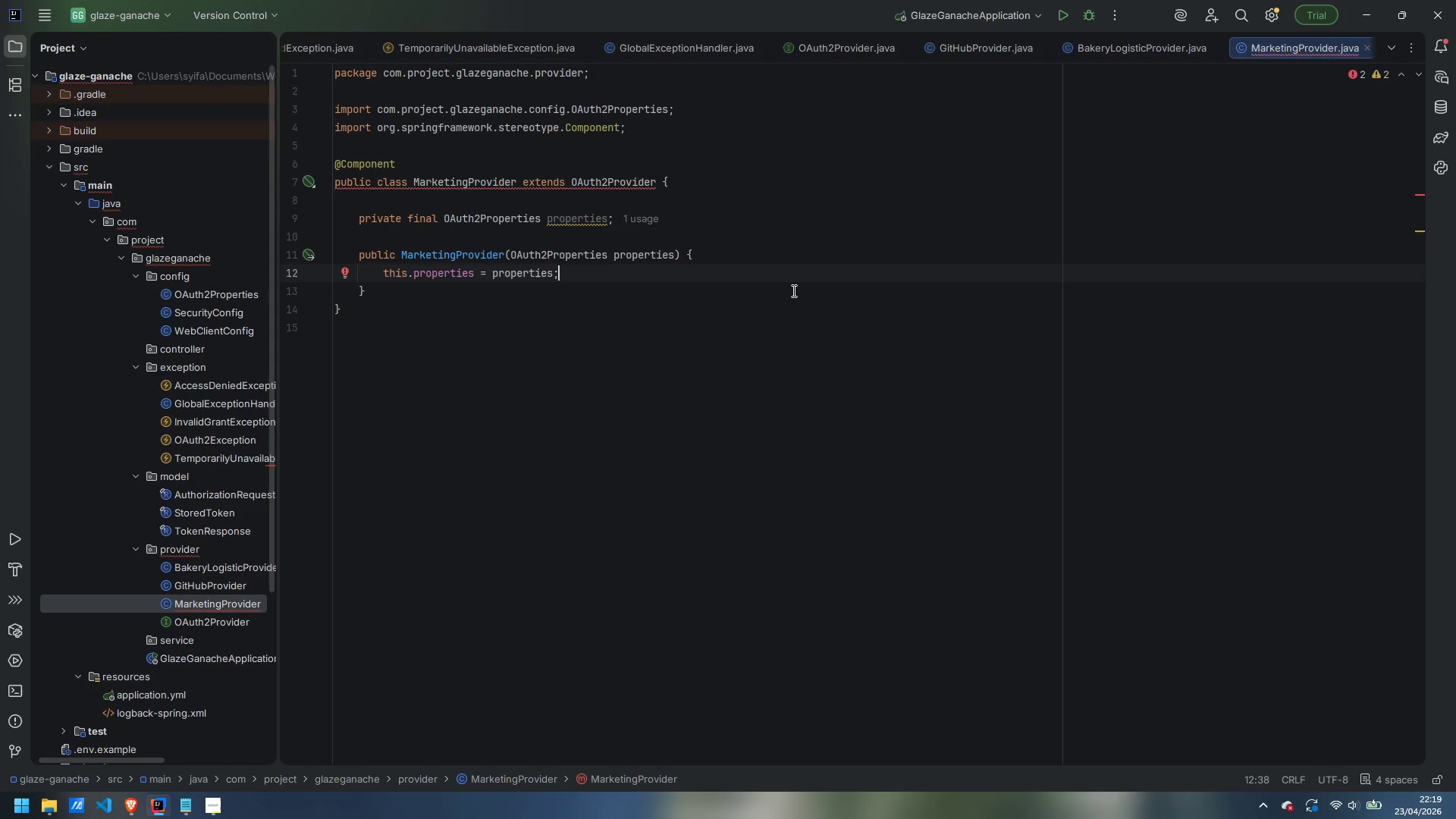 
key(ArrowDown)
 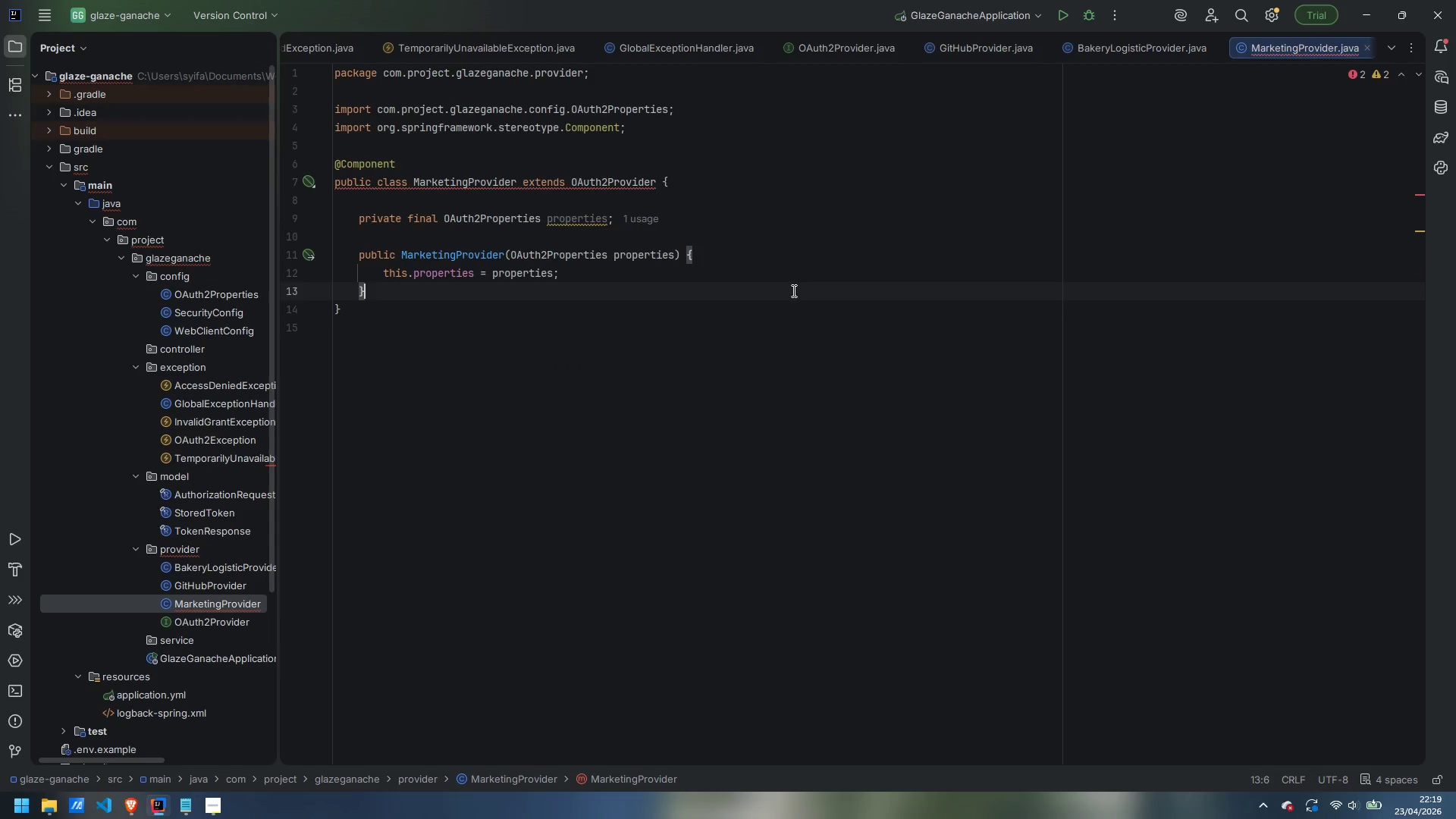 
key(Enter)
 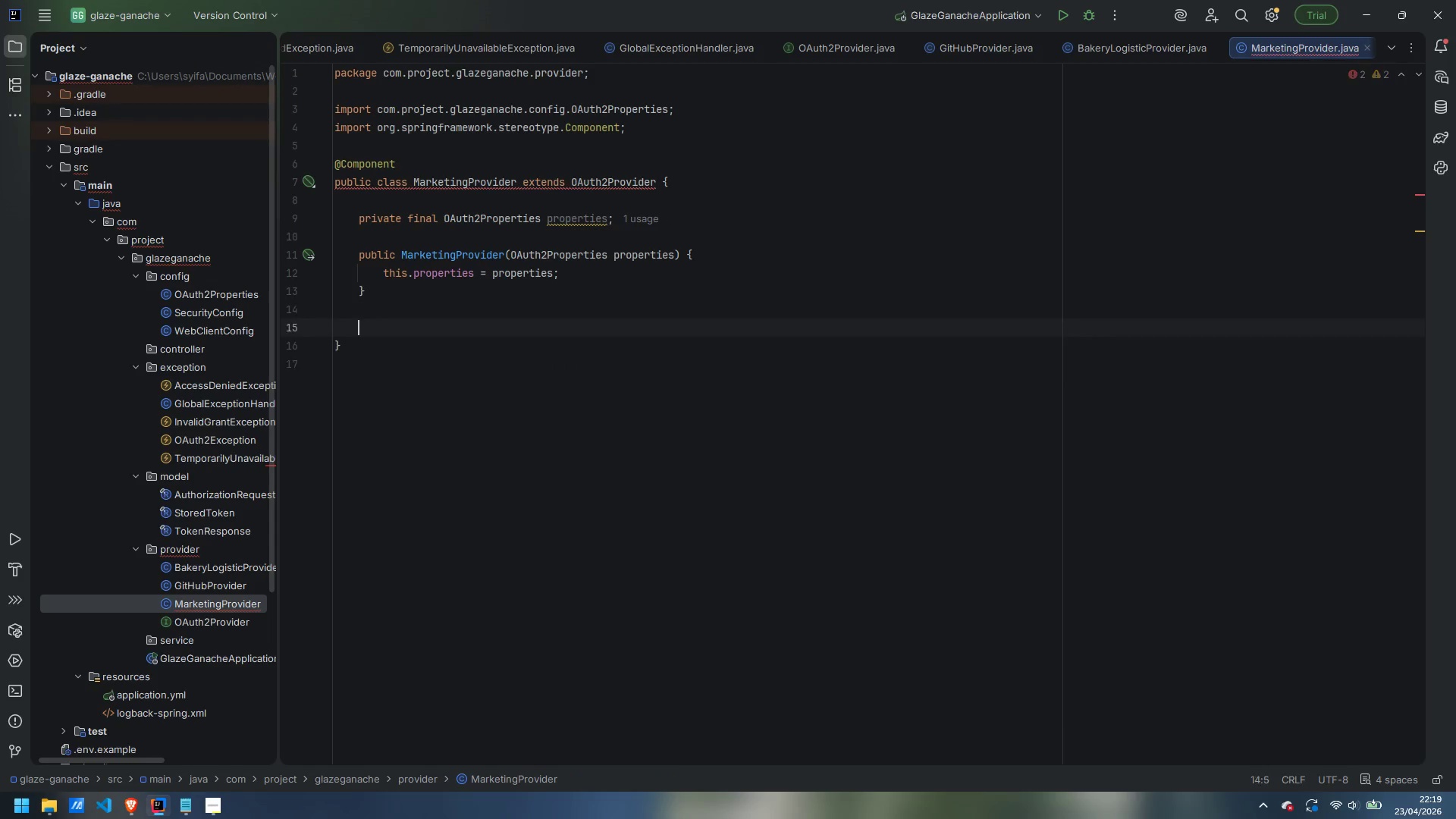 
key(Enter)
 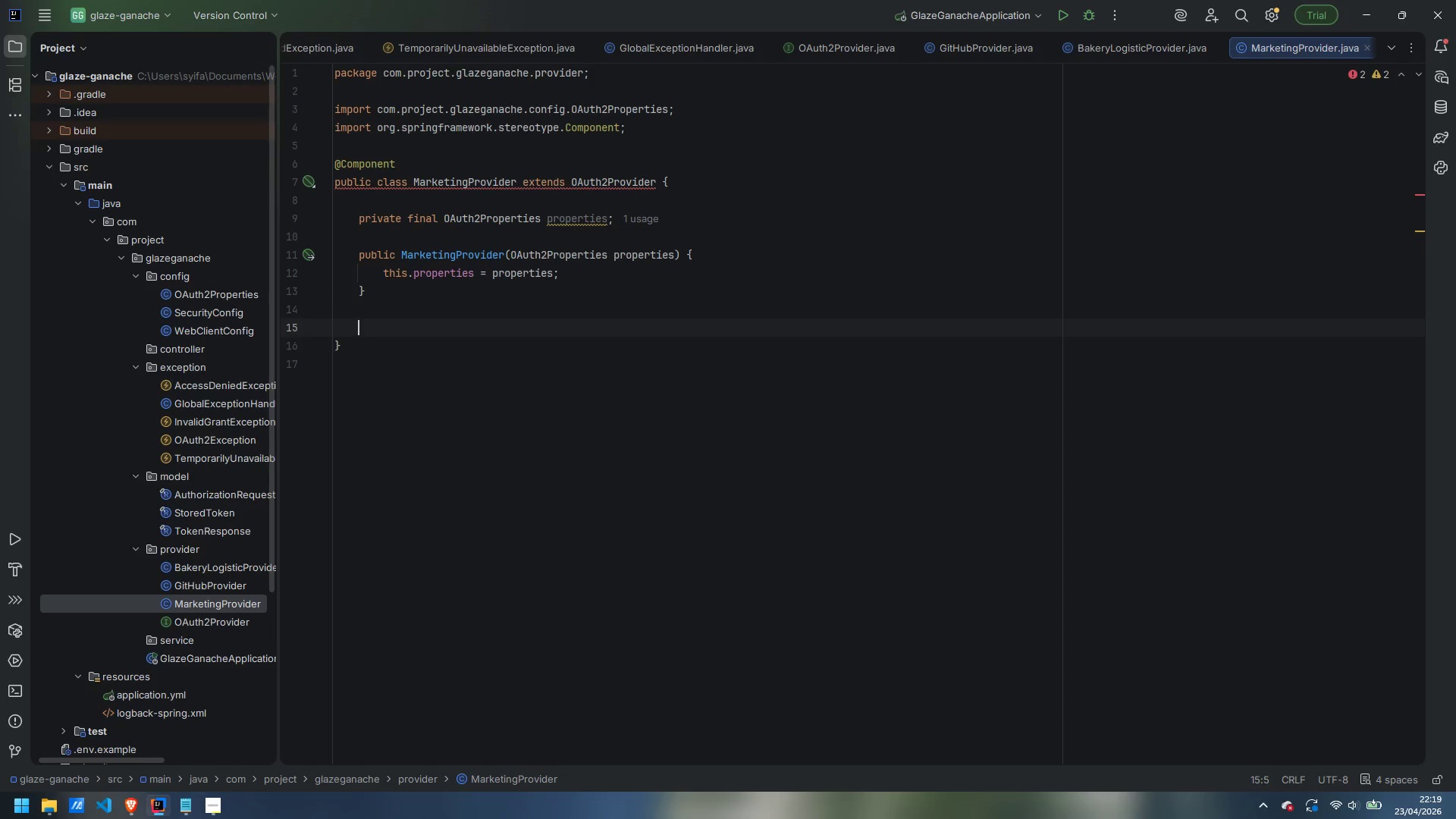 
type(name)
 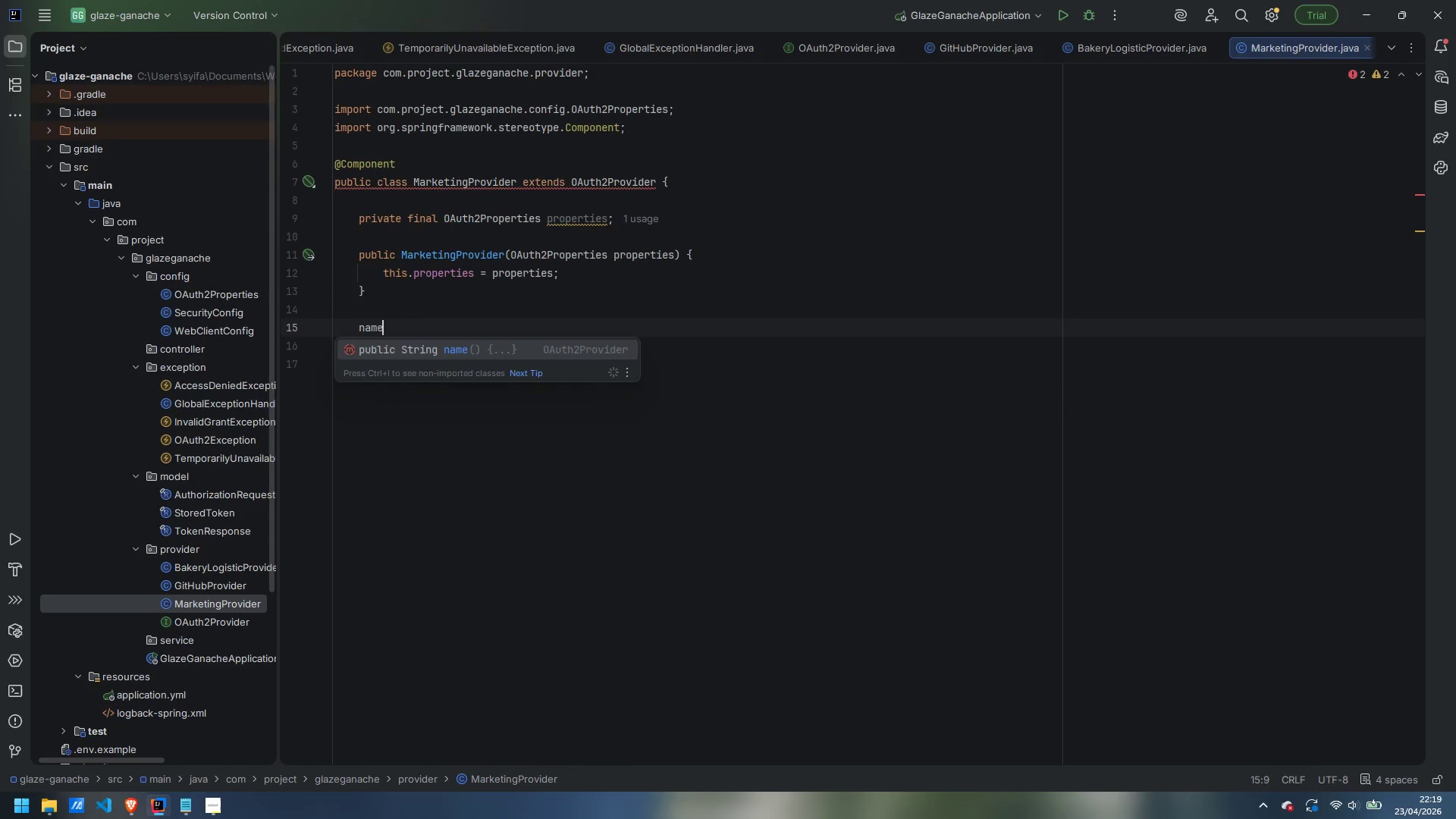 
key(Enter)
 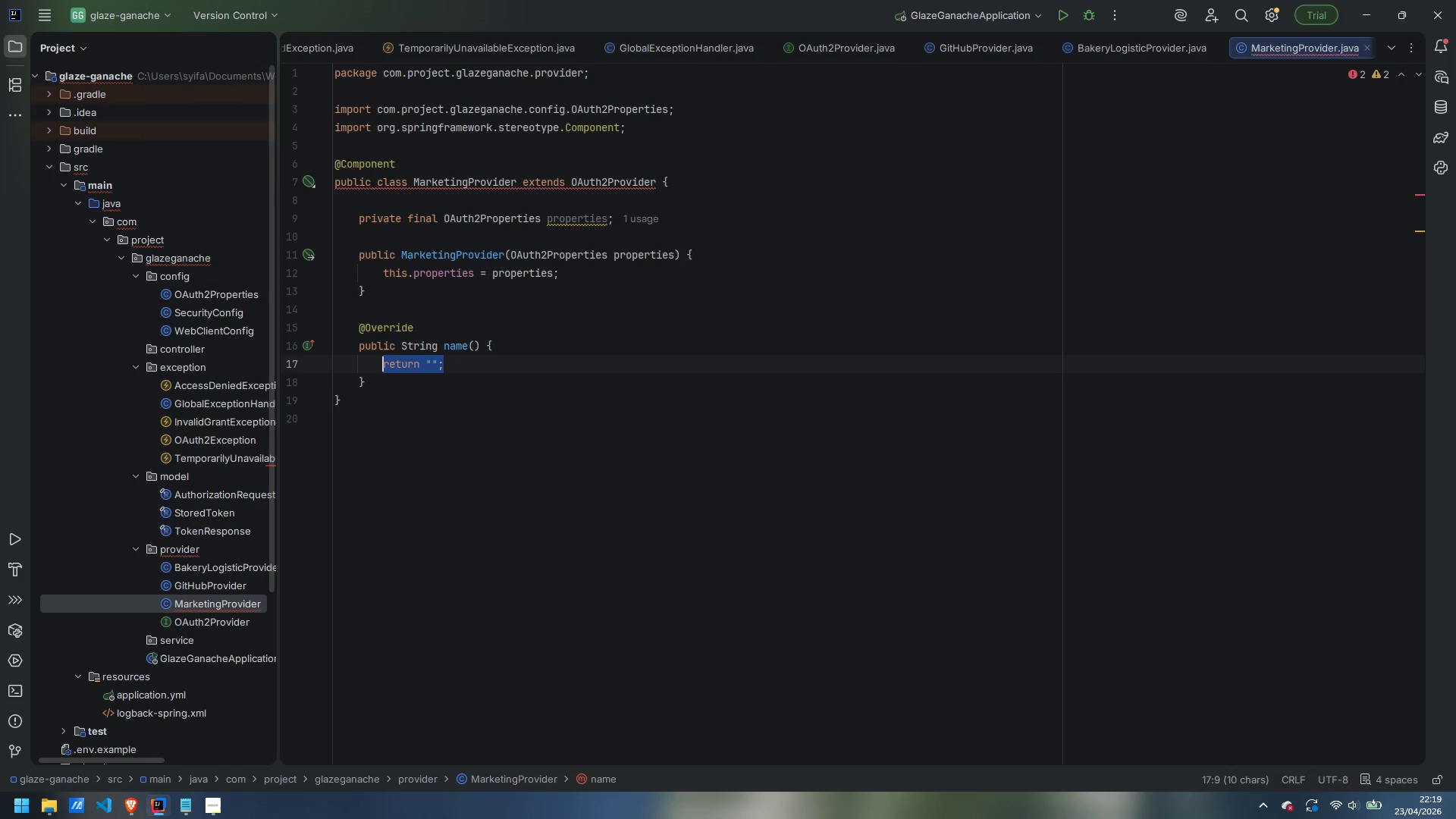 
key(PageDown)
 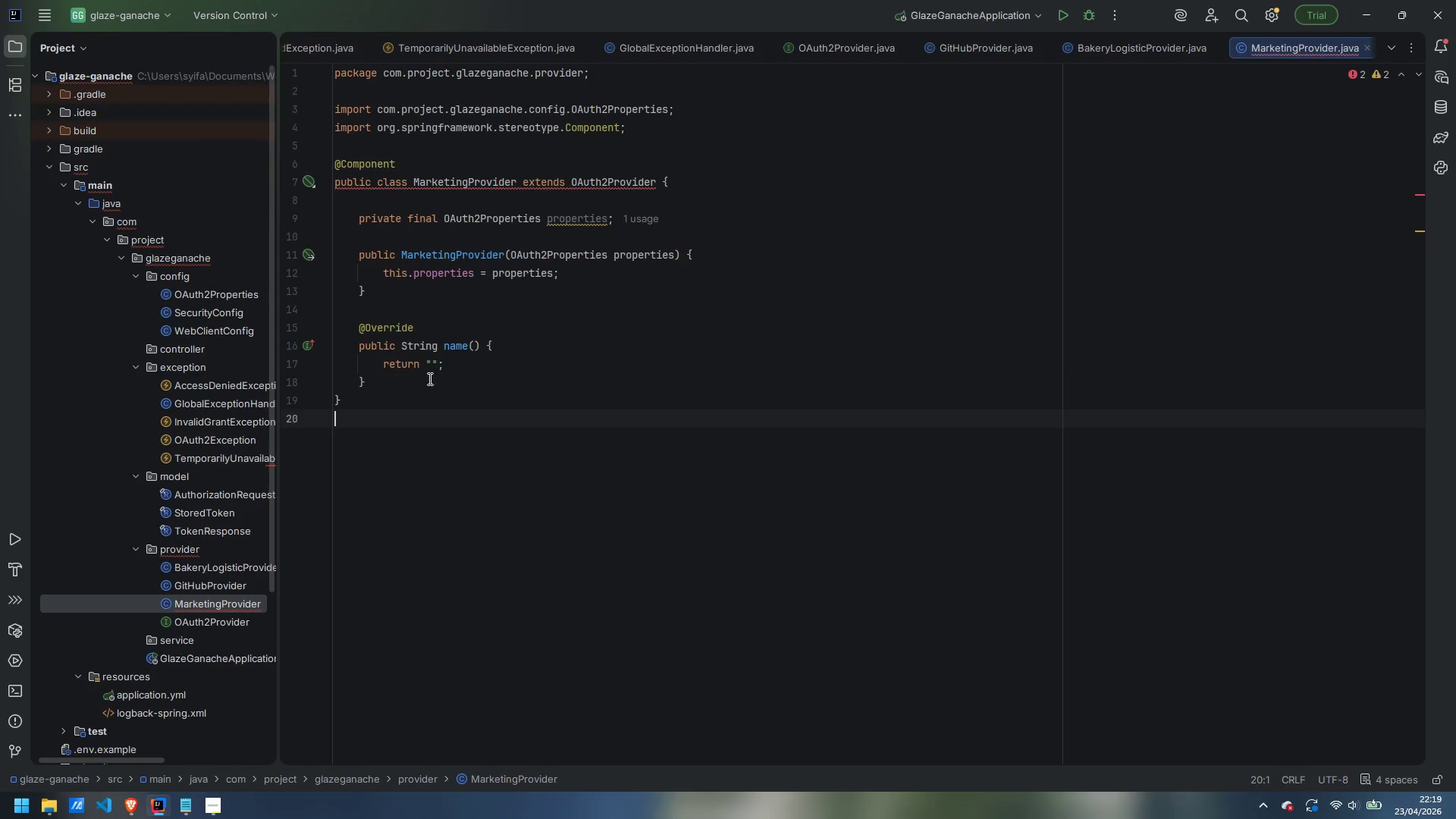 
left_click([430, 367])
 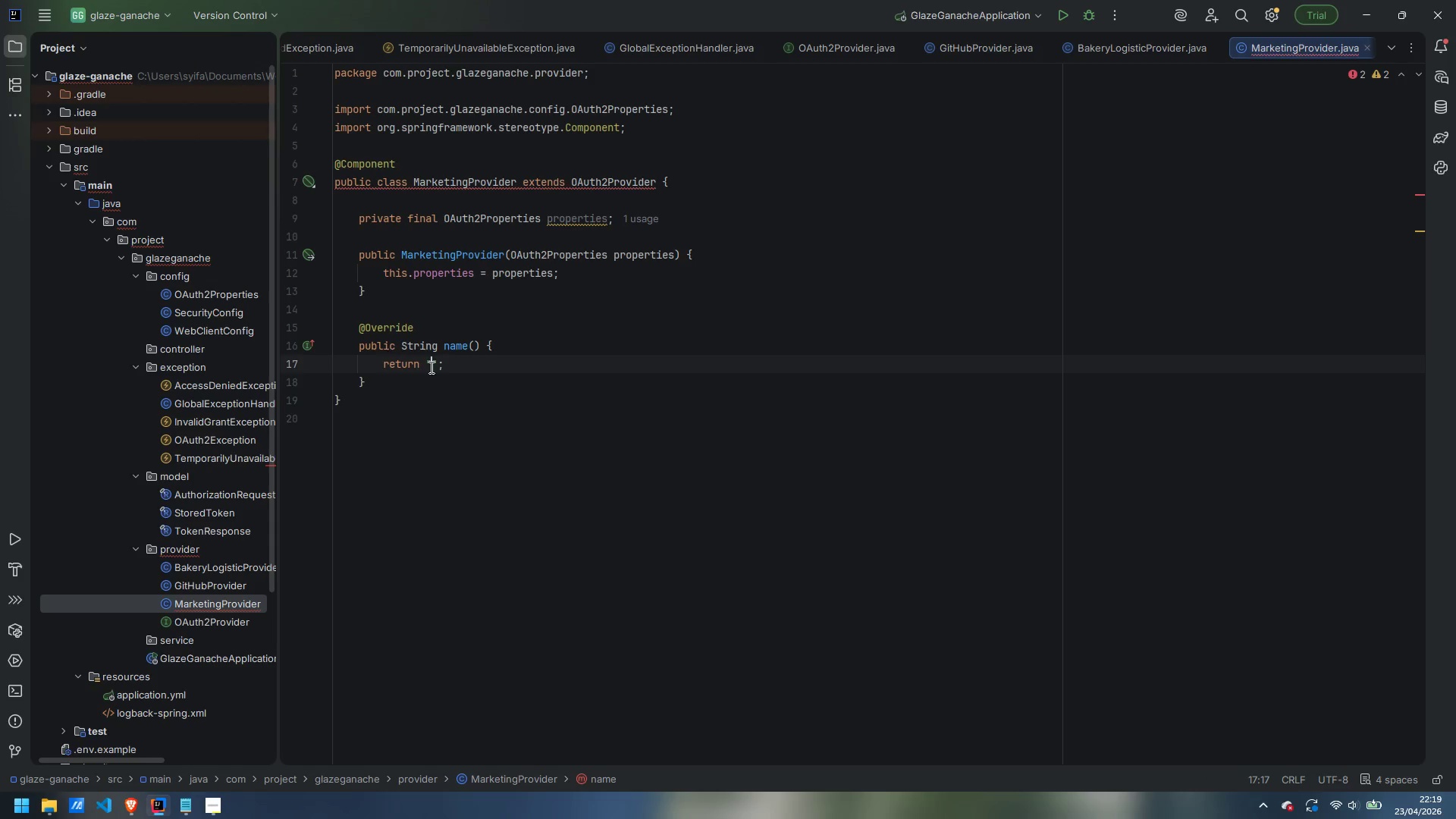 
type(marketing)
 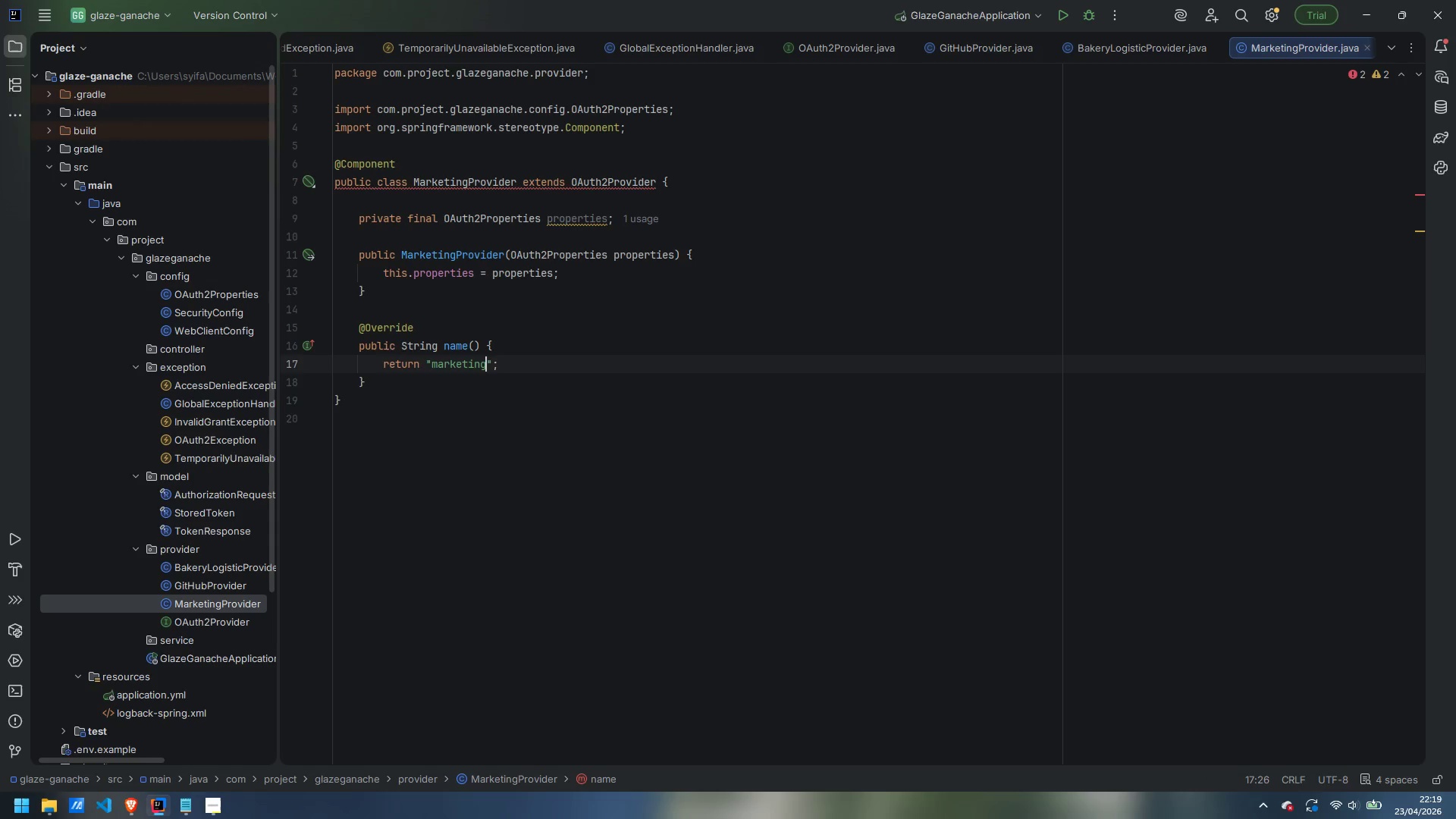 
key(ArrowDown)
 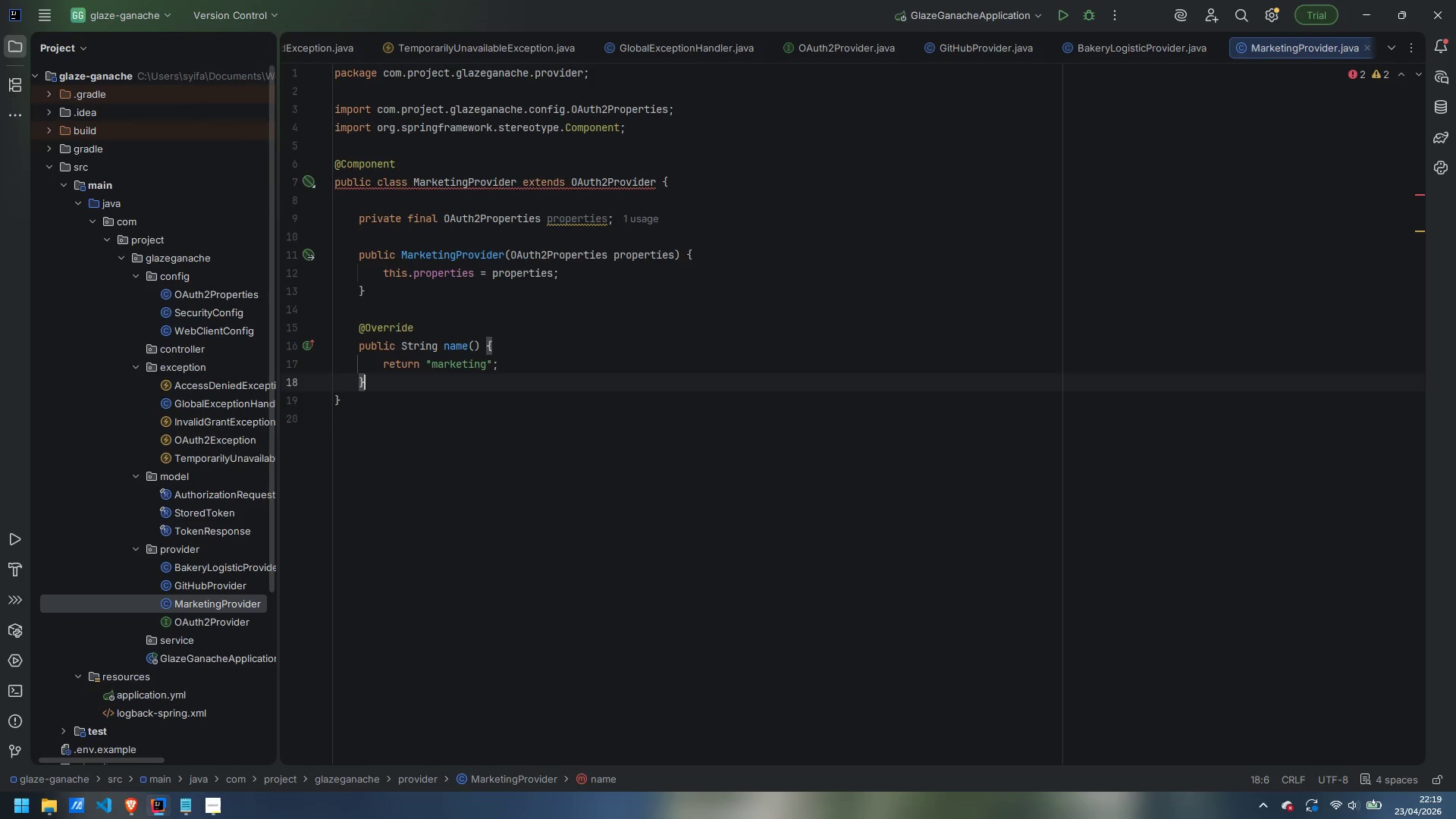 
key(Enter)
 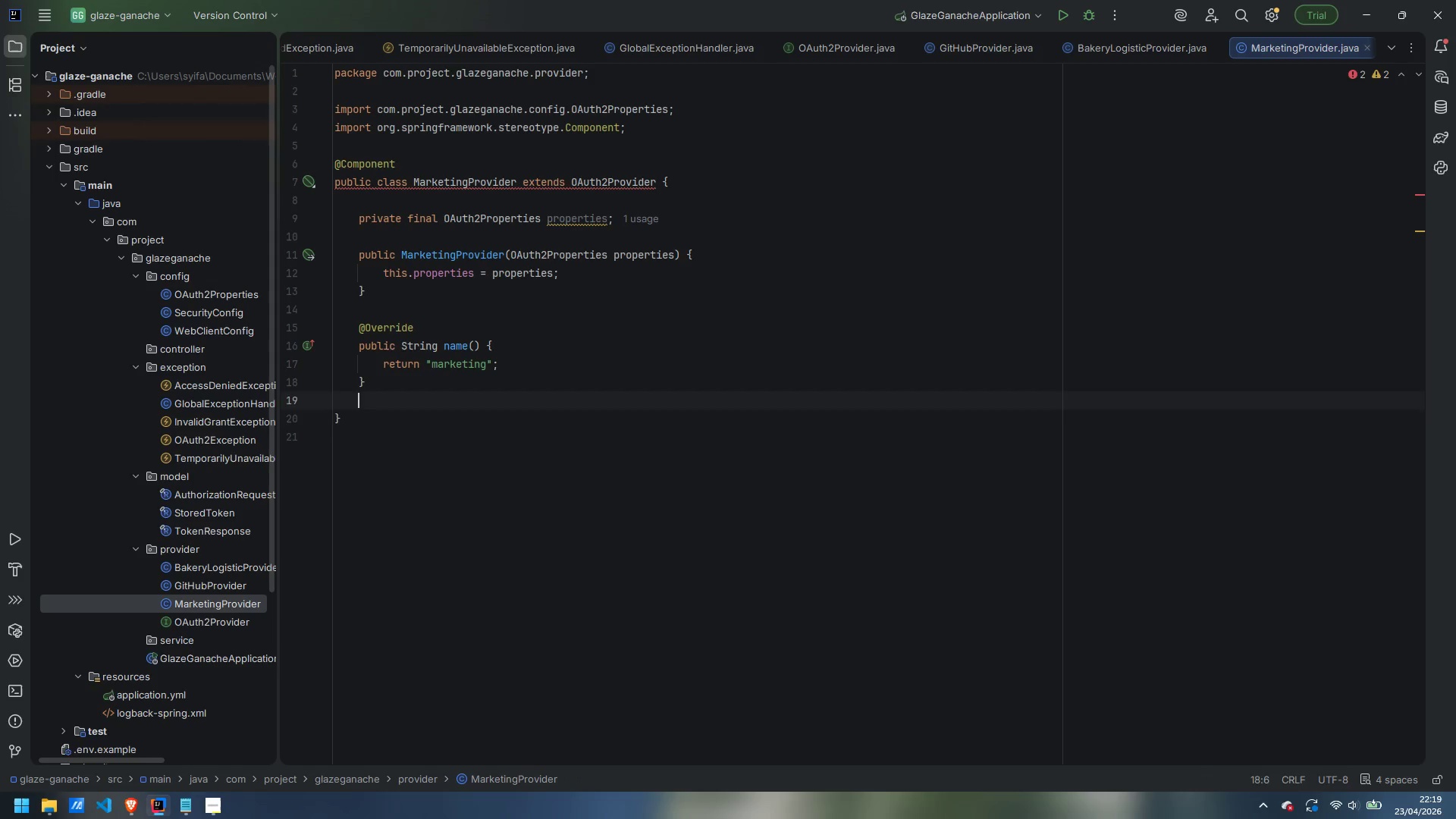 
key(Enter)
 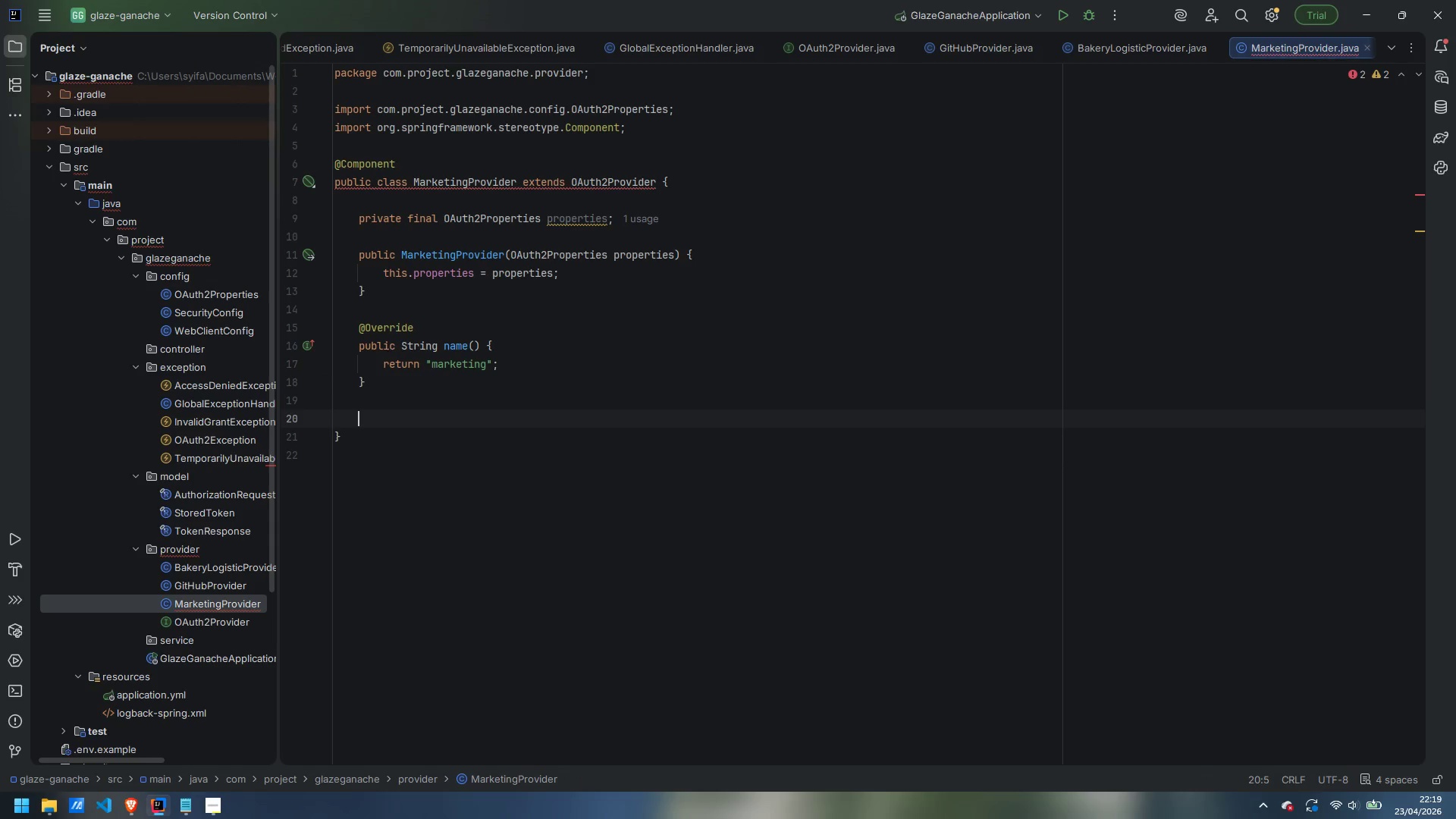 
type(config)
 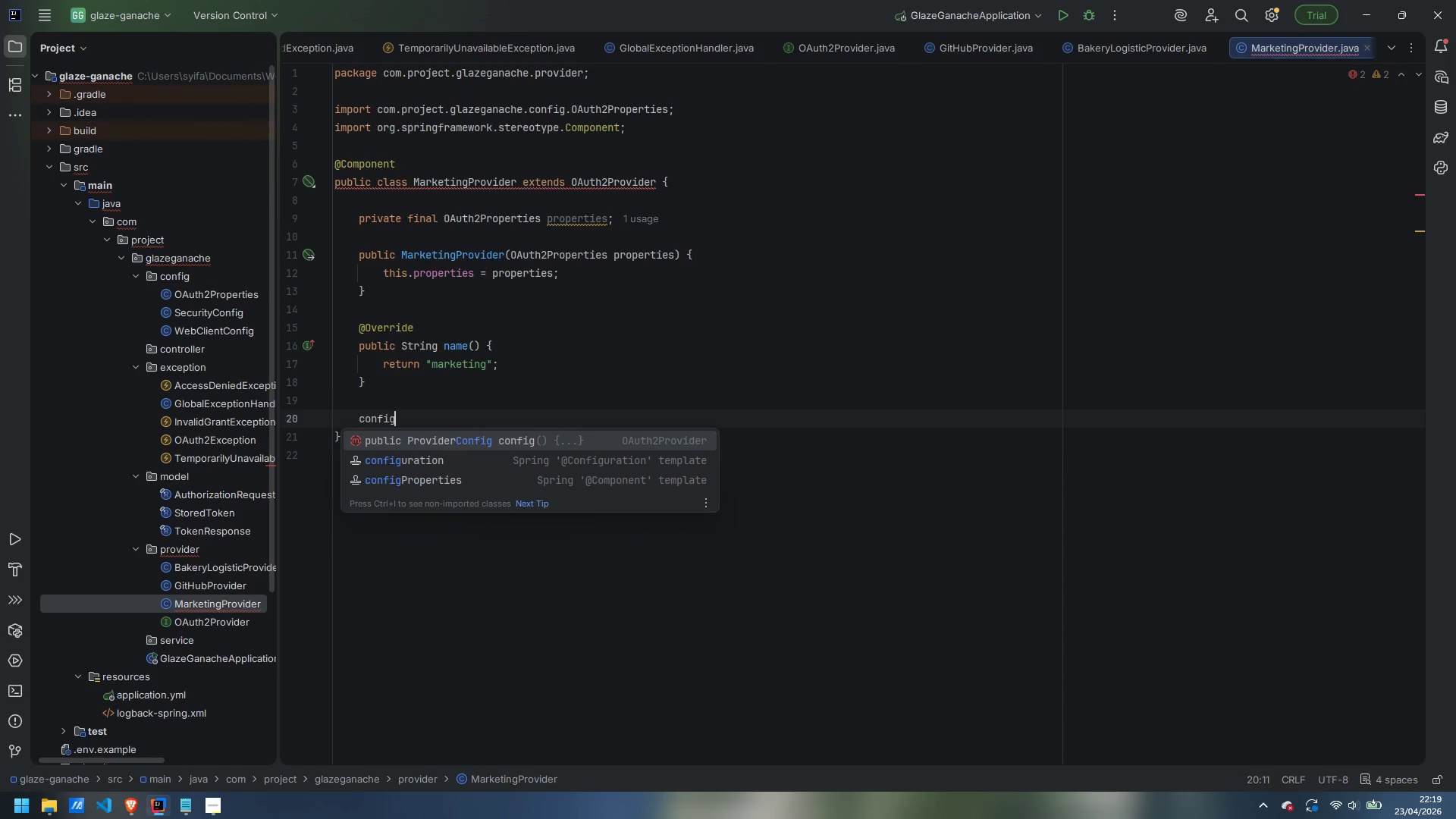 
key(Enter)
 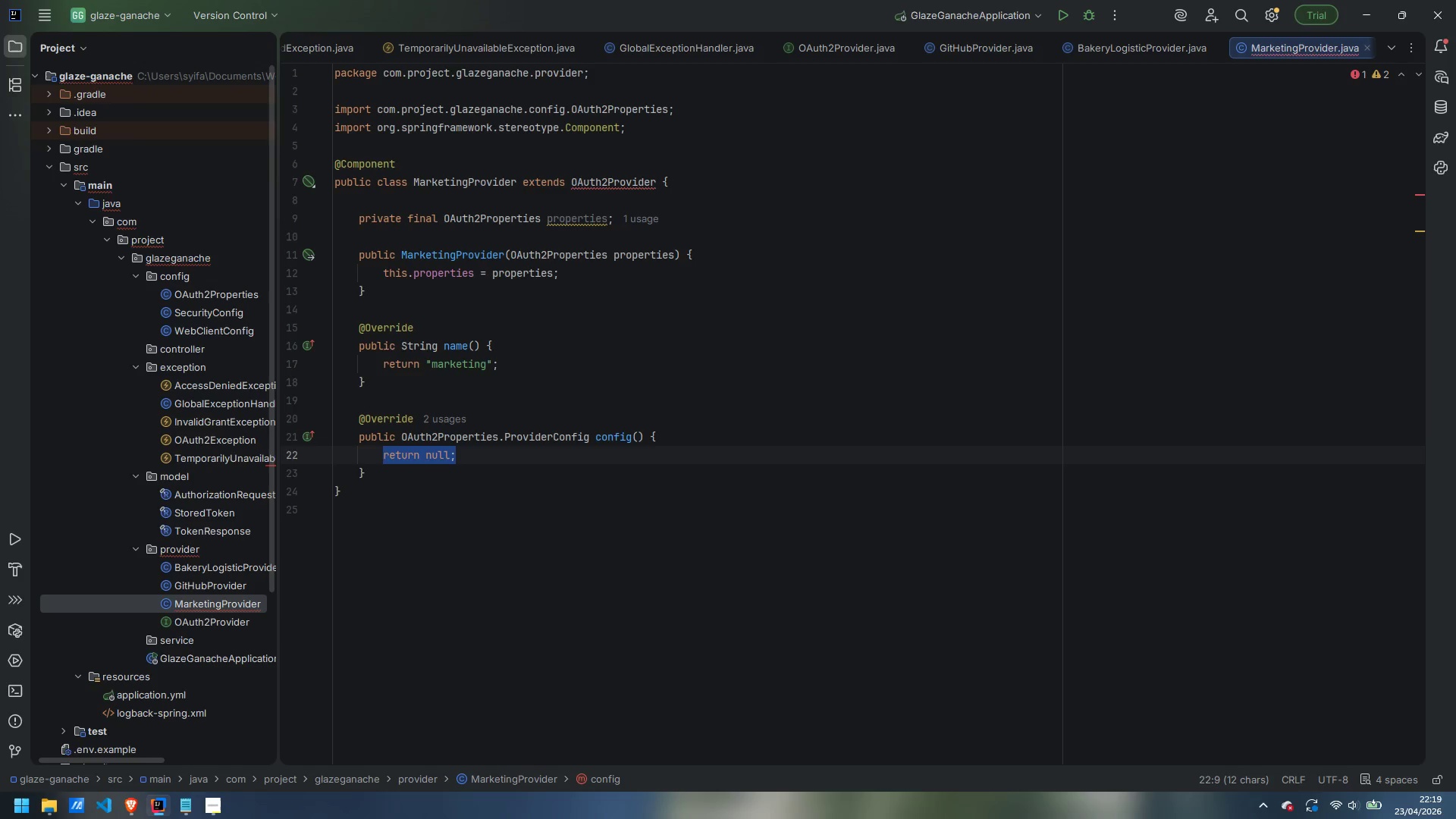 
key(ArrowRight)
 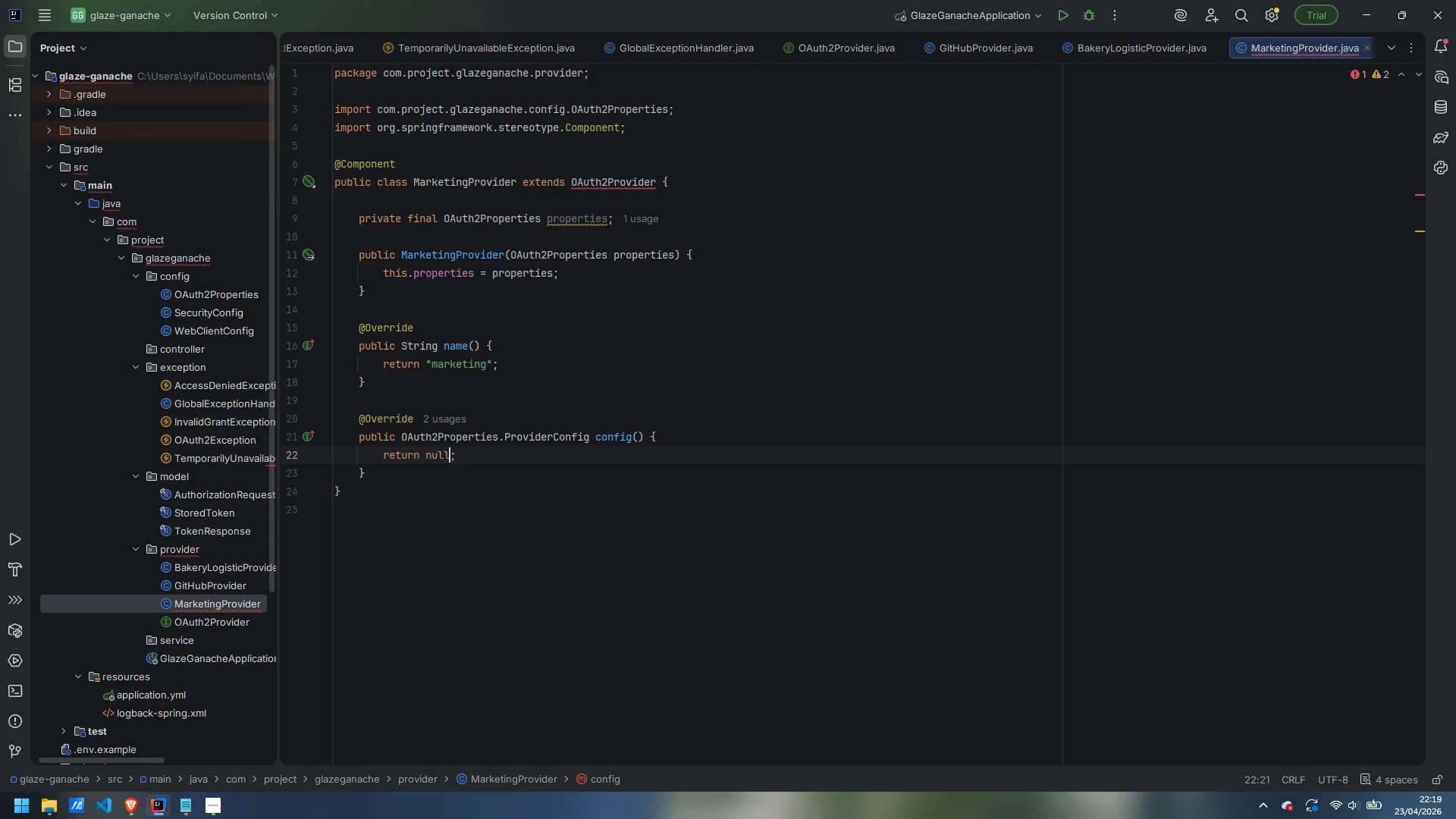 
key(ArrowLeft)
 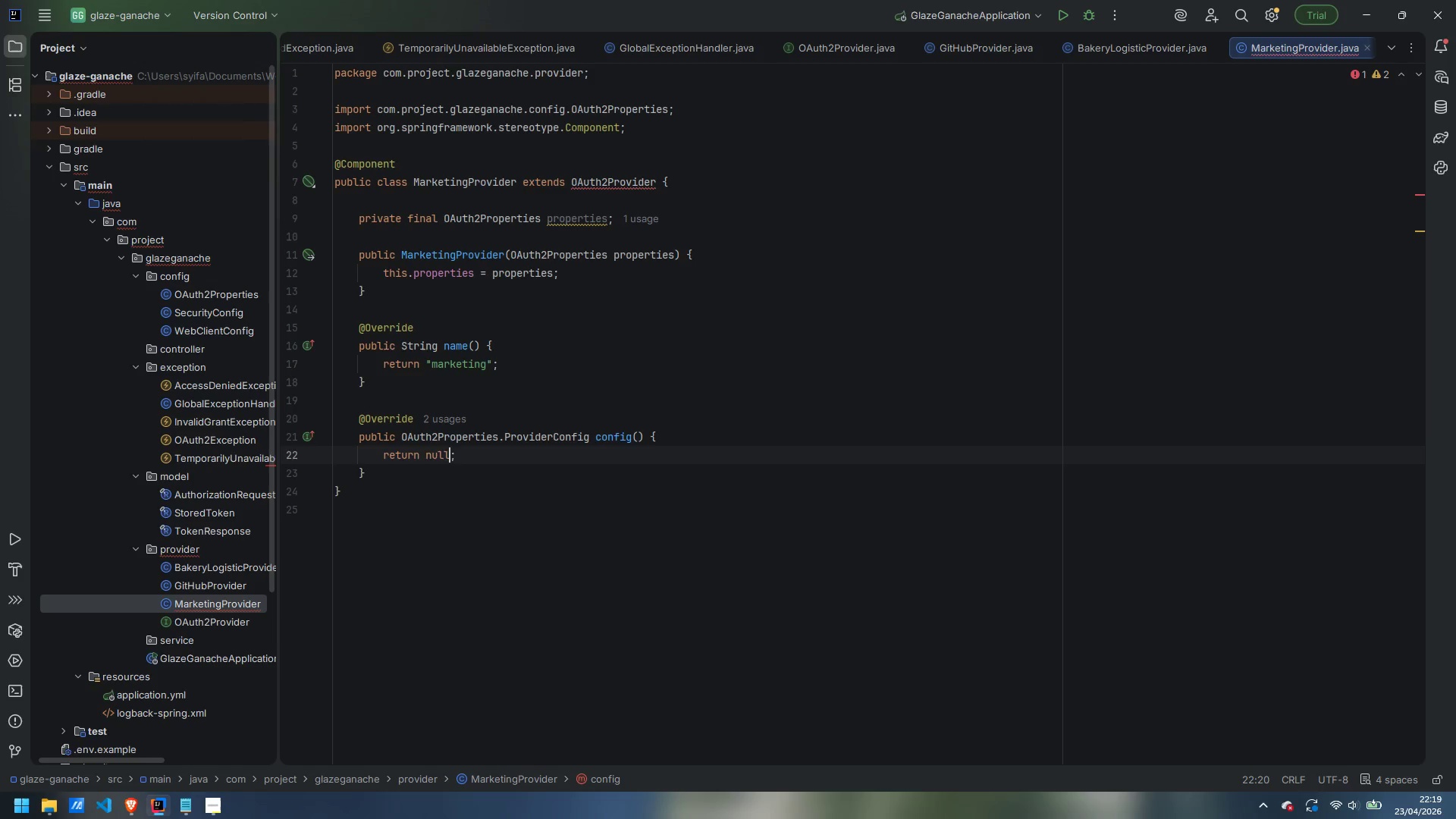 
key(Control+ControlLeft)
 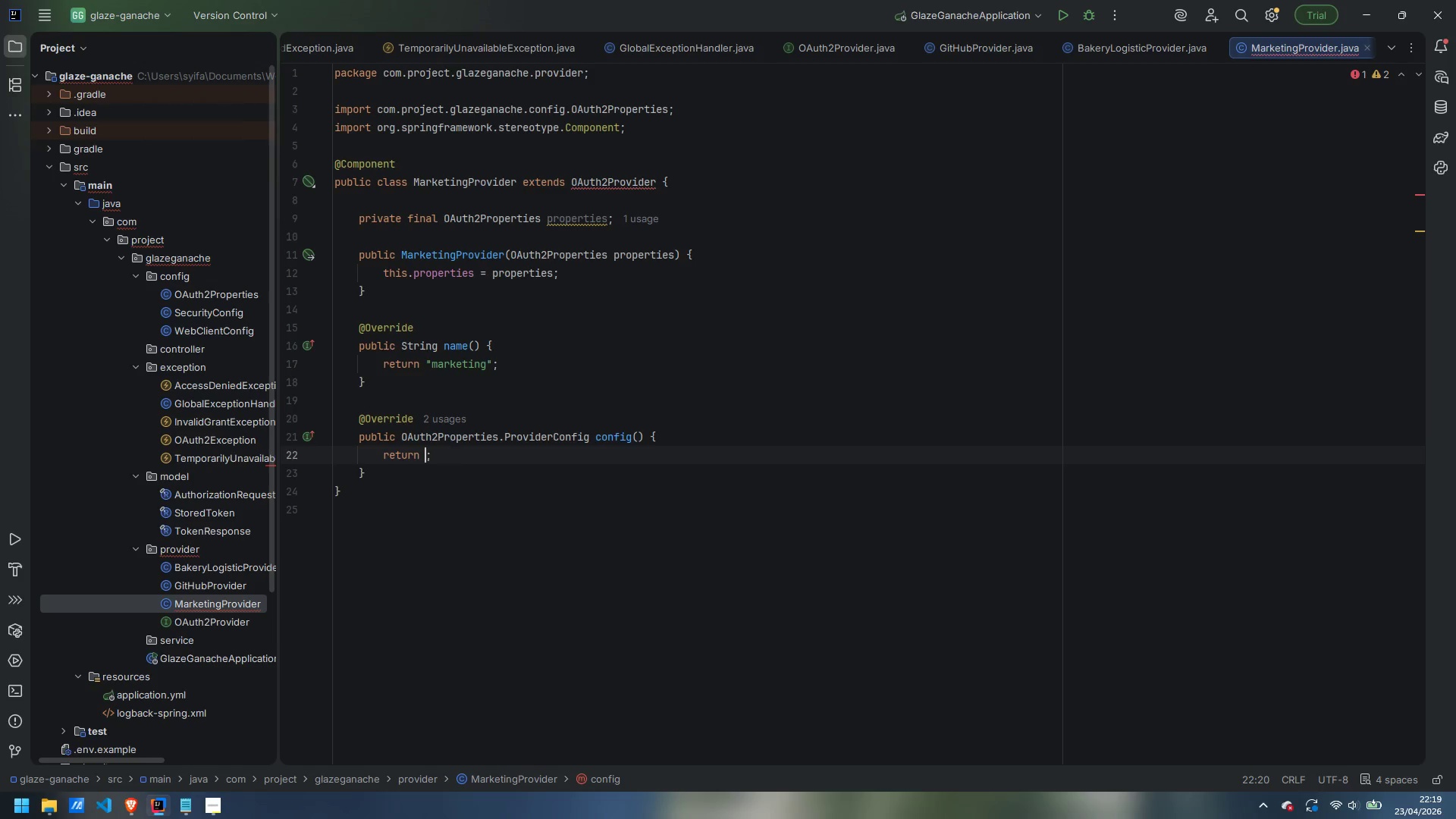 
key(Control+Backspace)
 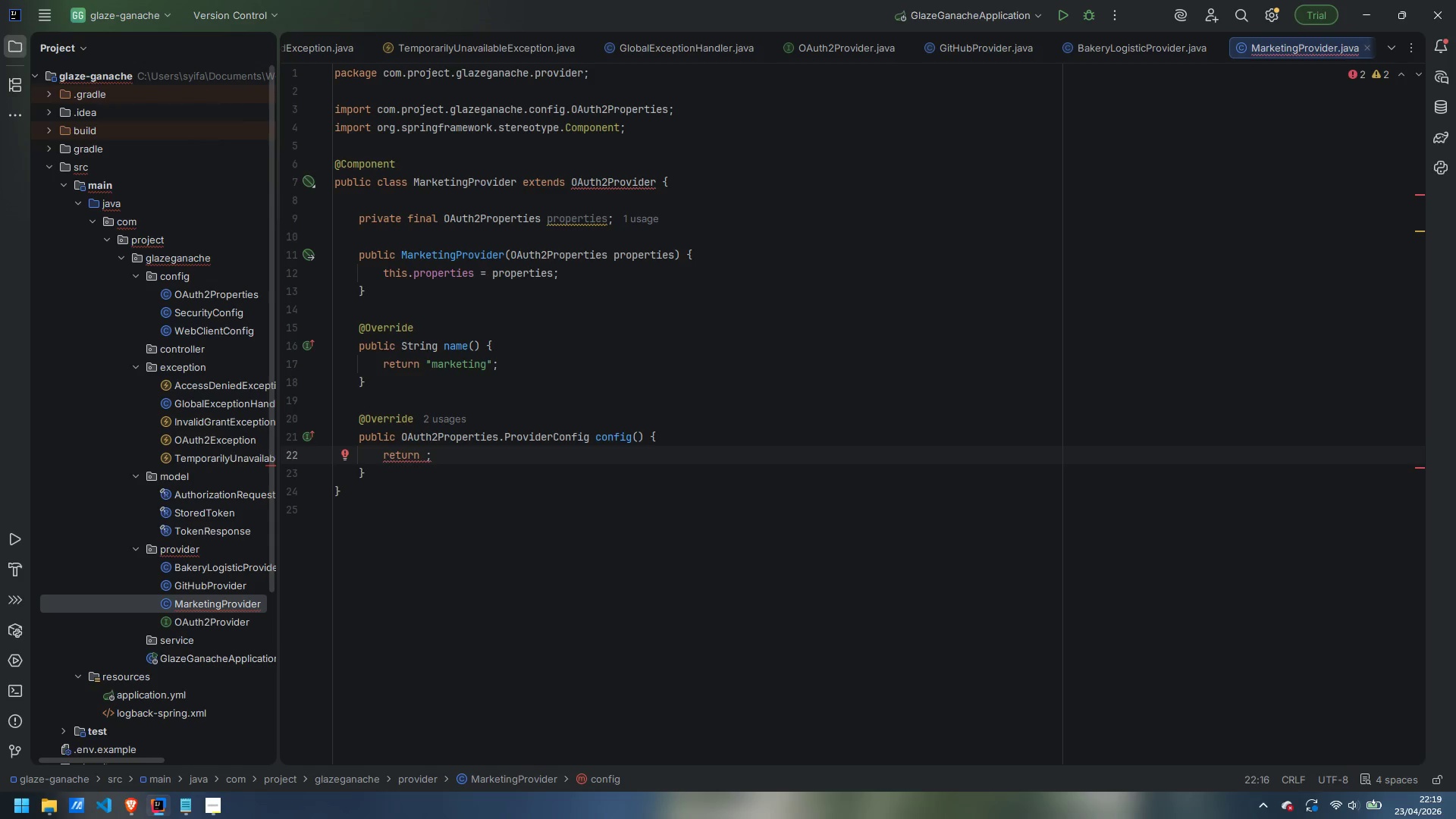 
type(properties.resolc)
key(Backspace)
type(ve)
 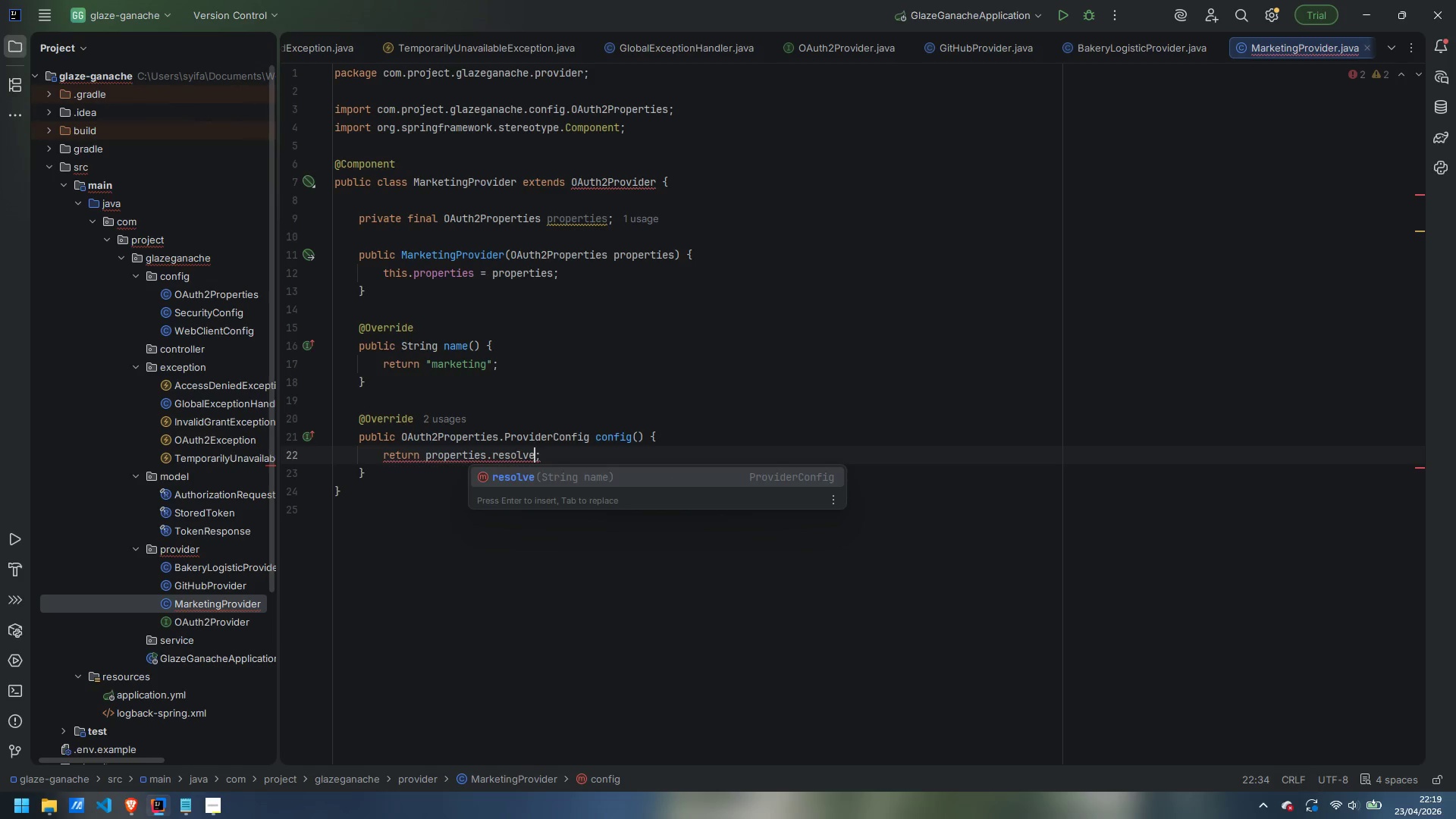 
key(Enter)
 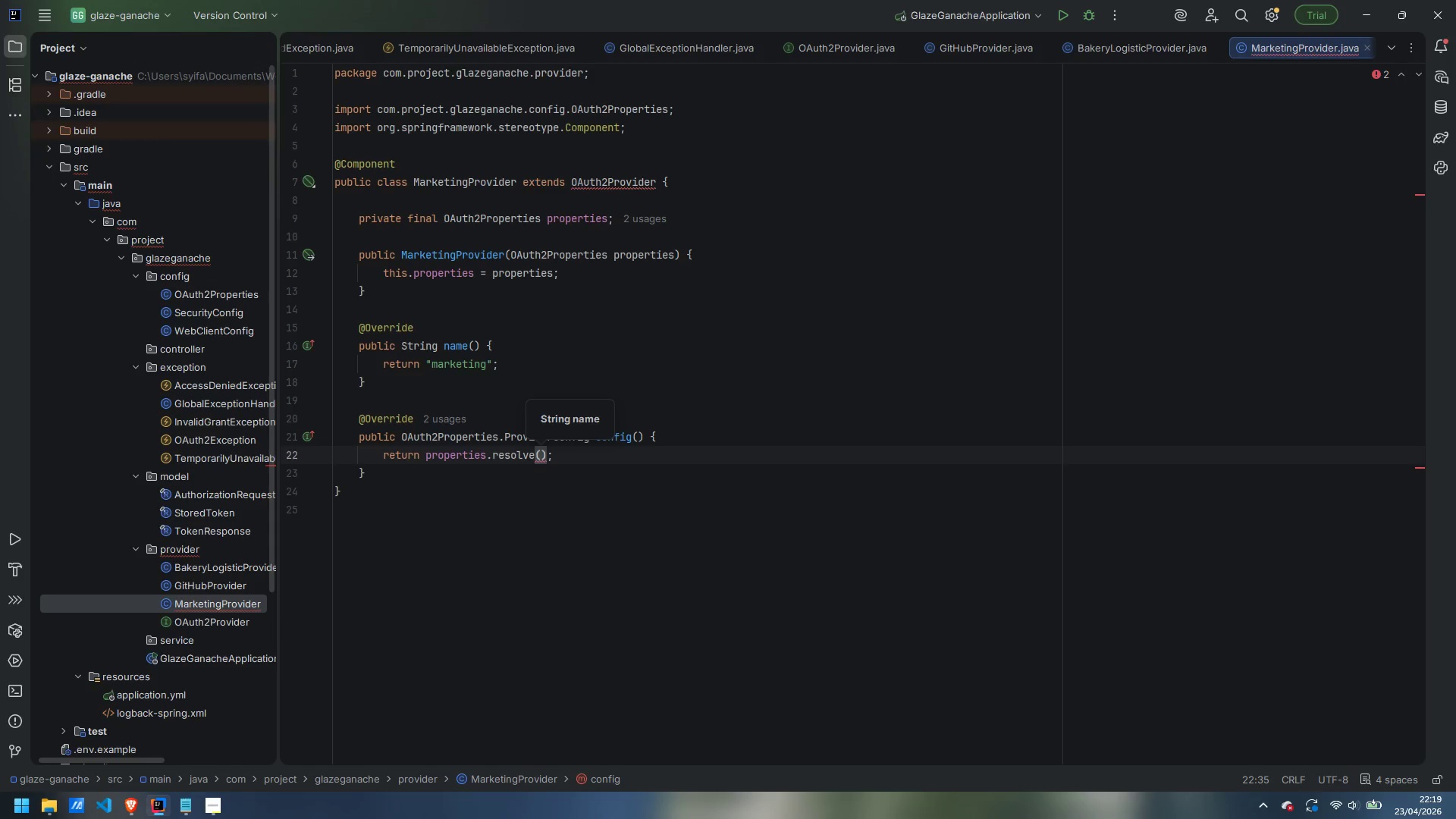 
type("marketing)
 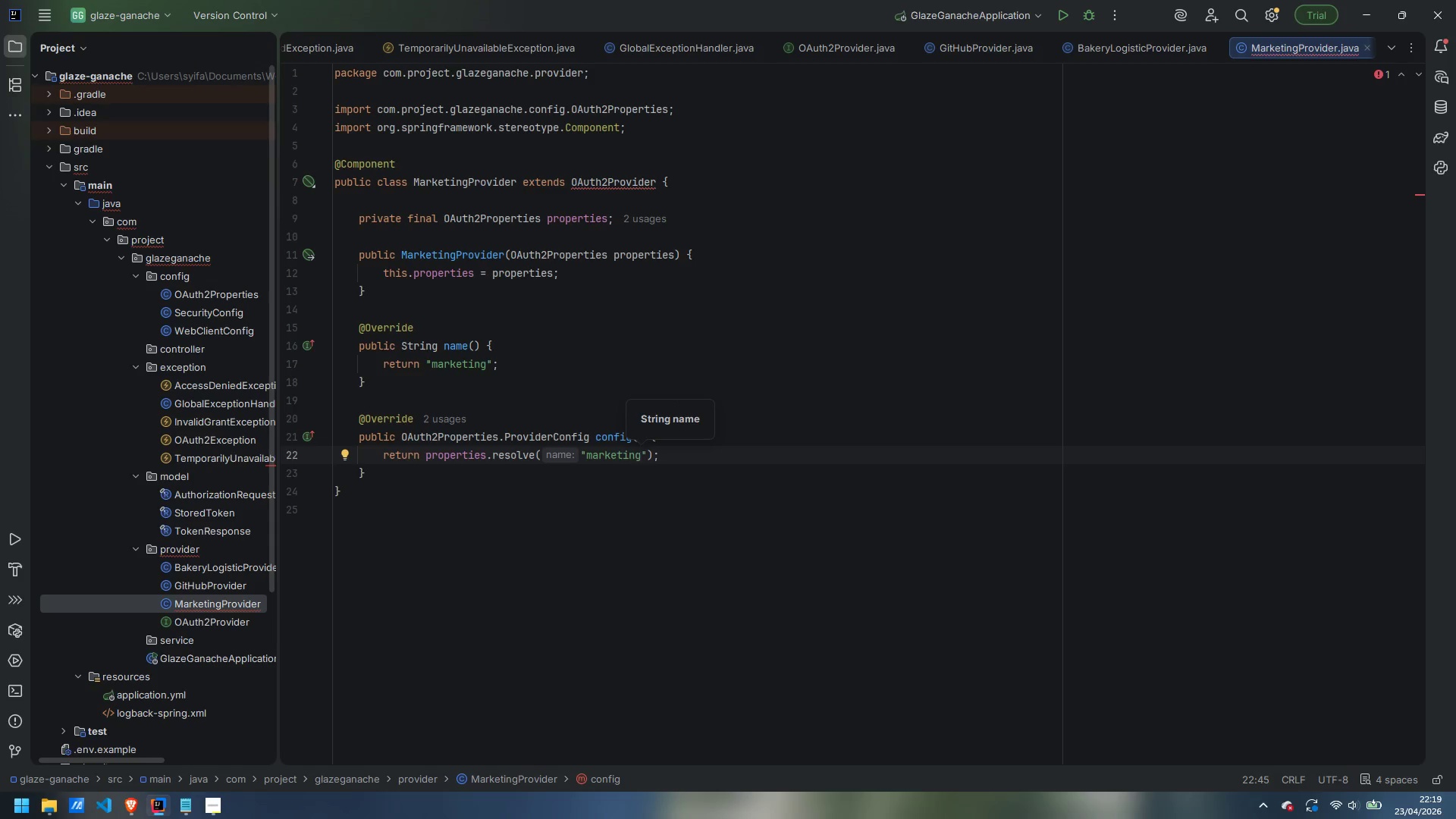 
key(ArrowRight)
 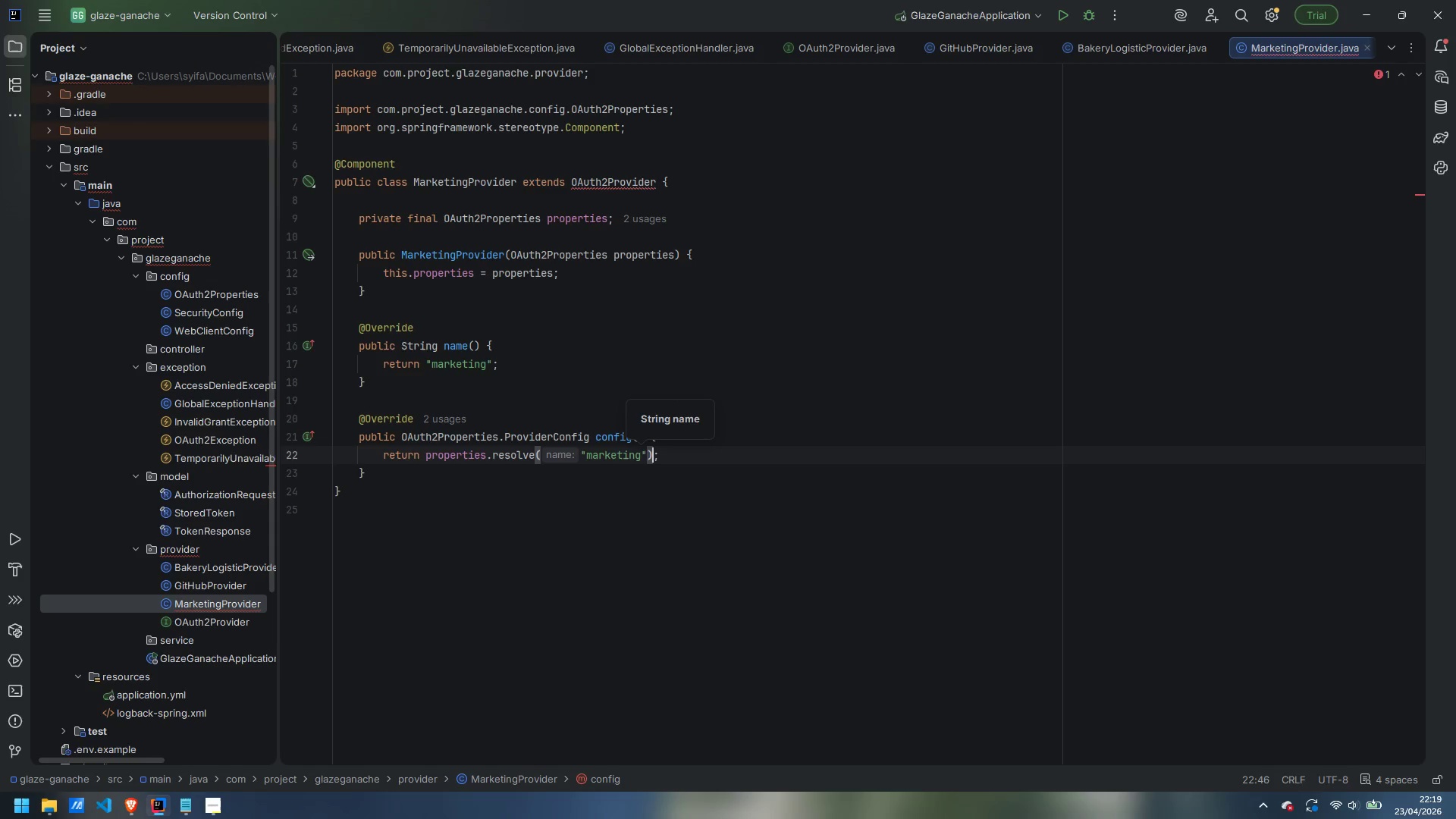 
key(ArrowRight)
 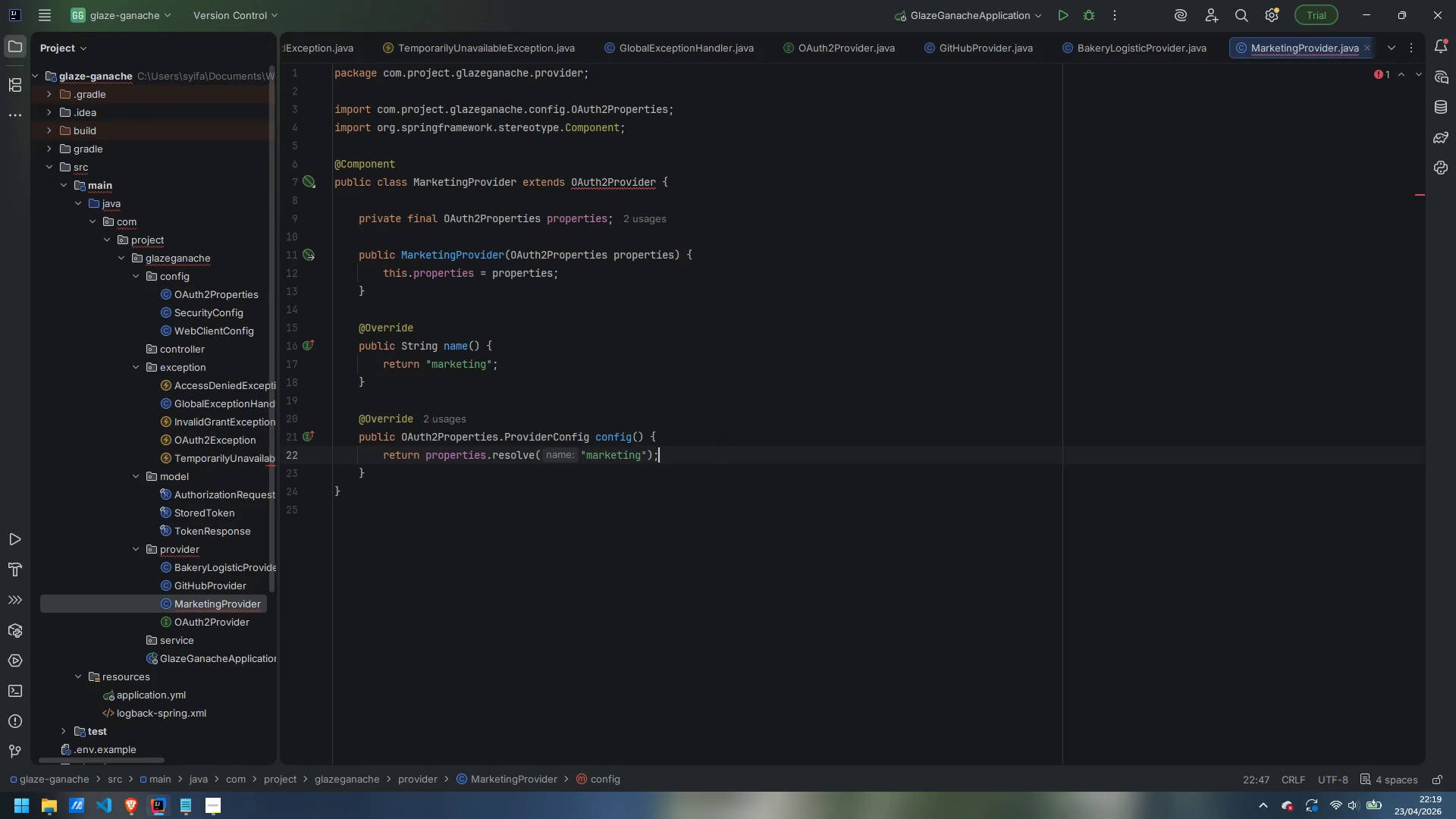 
key(ArrowRight)
 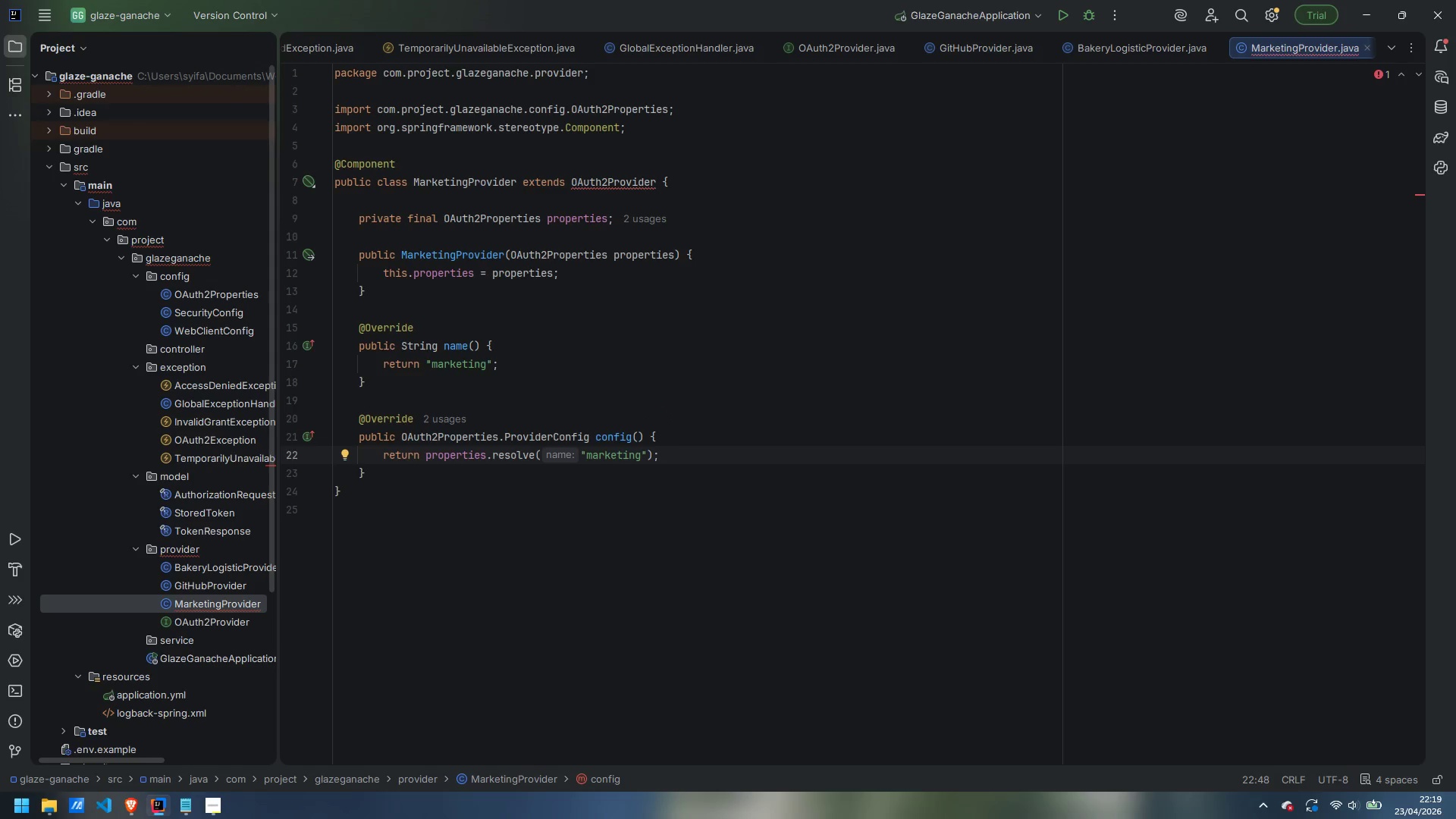 
wait(5.61)
 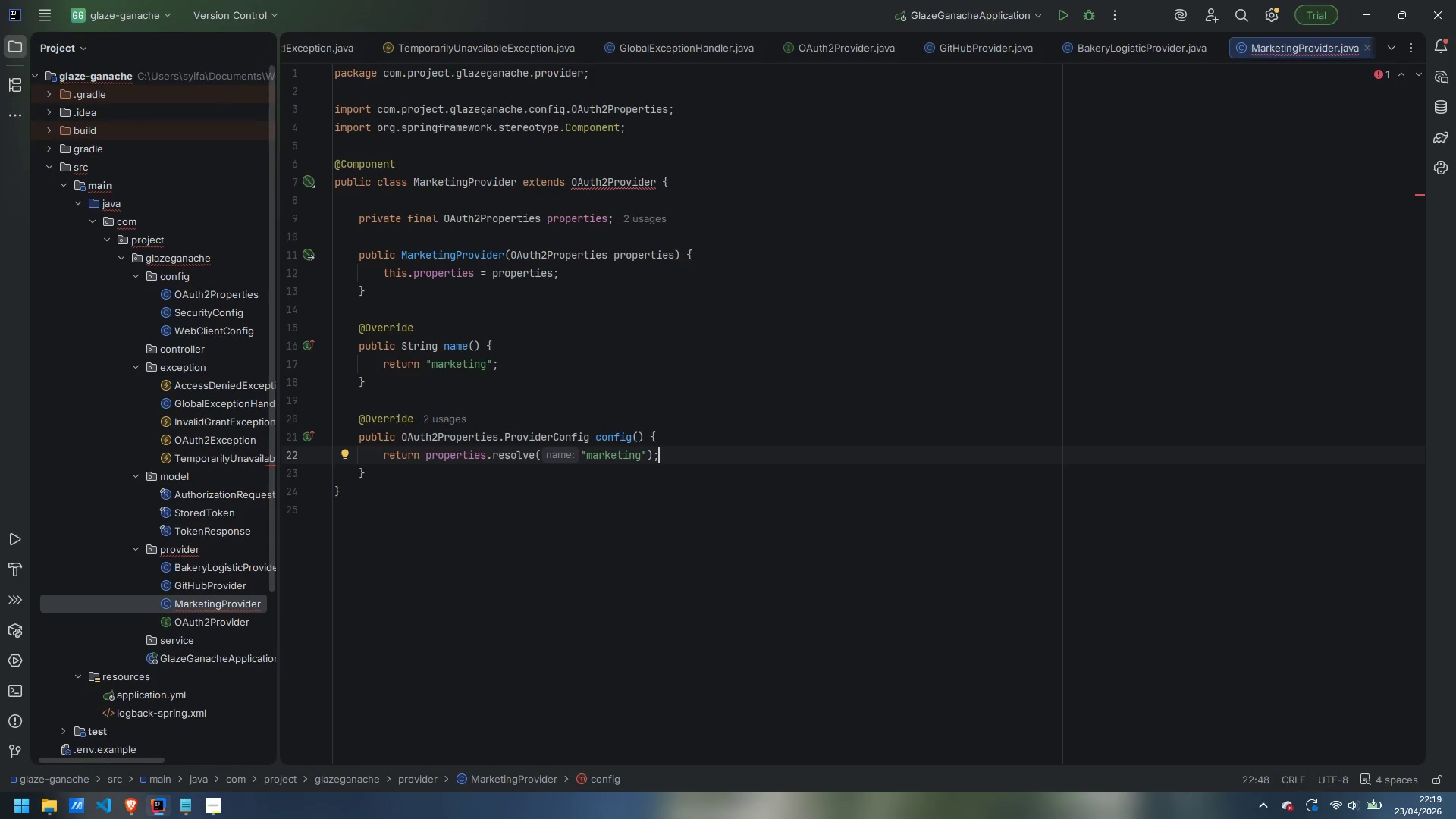 
scroll: coordinate [573, 430], scroll_direction: up, amount: 6.0
 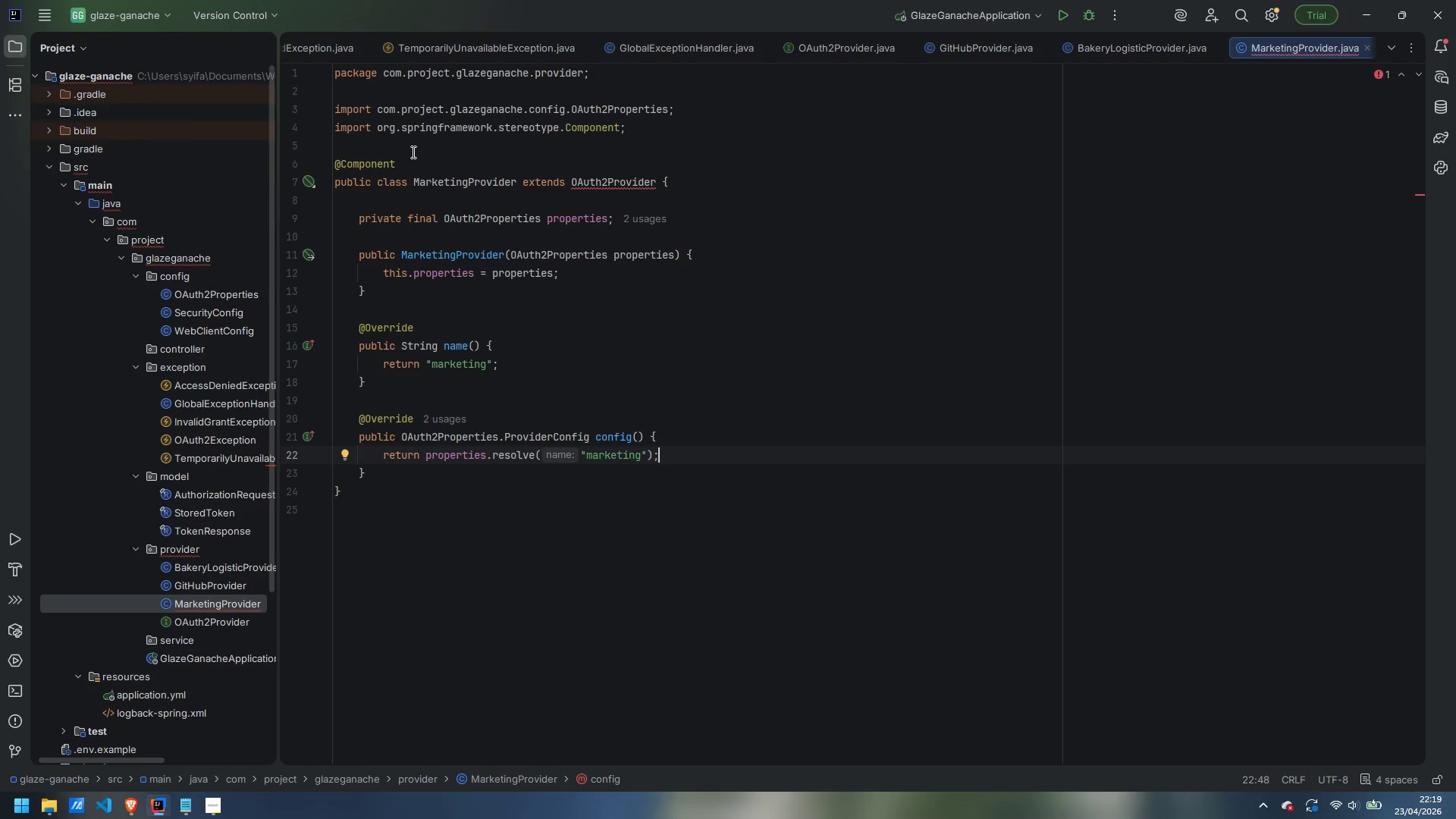 
left_click([412, 152])
 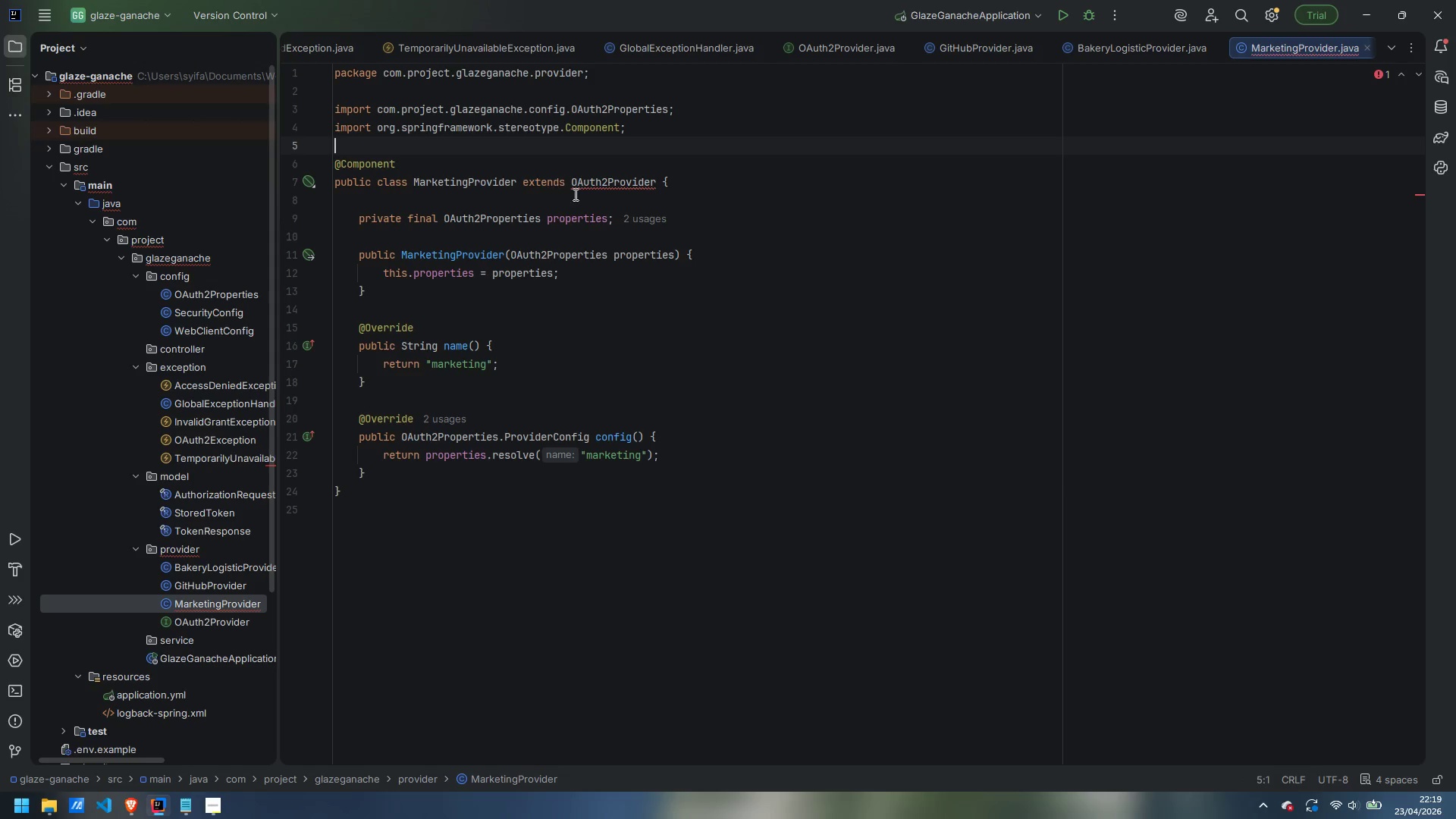 
mouse_move([628, 200])
 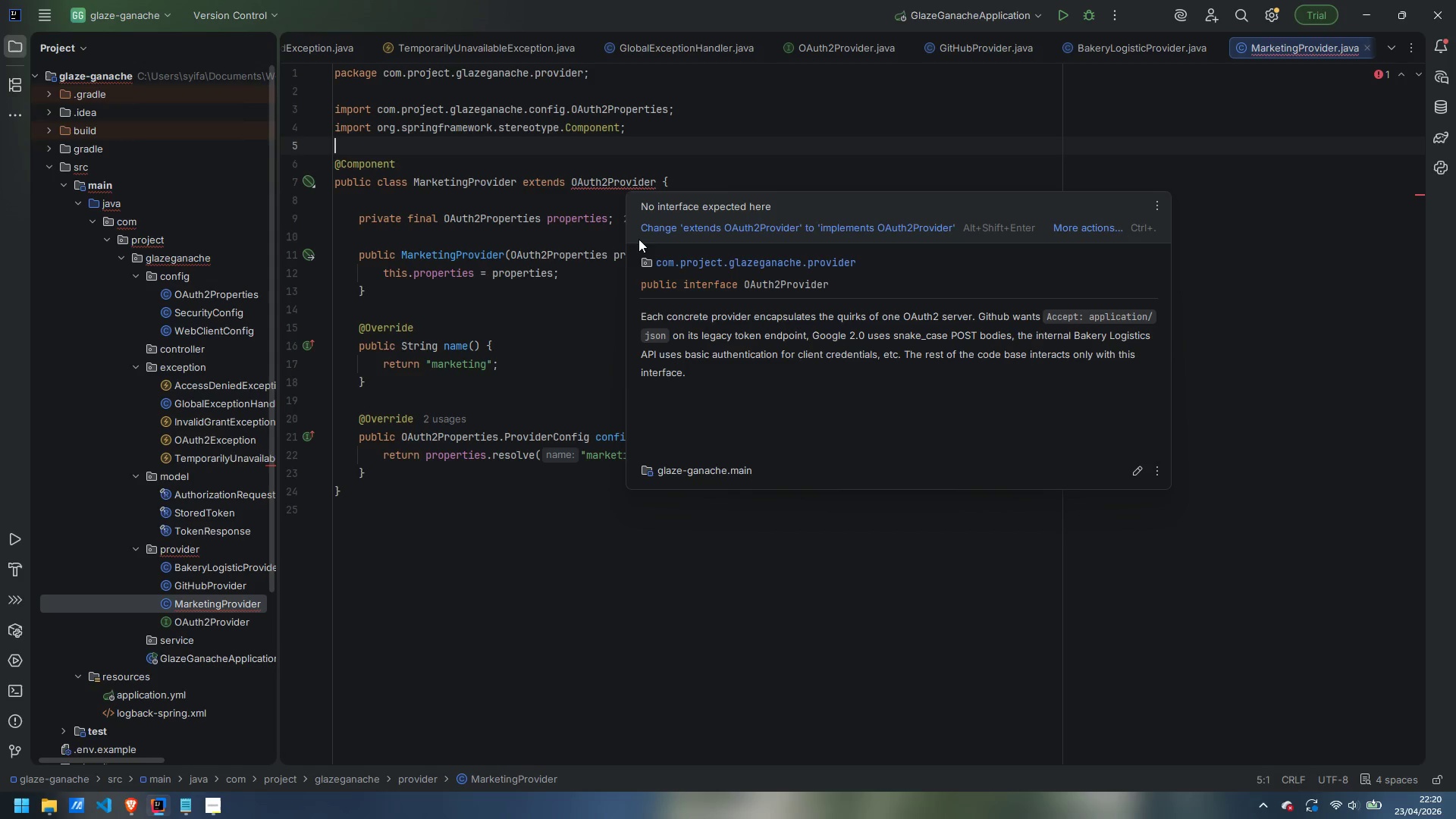 
wait(10.49)
 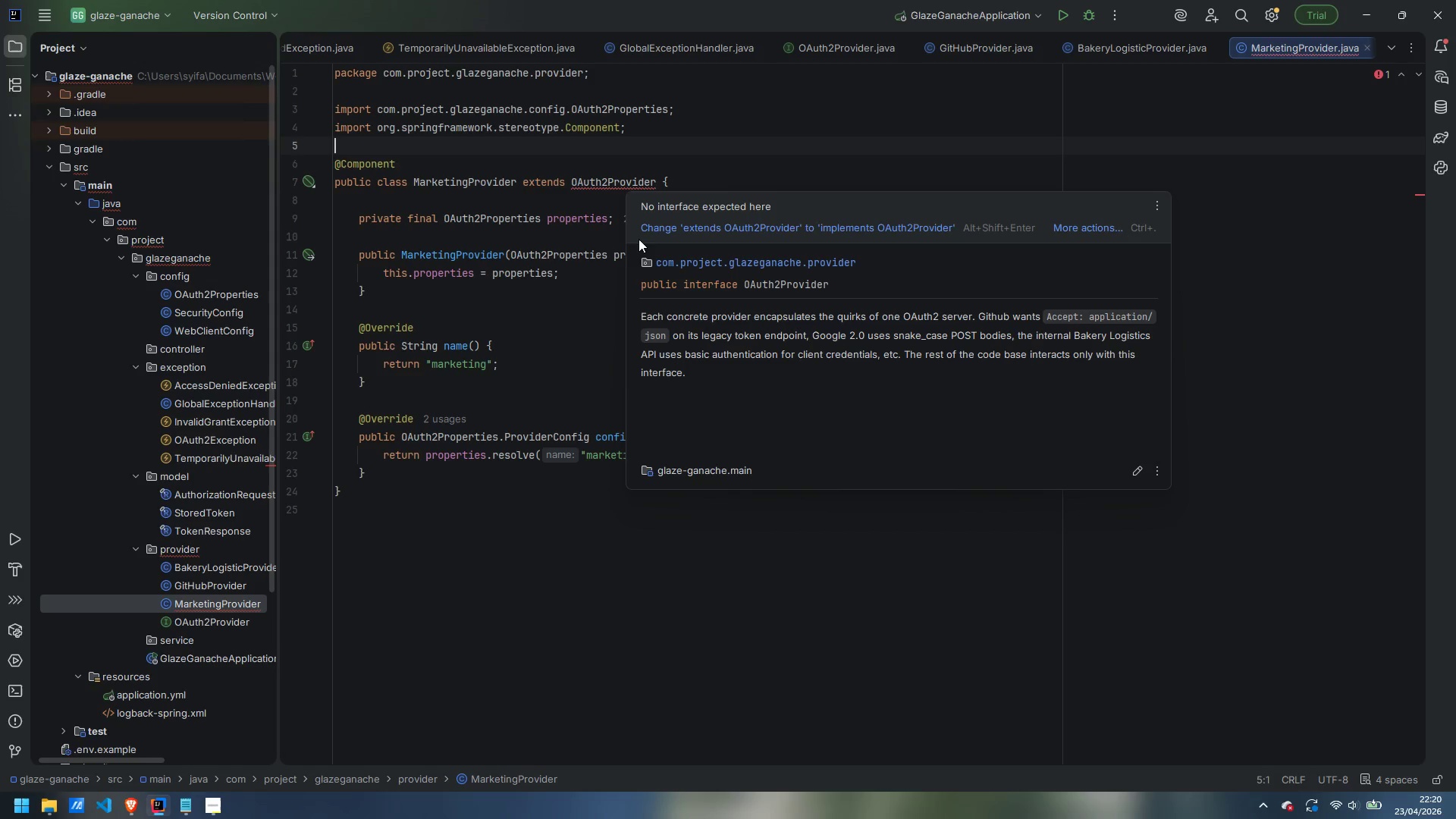 
double_click([205, 582])
 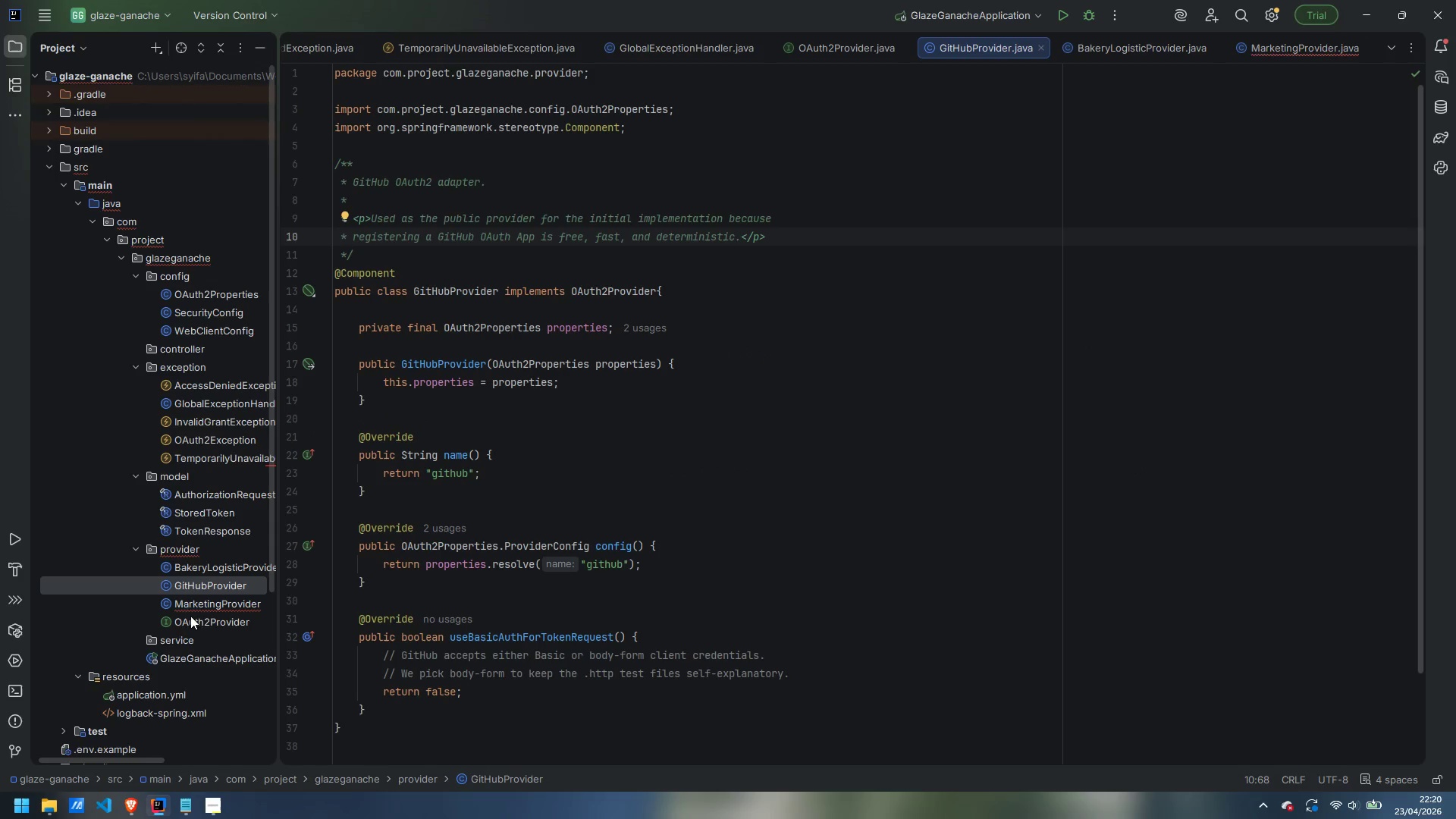 
double_click([215, 605])
 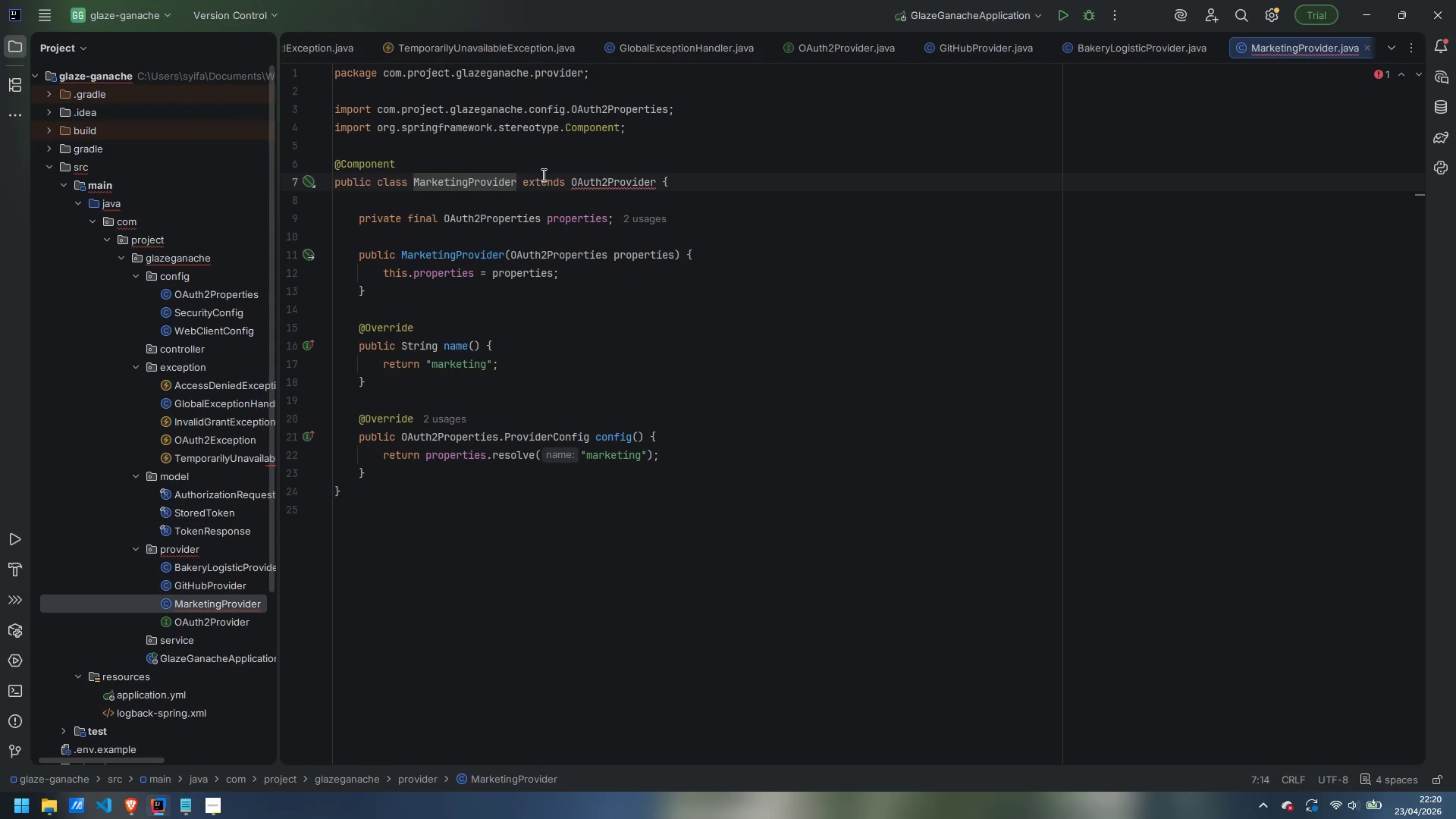 
double_click([542, 174])
 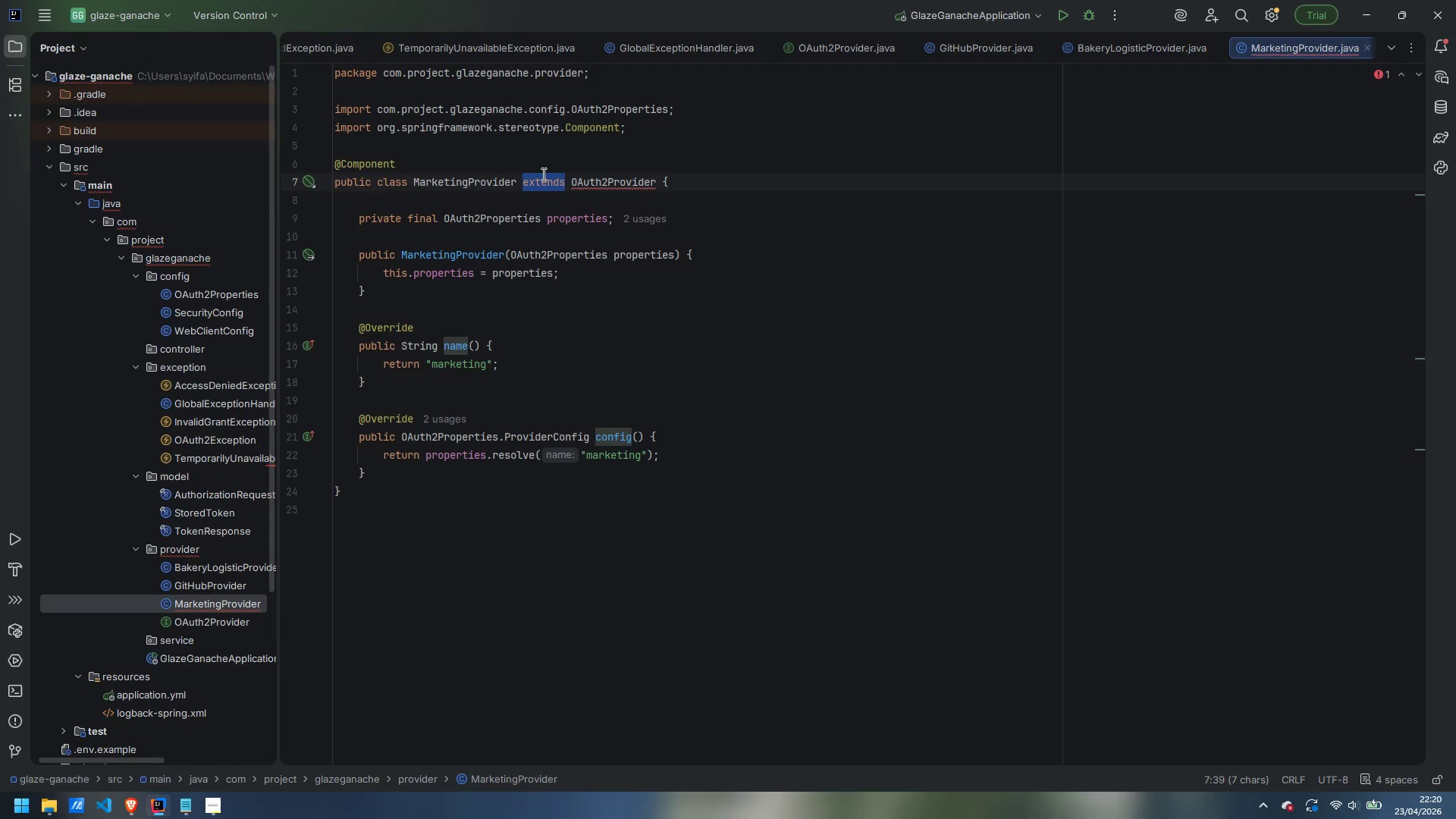 
type(implements)
 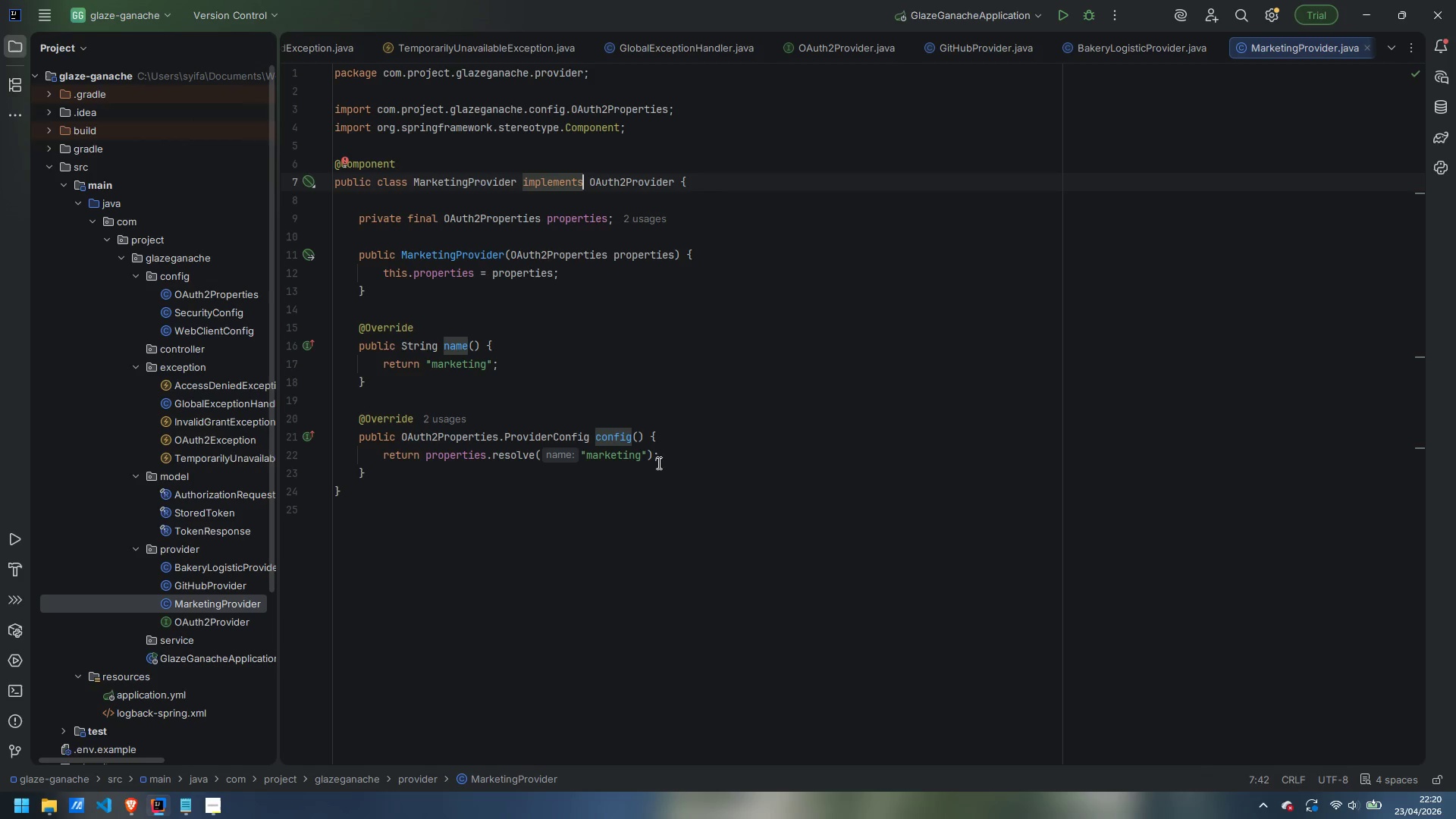 
left_click([384, 143])
 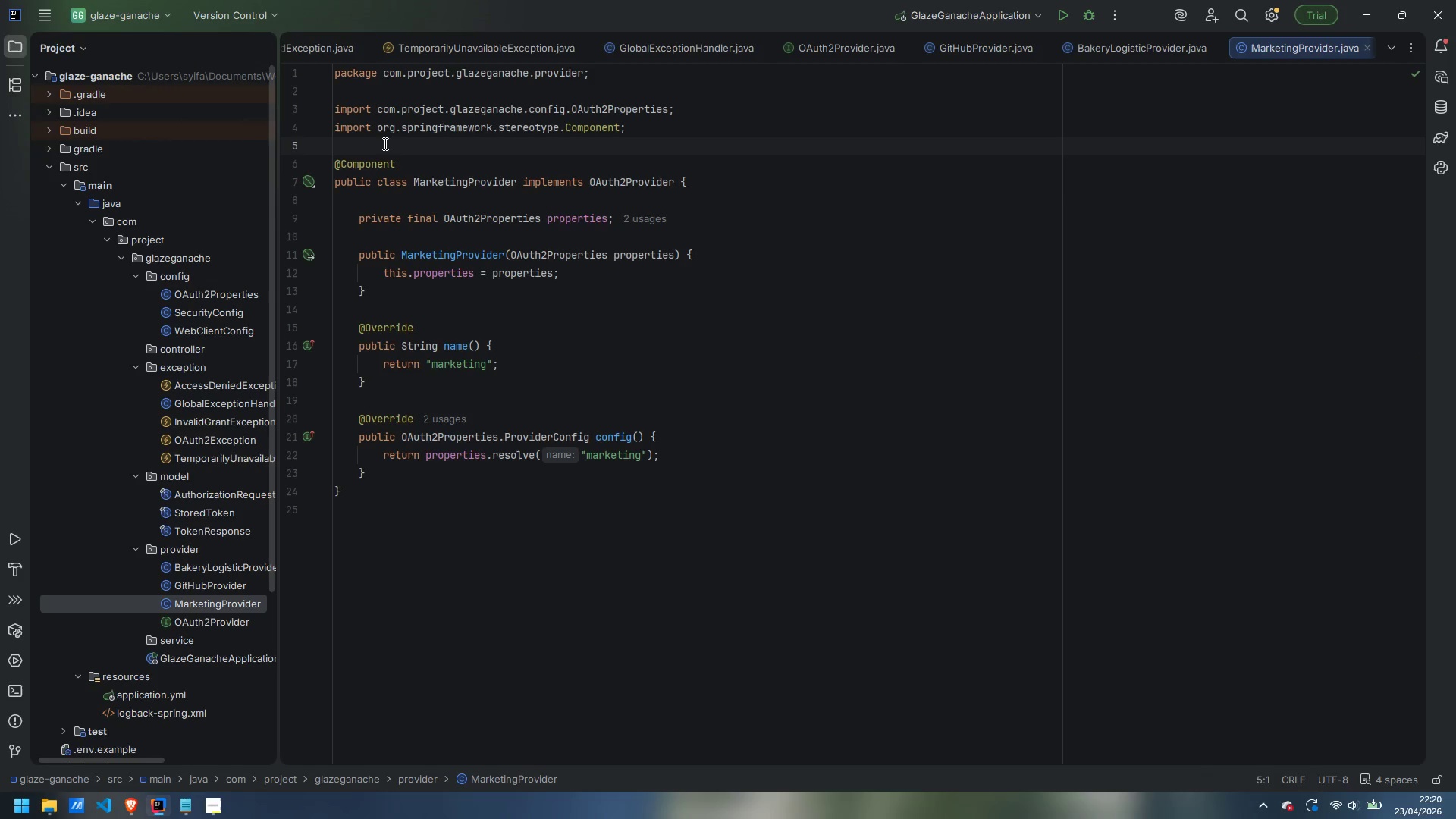 
key(Enter)
 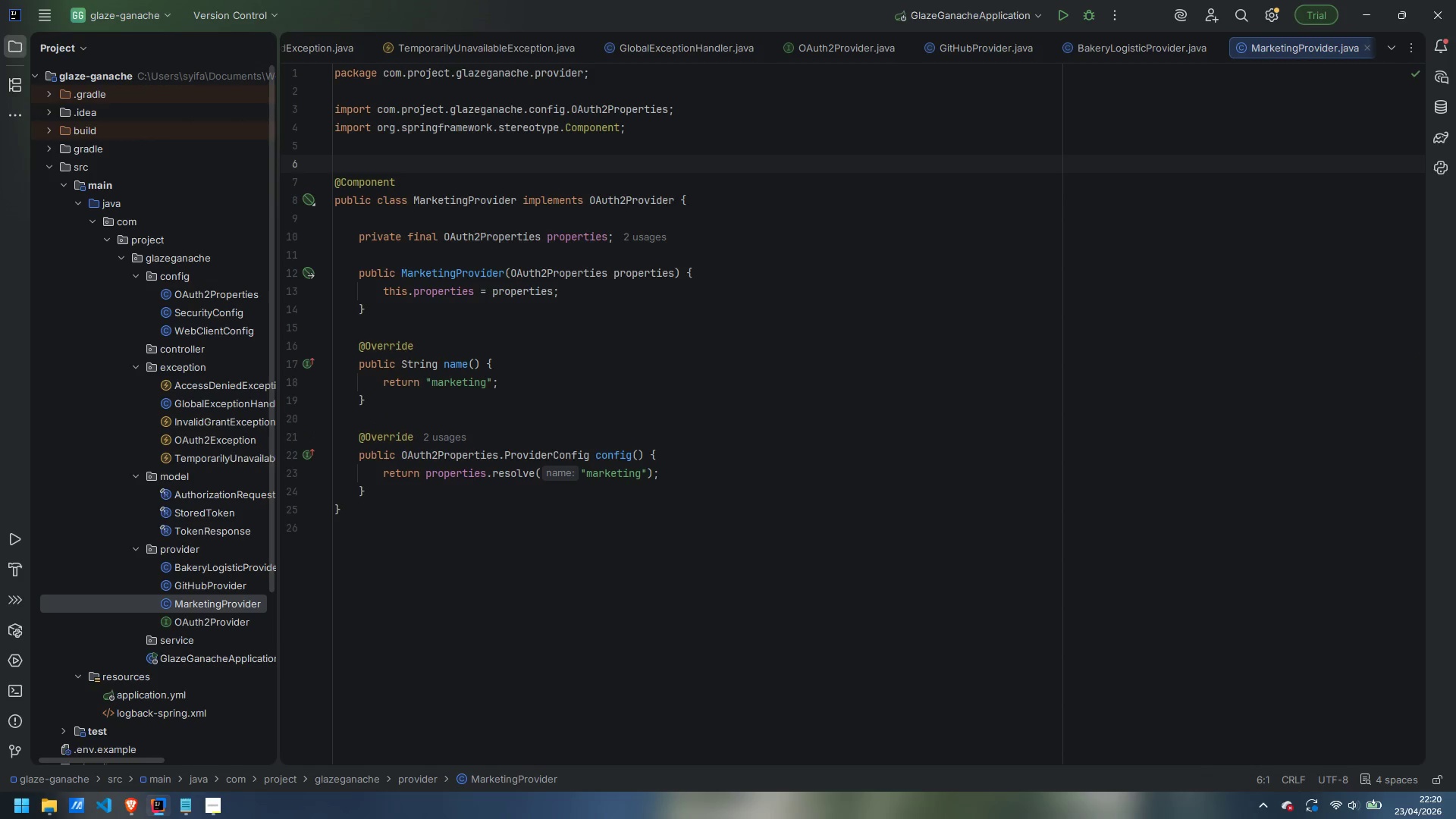 
type(/**)
 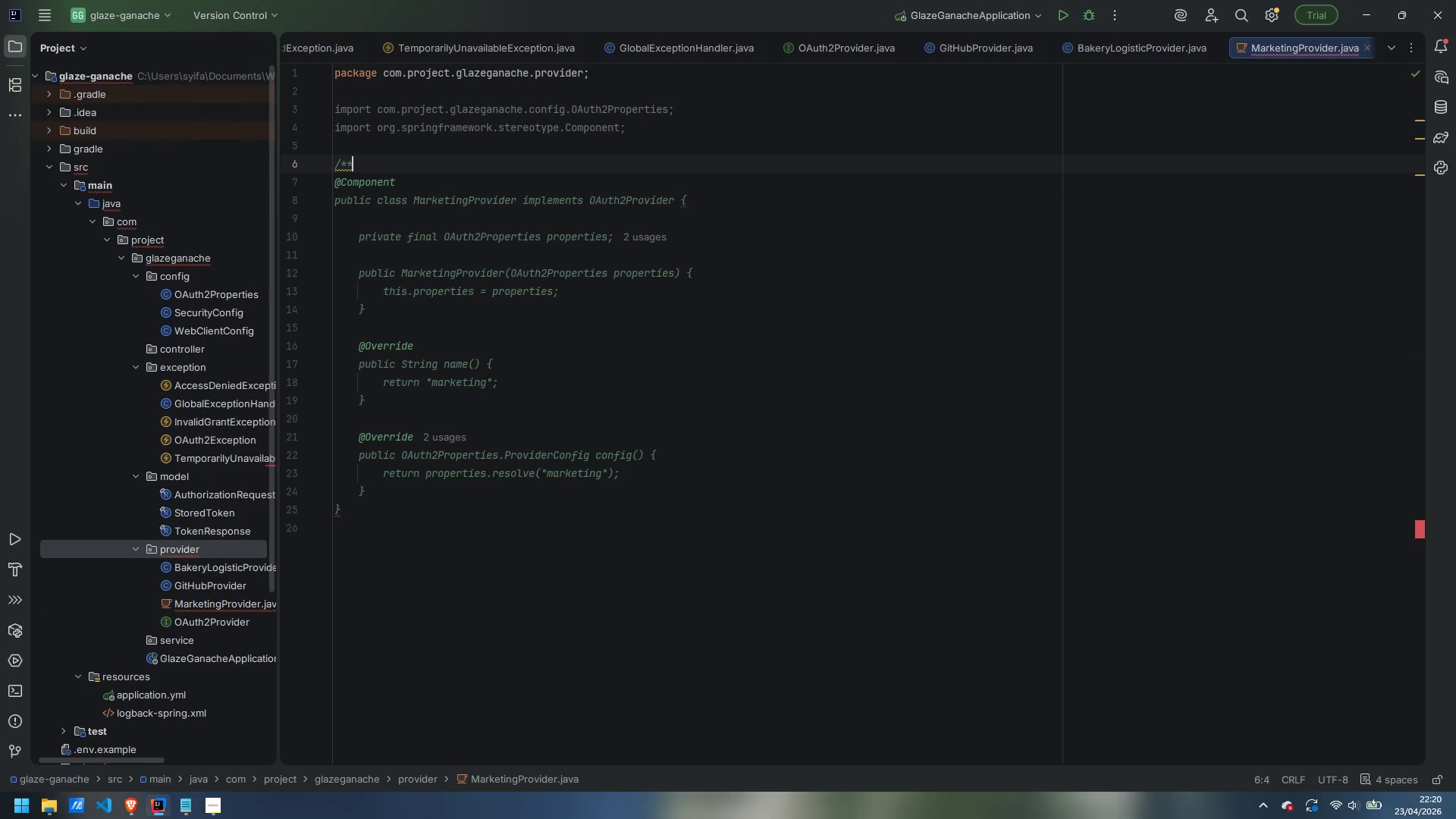 
key(Enter)
 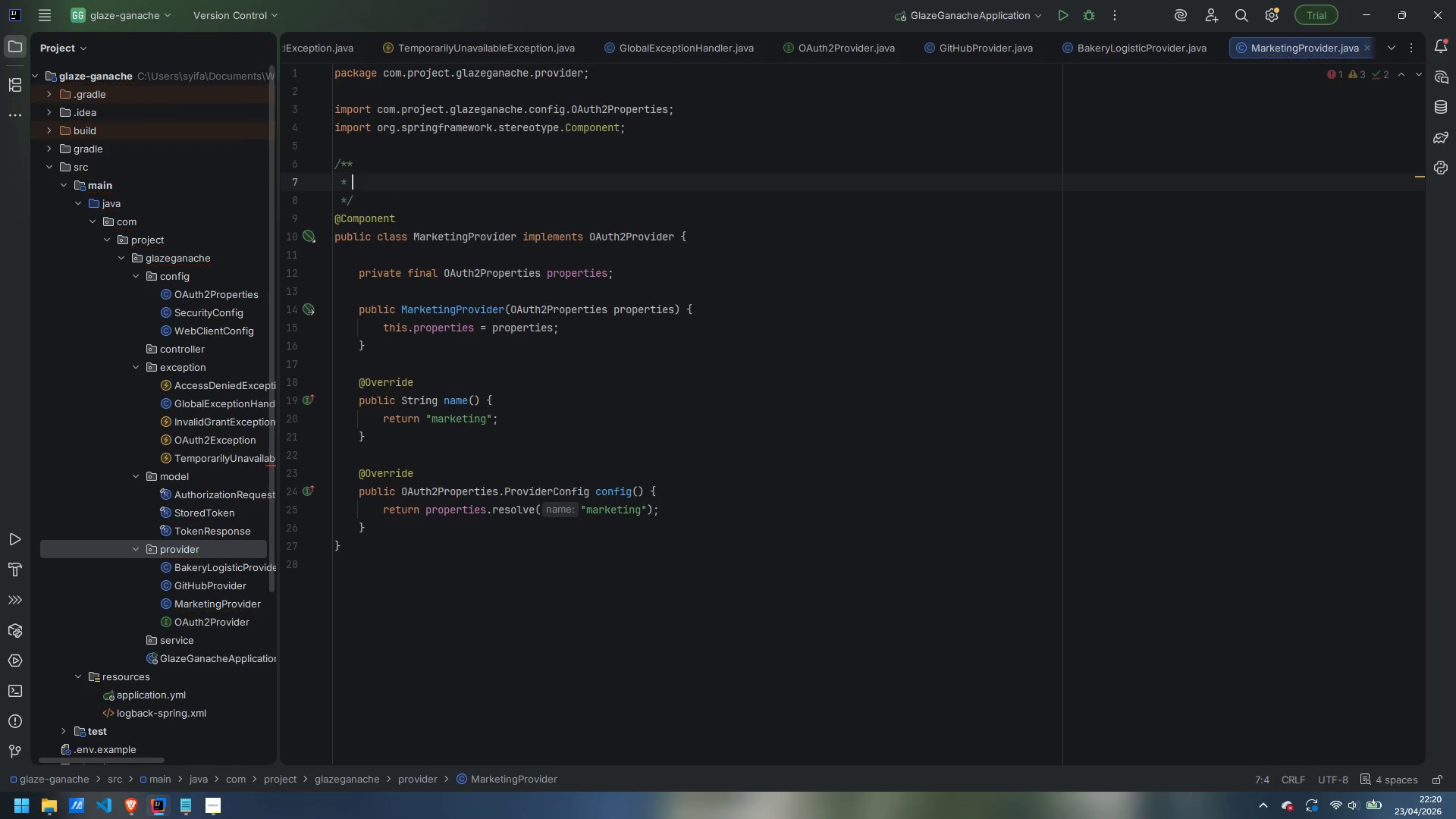 
type(Marketing platform adapter for the automated Instagram/)
 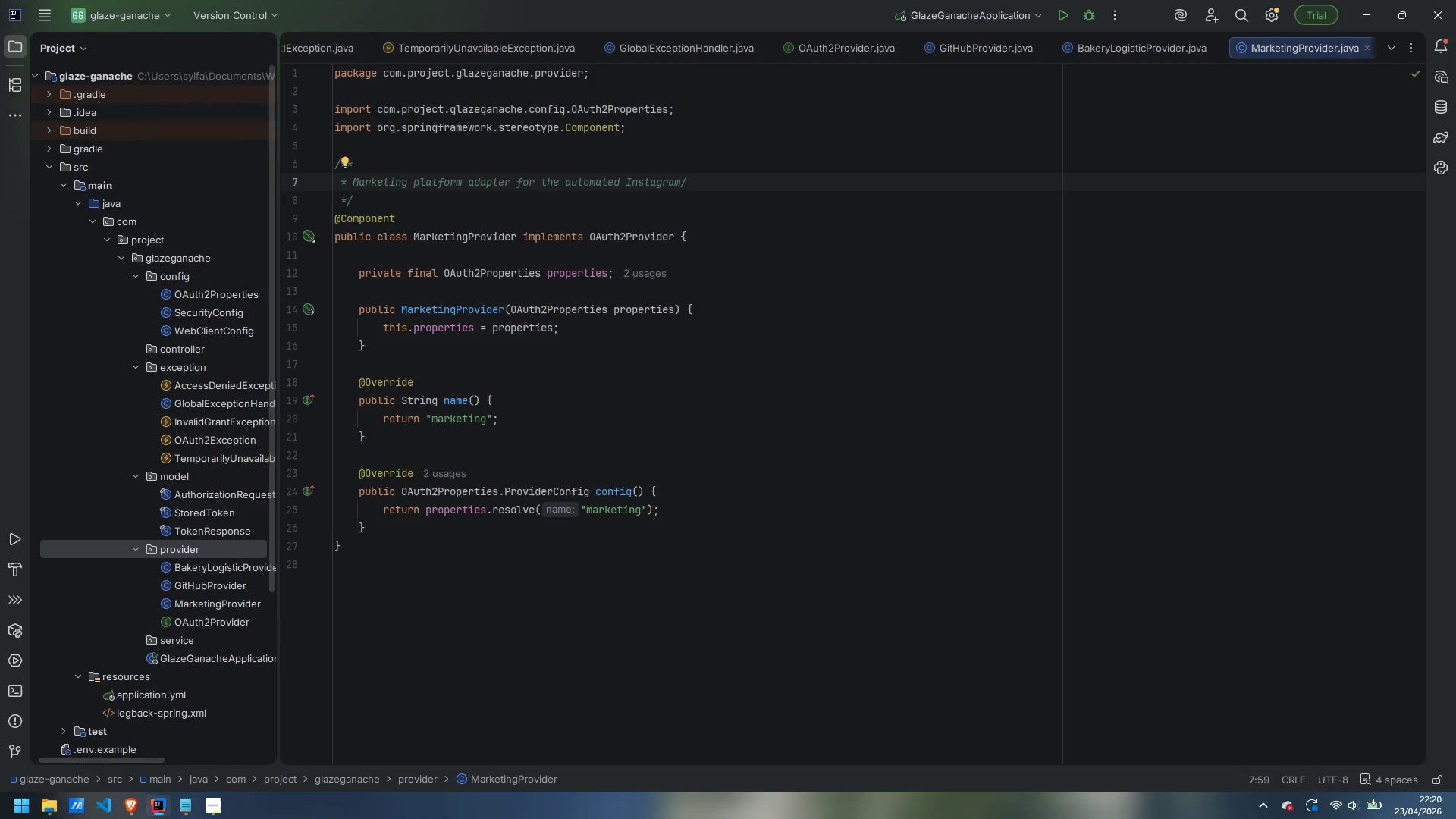 
key(ArrowLeft)
 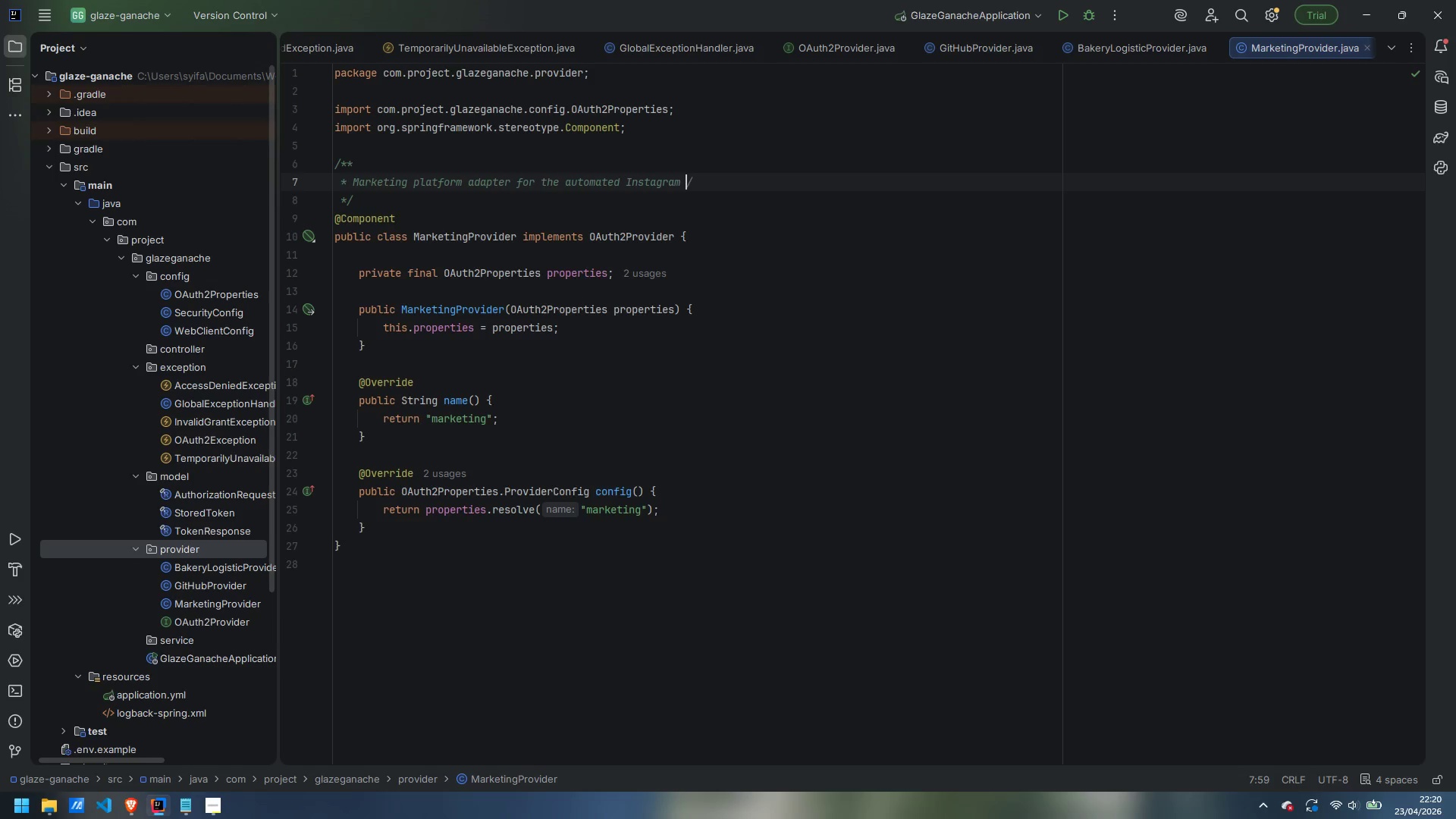 
key(Space)
 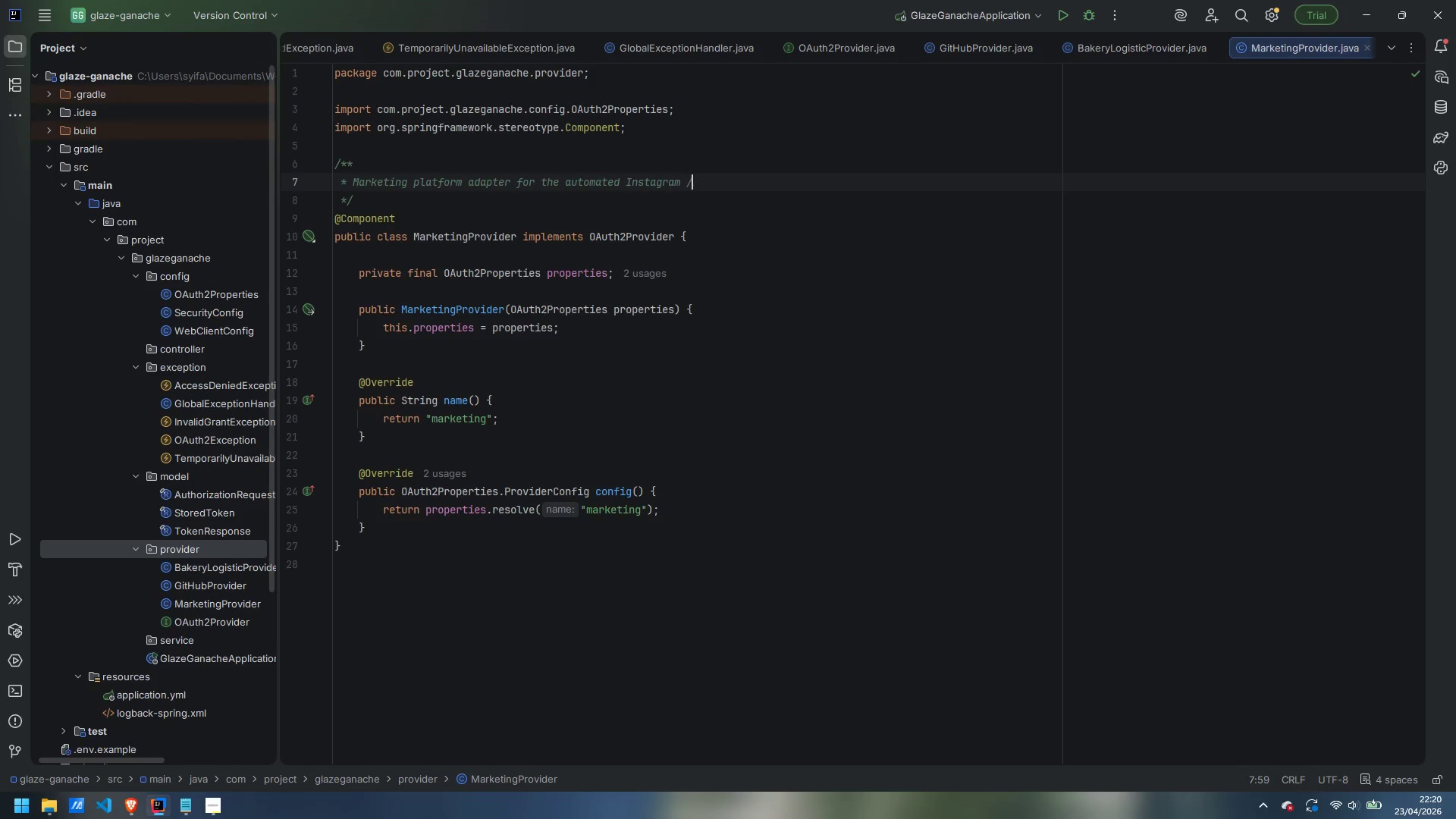 
key(ArrowRight)
 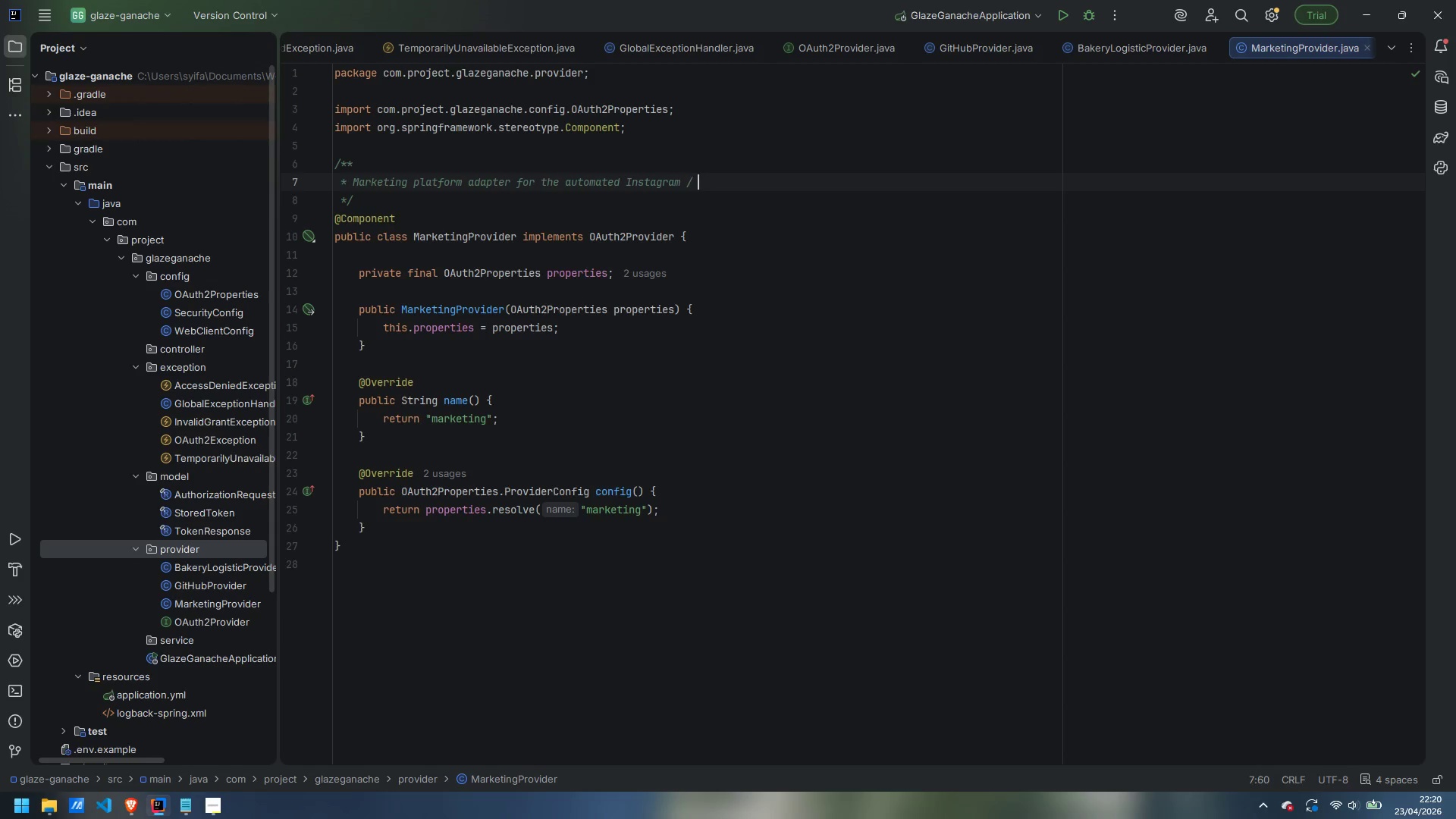 
type( social post)
 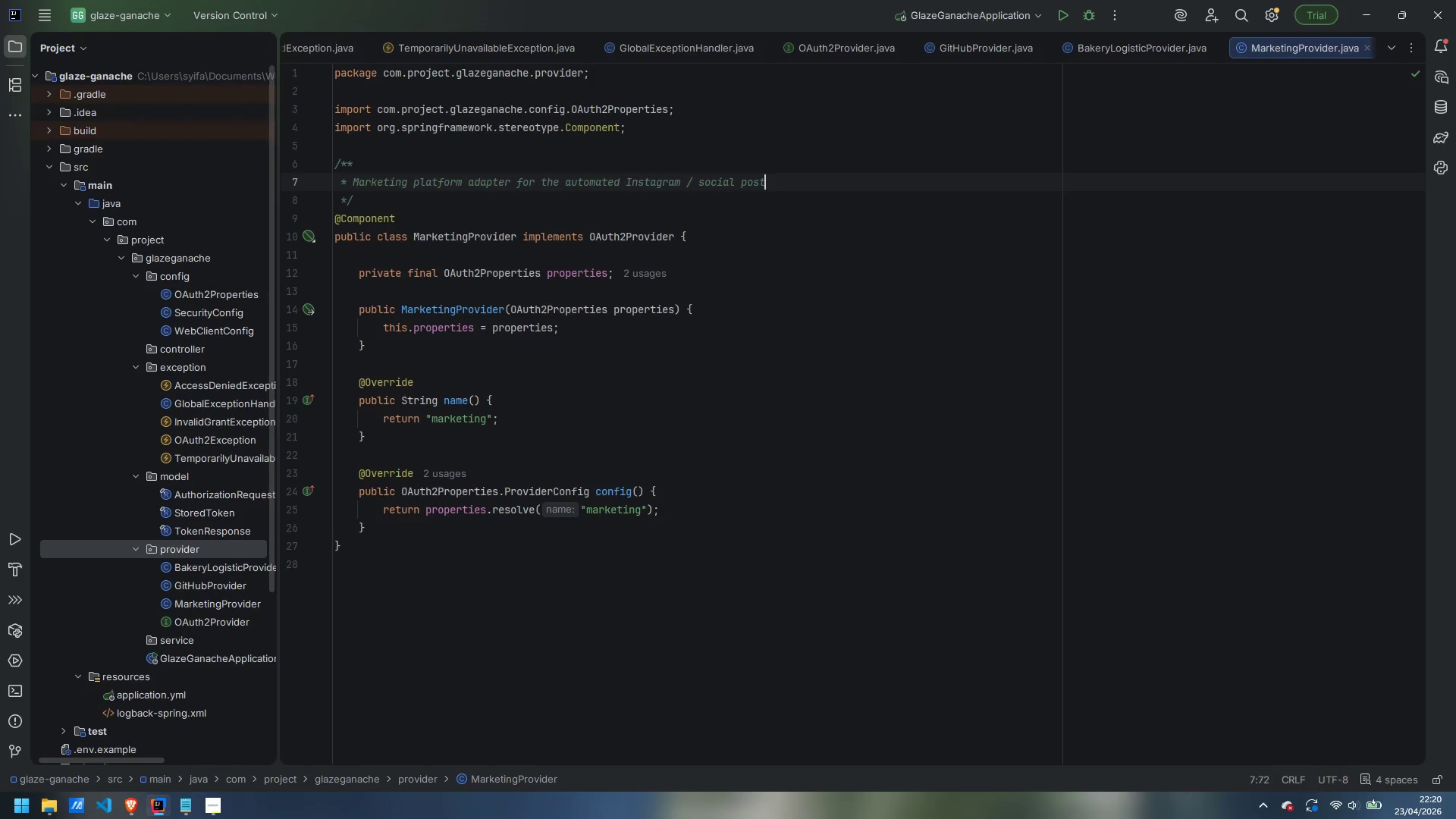 
key(Control+ControlLeft)
 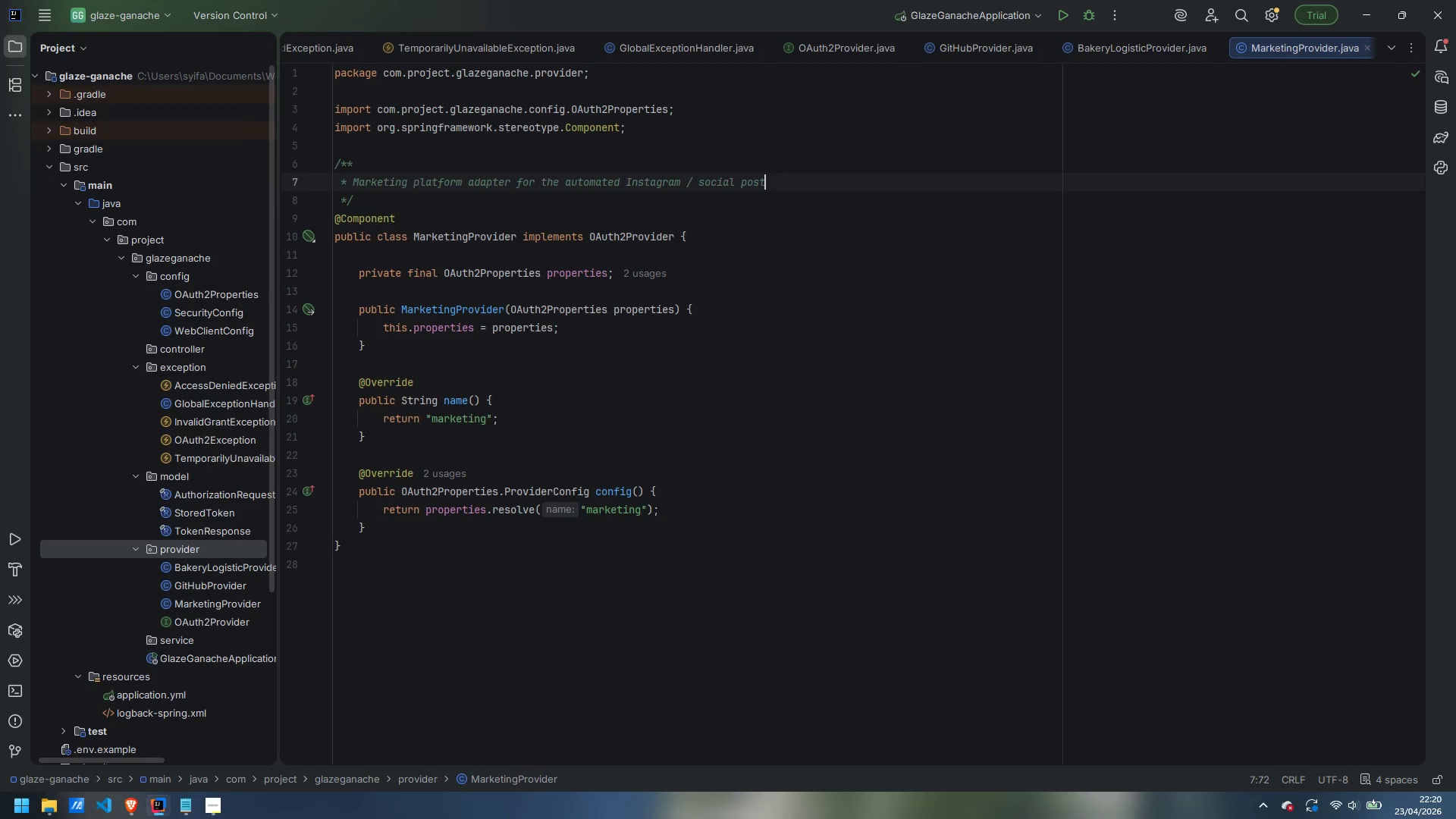 
key(Control+ArrowLeft)
 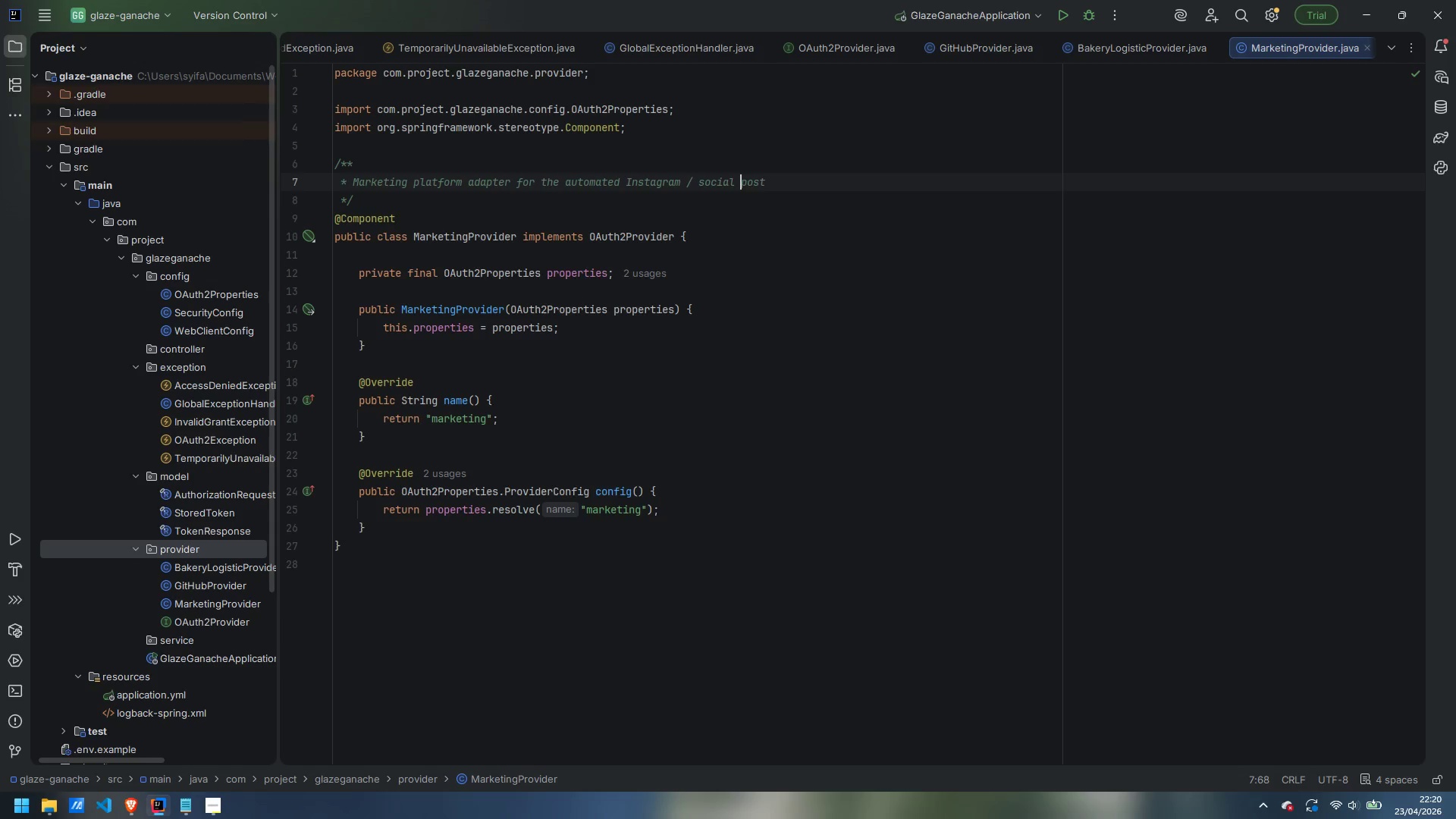 
key(Backspace)
 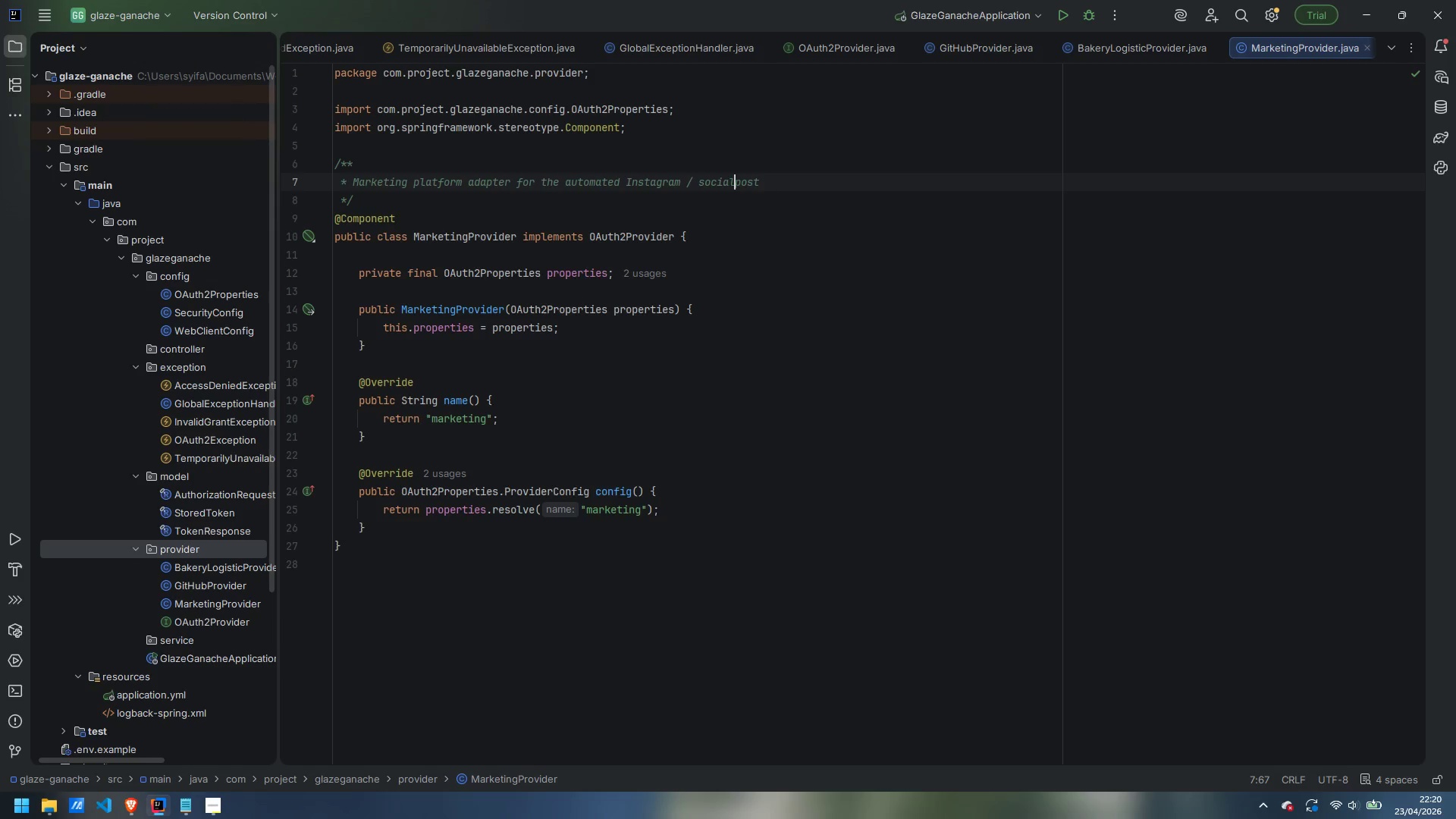 
key(Minus)
 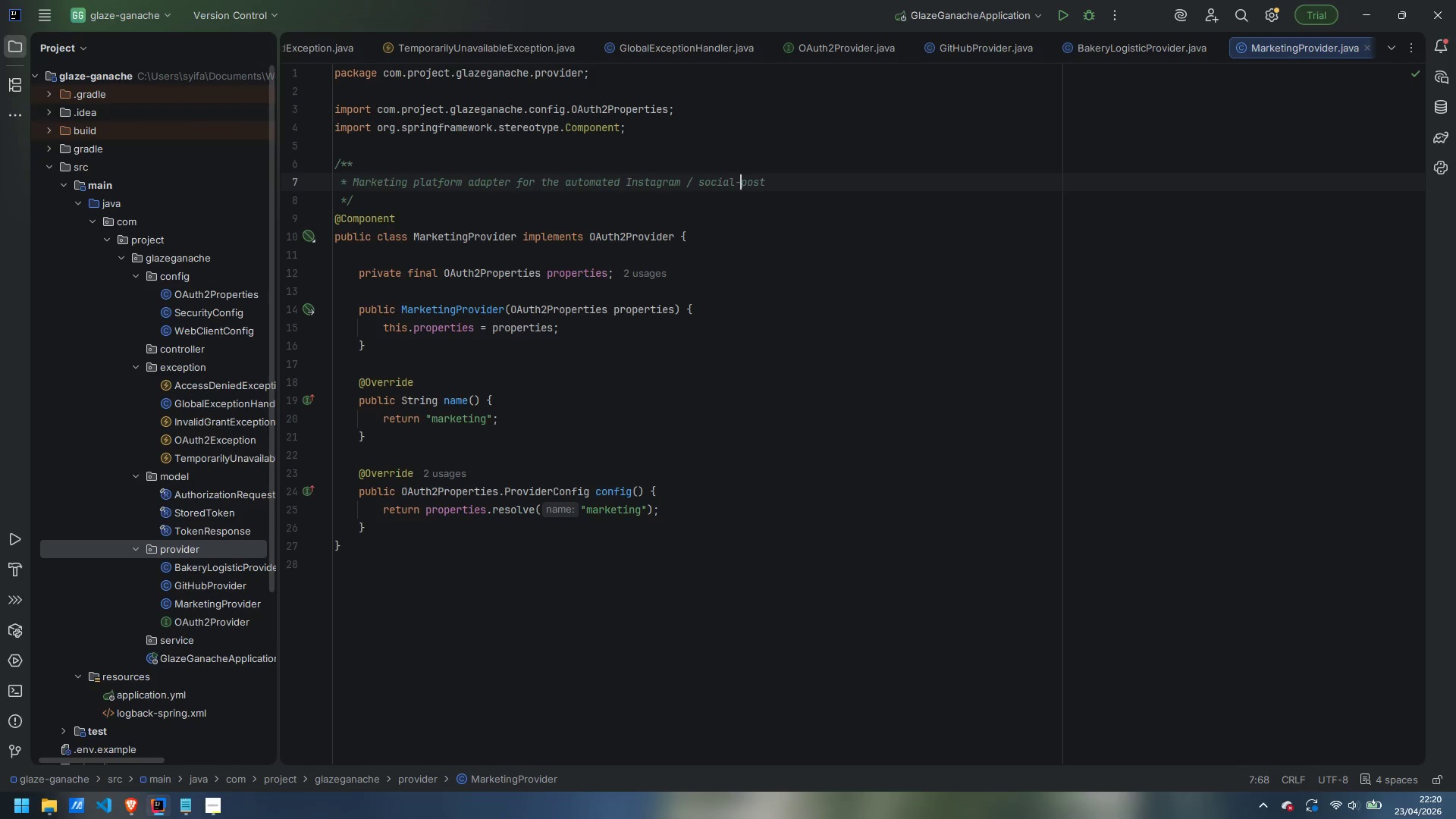 
key(Control+ArrowRight)
 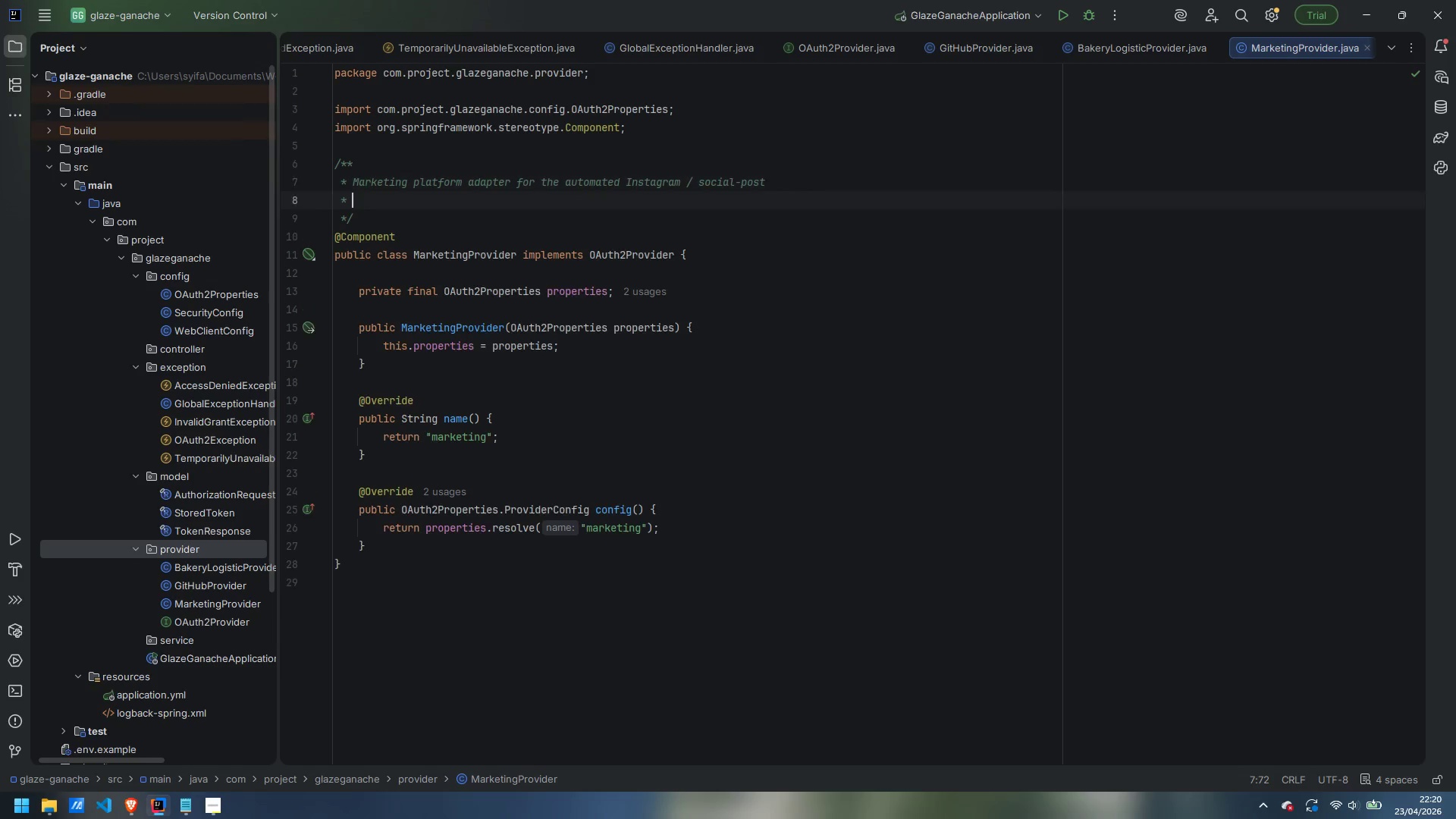 
key(Enter)
 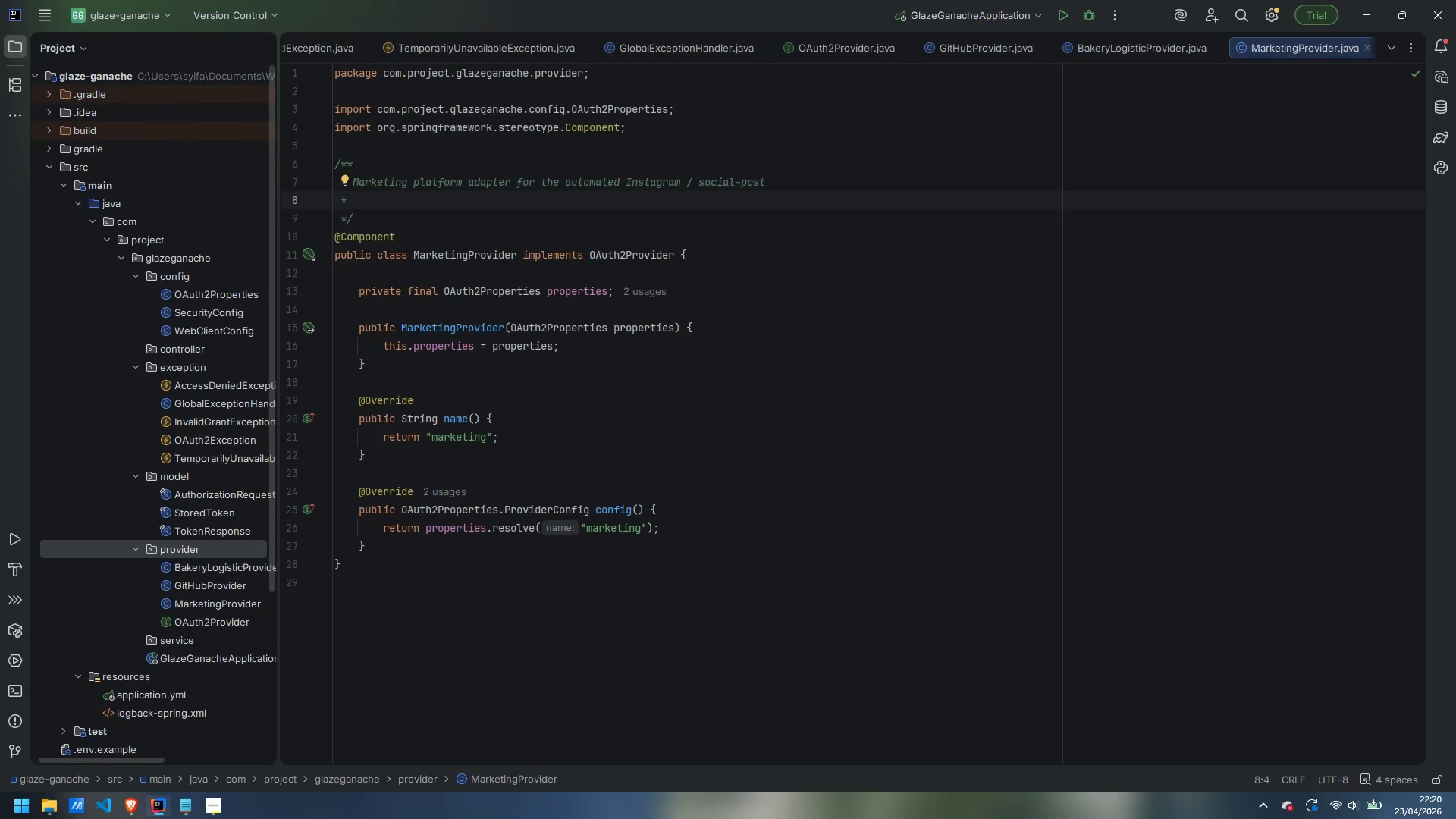 
type(annpo)
key(Backspace)
key(Backspace)
type(ouncements that fire a)
 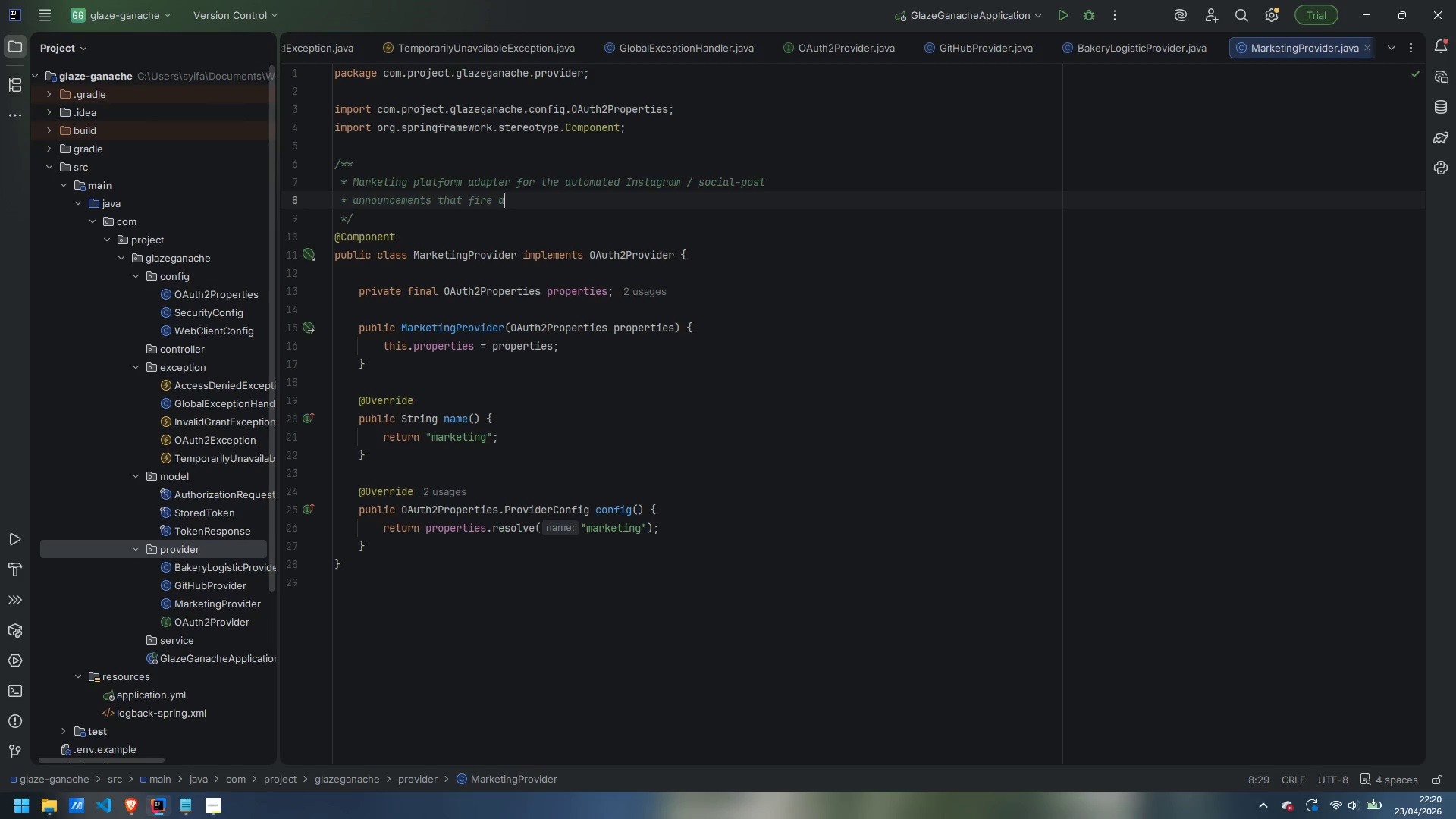 
key(Control+ControlLeft)
 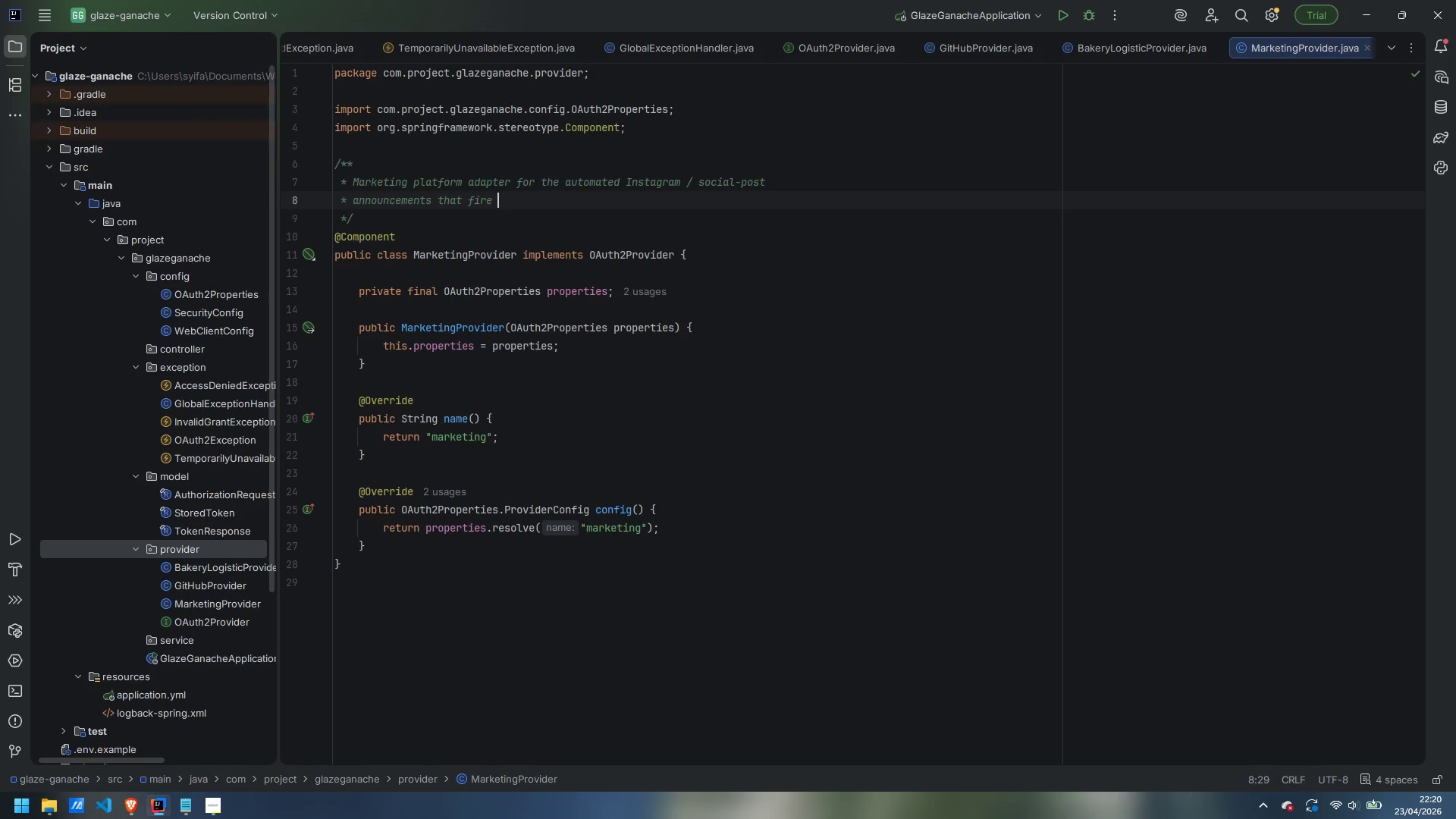 
key(Control+Backspace)
 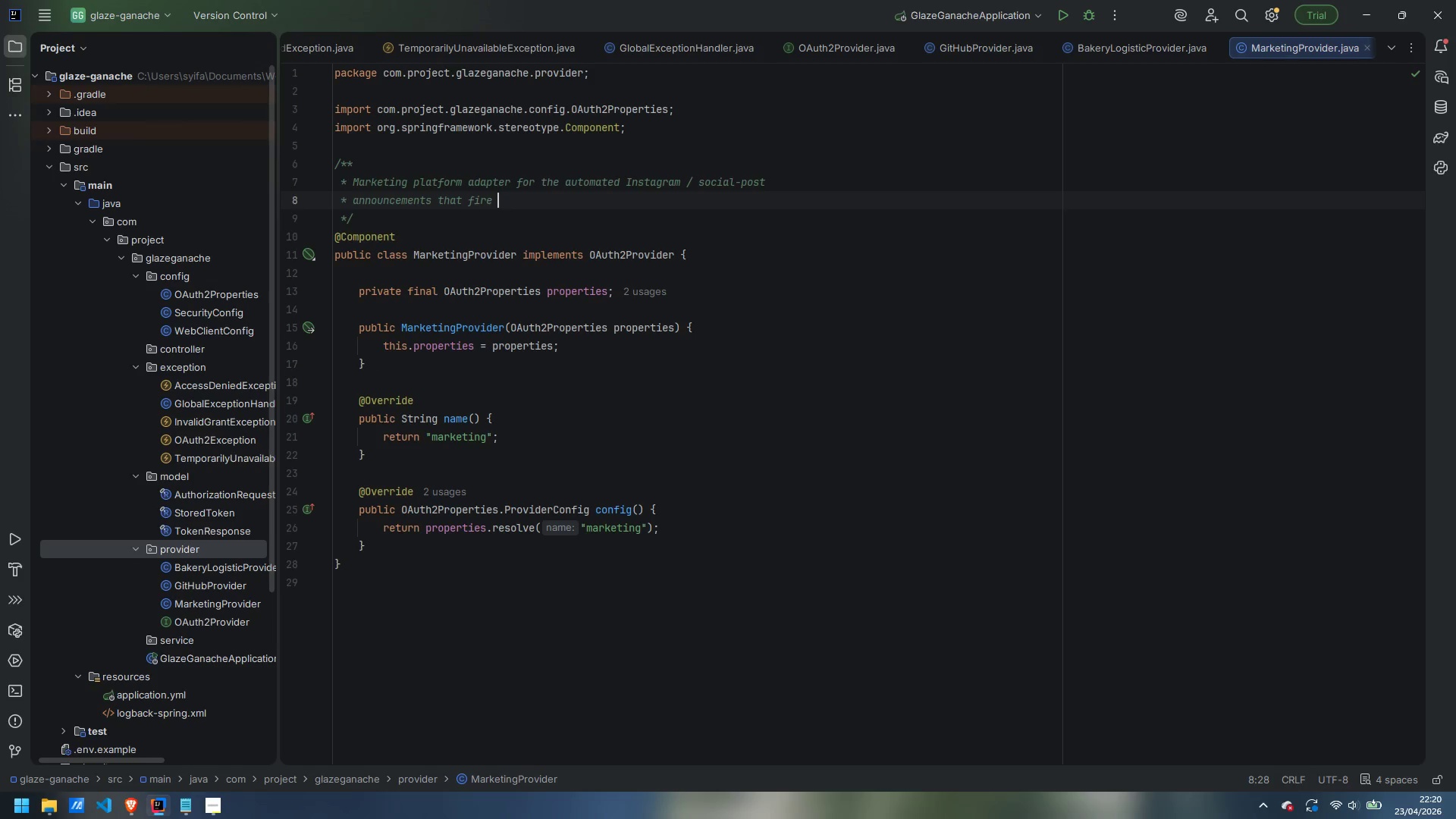 
type(whn)
key(Backspace)
type(en a limited )
 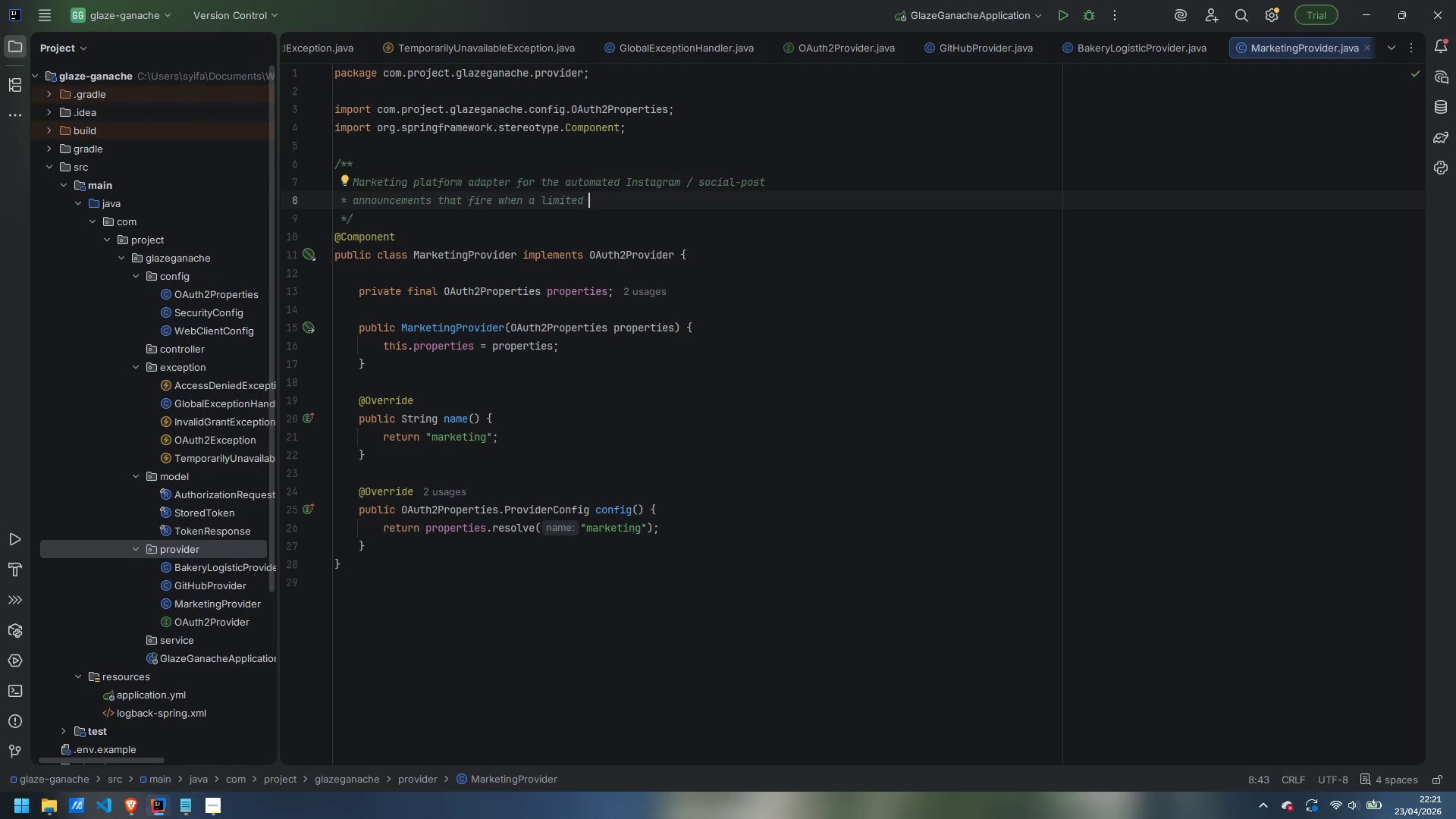 
type(donat )
key(Backspace)
type(utr)
key(Backspace)
key(Backspace)
key(Backspace)
key(Backspace)
key(Backspace)
type(ut grop )
 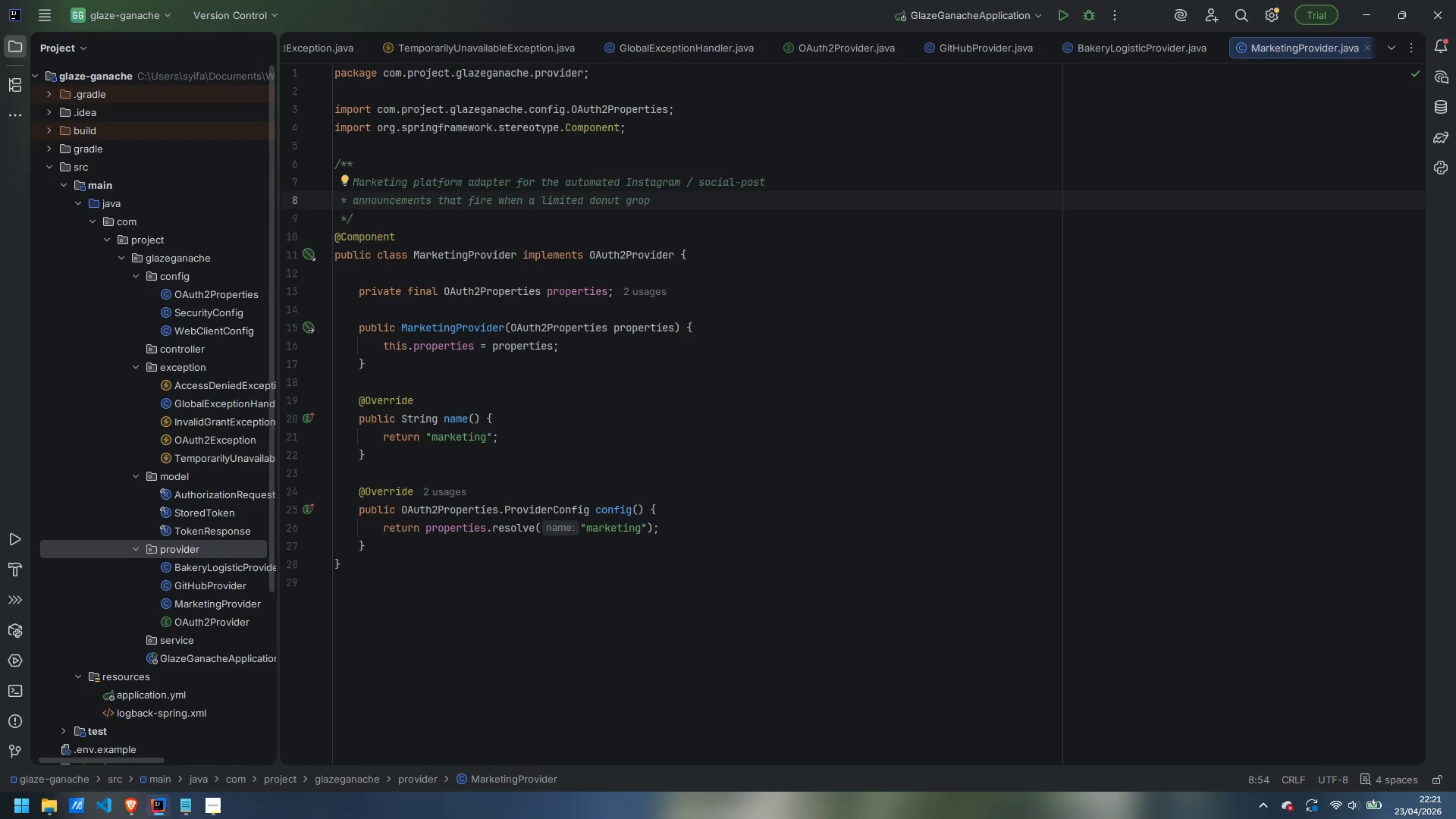 
wait(6.09)
 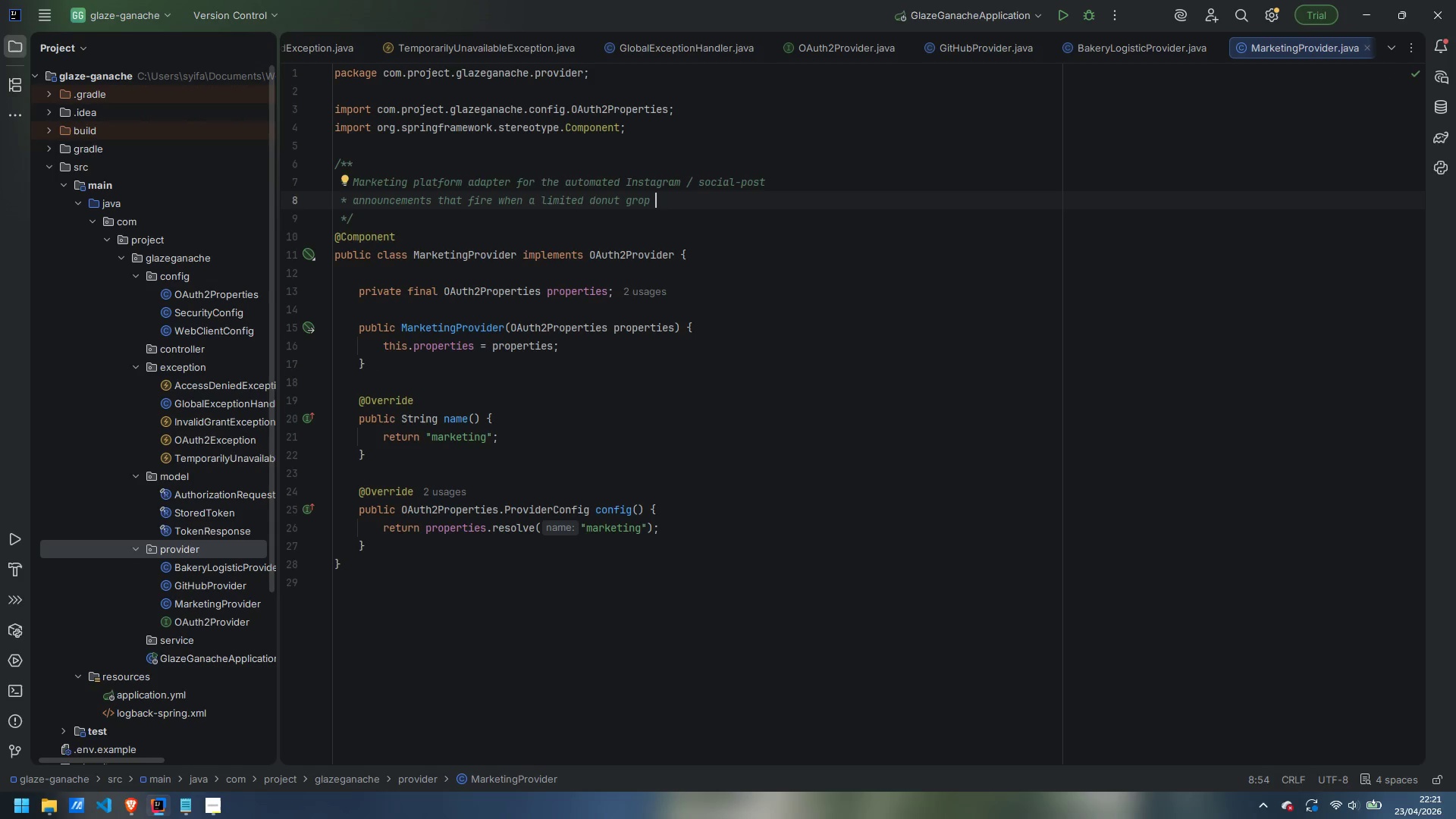 
key(Control+ArrowLeft)
 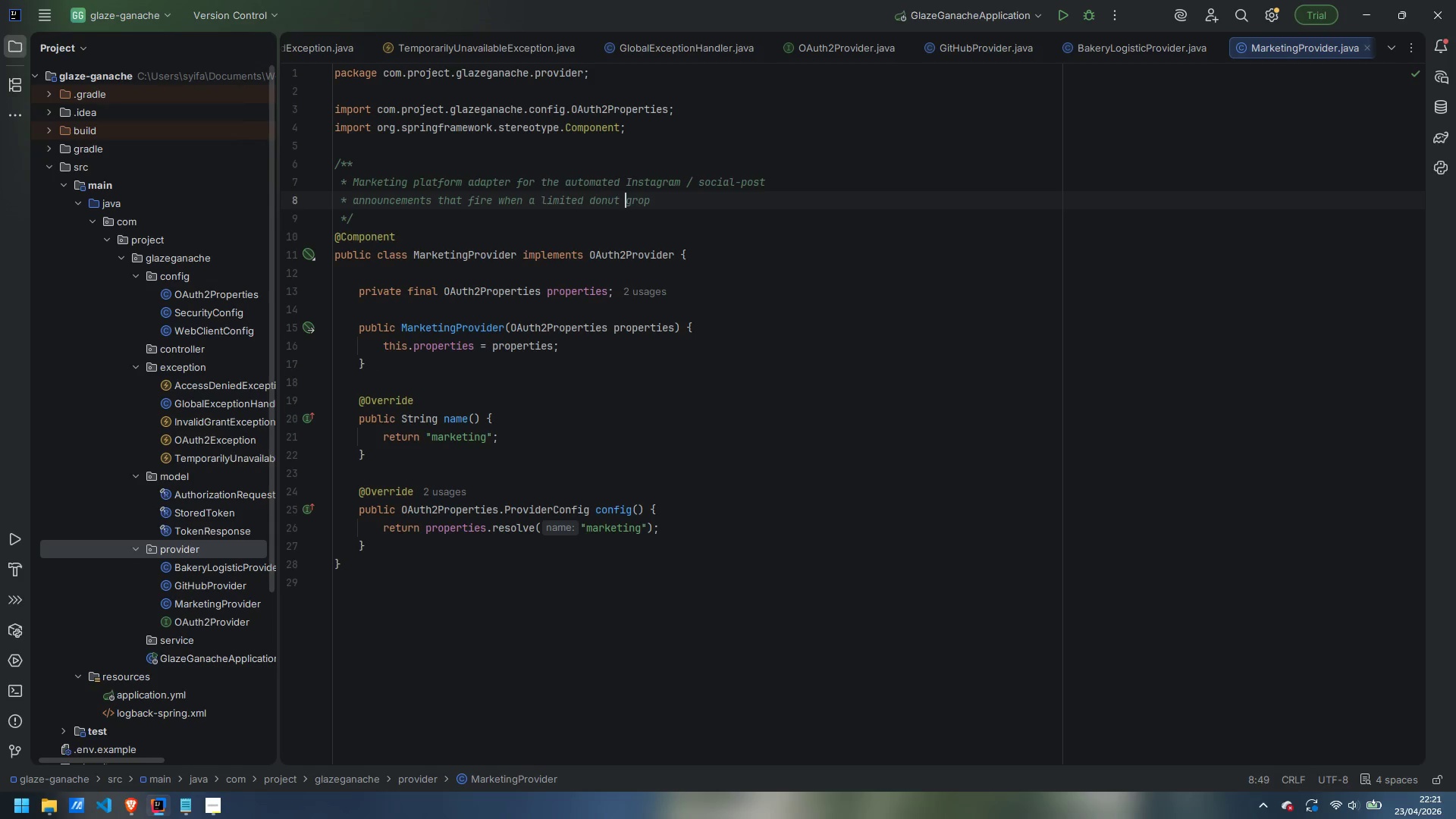 
key(ArrowRight)
 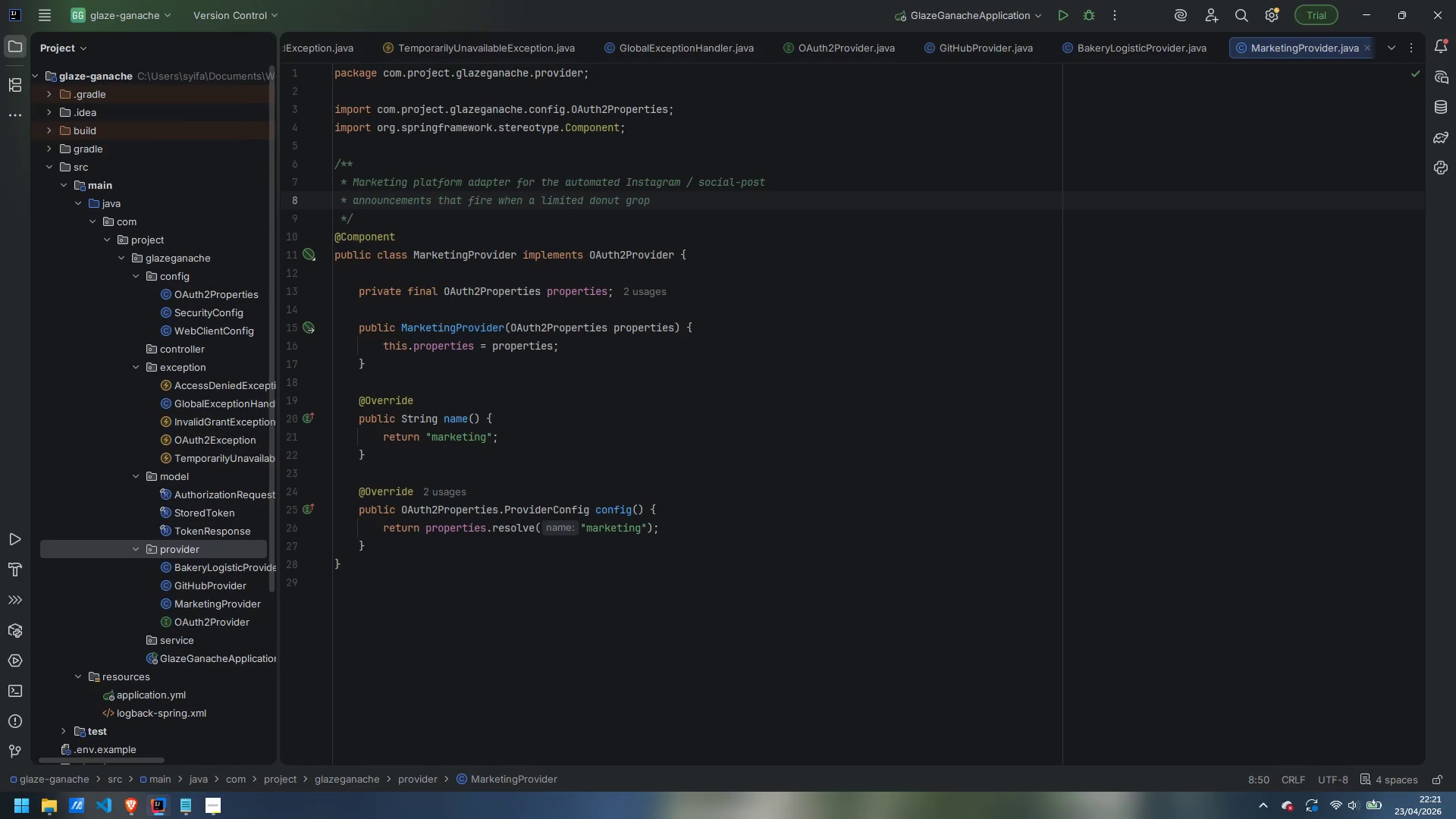 
key(Backspace)
 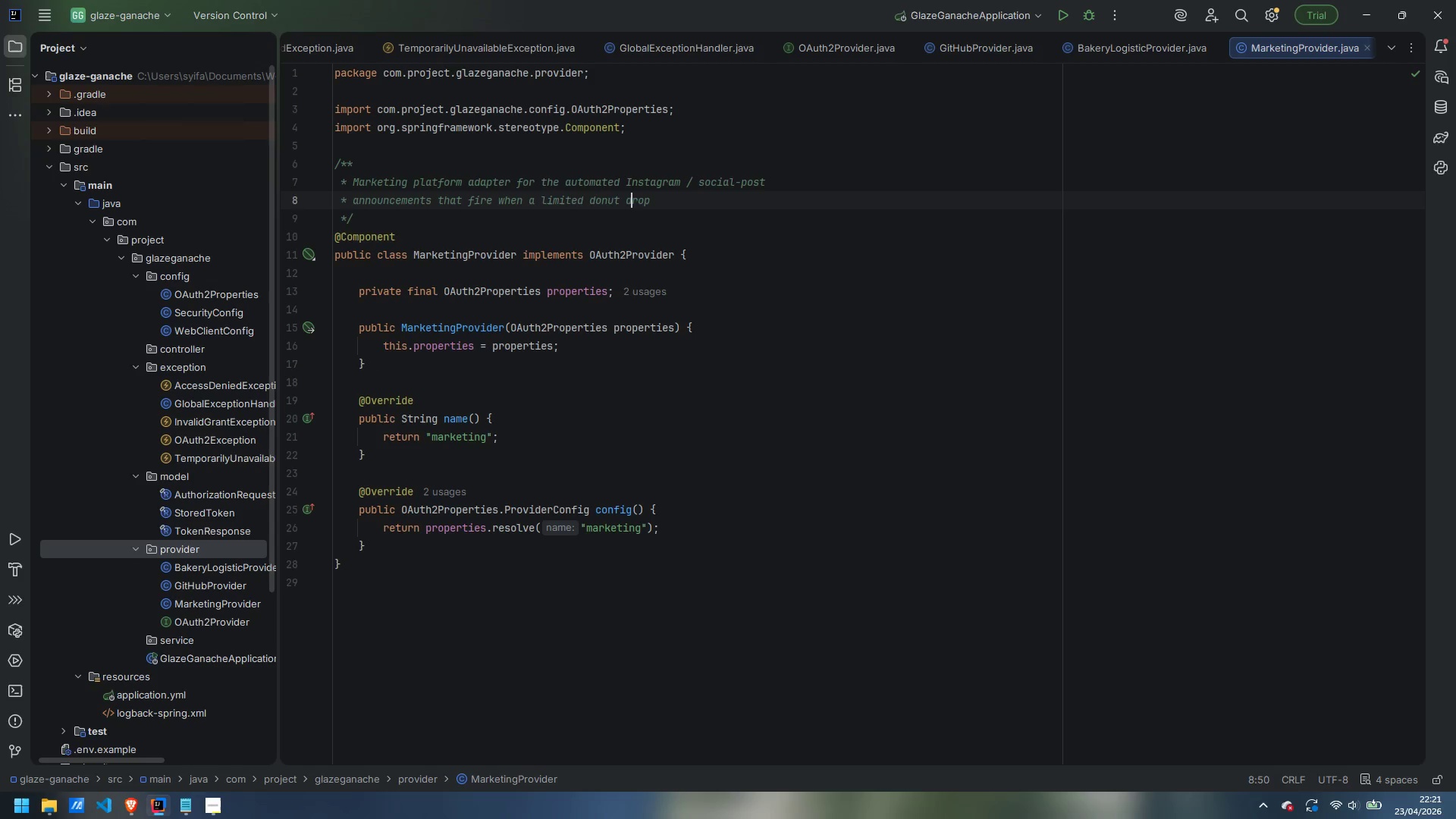 
key(D)
 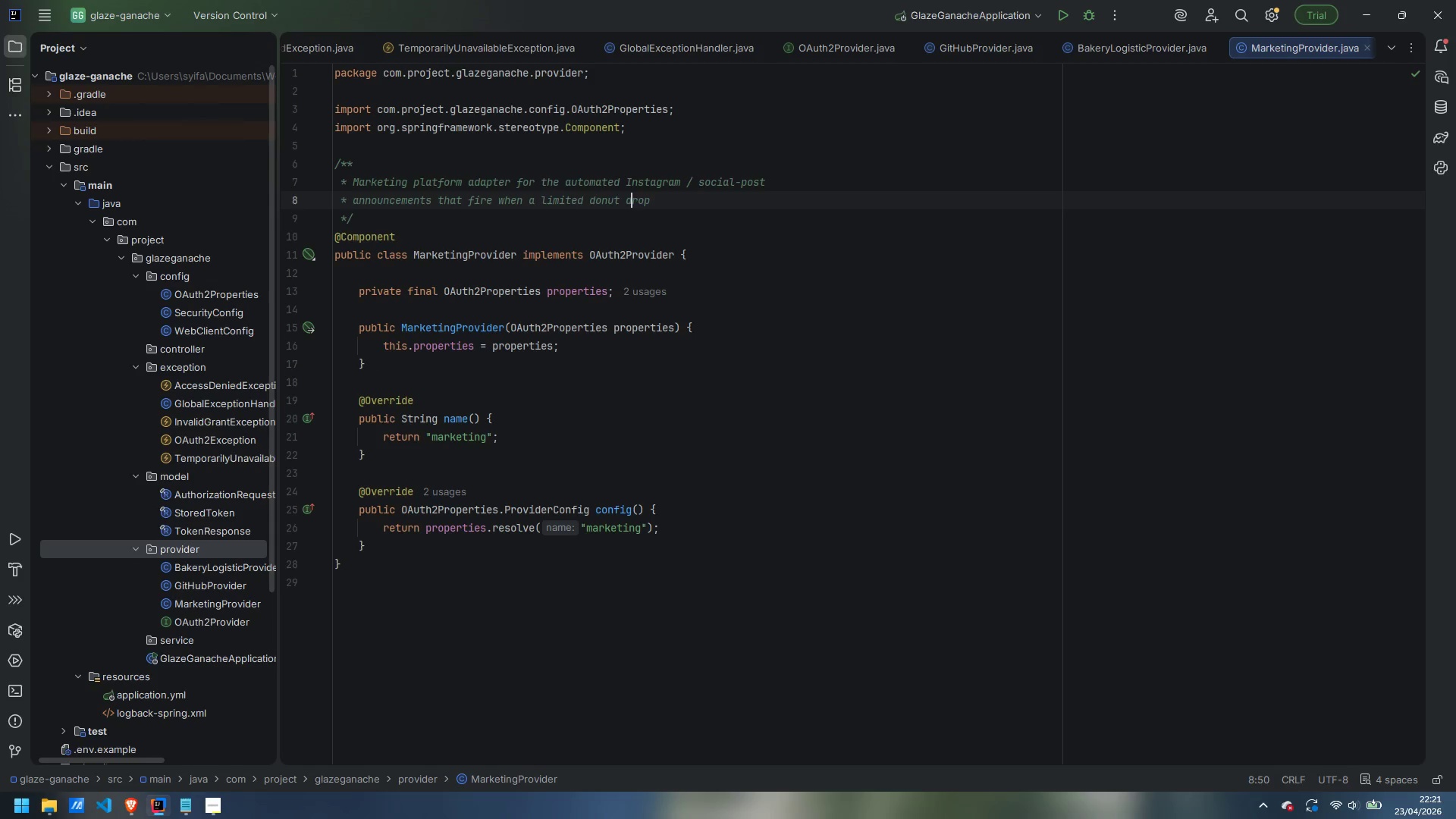 
key(Control+ArrowRight)
 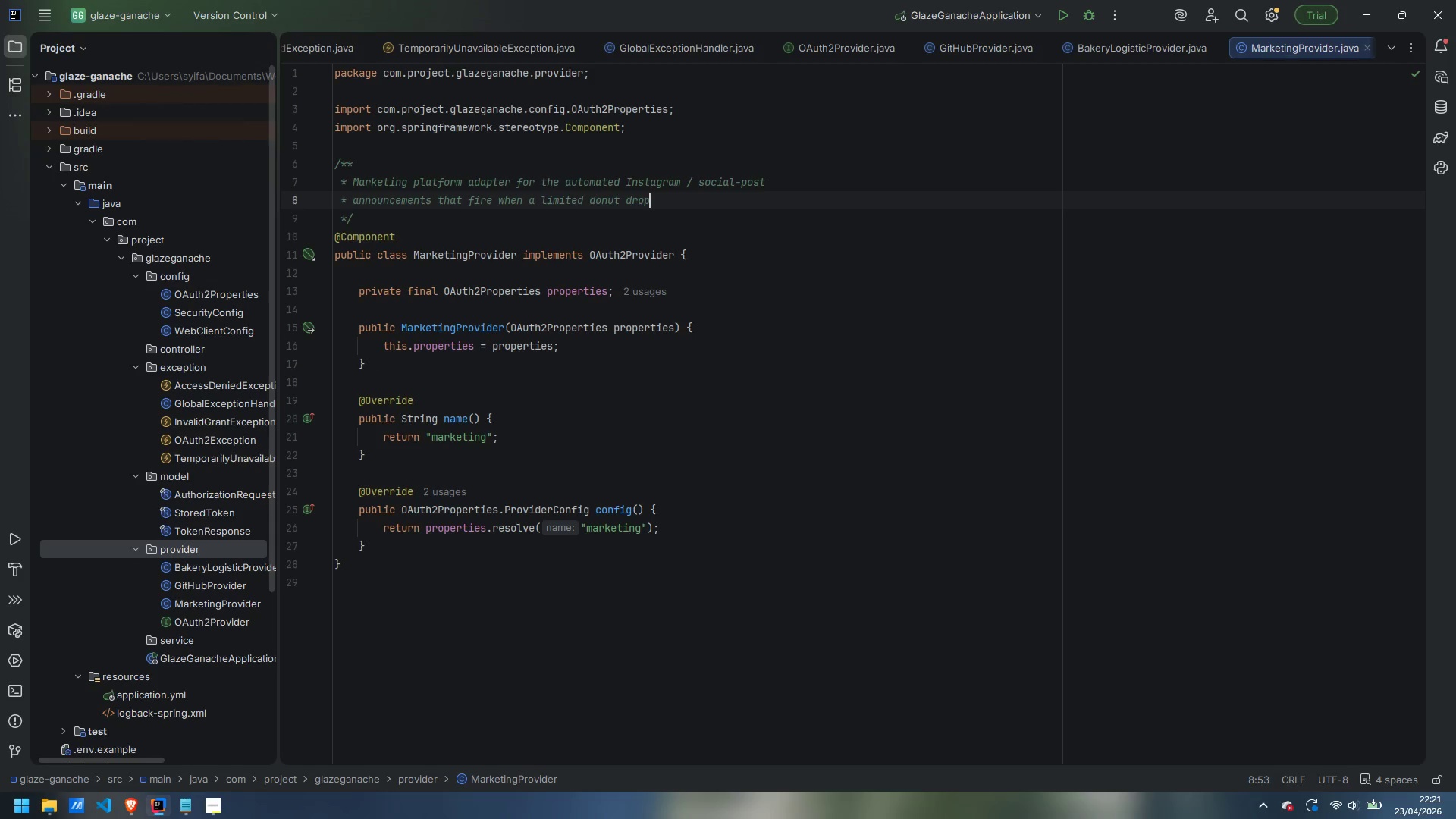 
type( goes lioe)
key(Backspace)
key(Backspace)
type(ve.)
 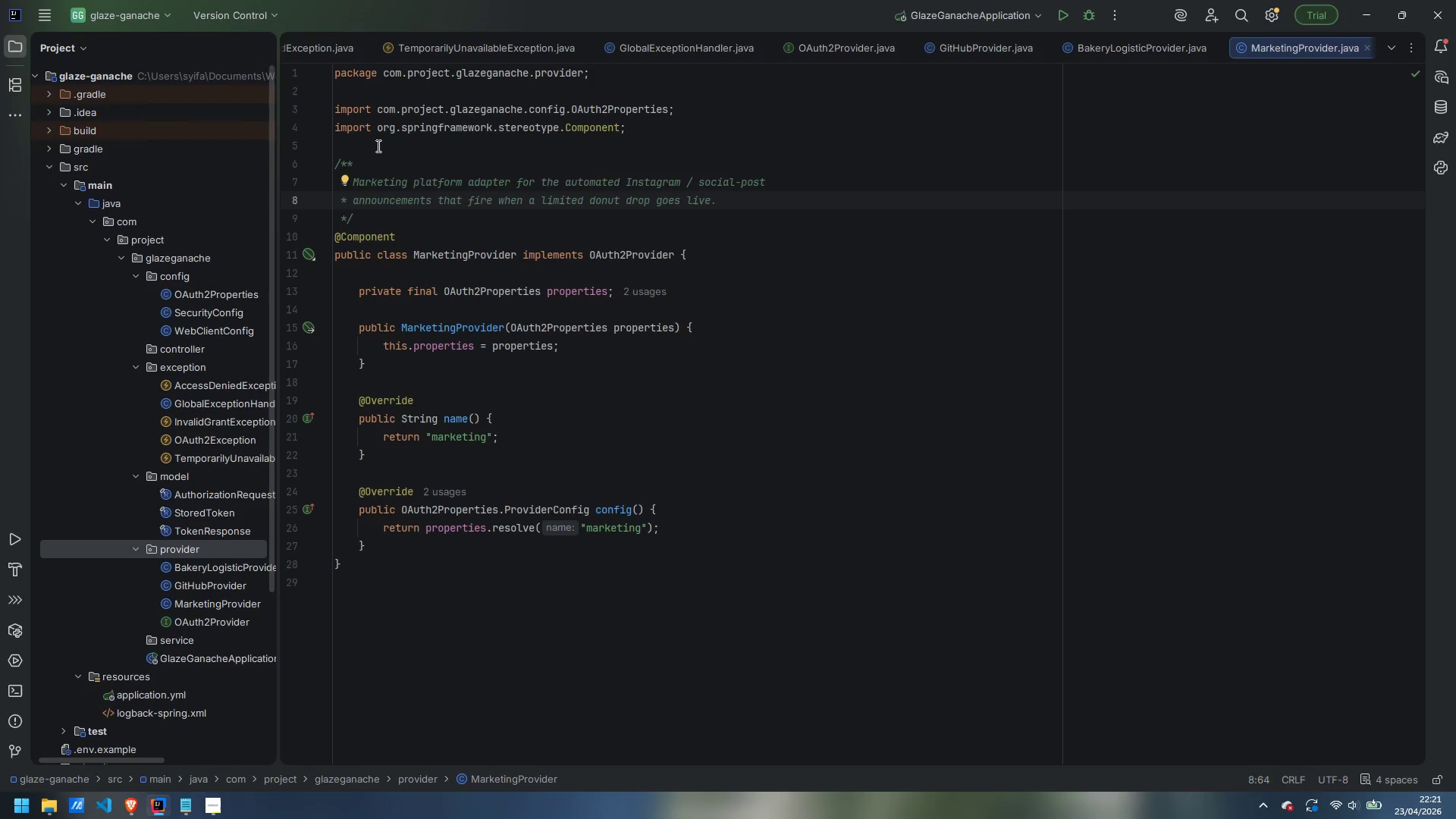 
wait(8.65)
 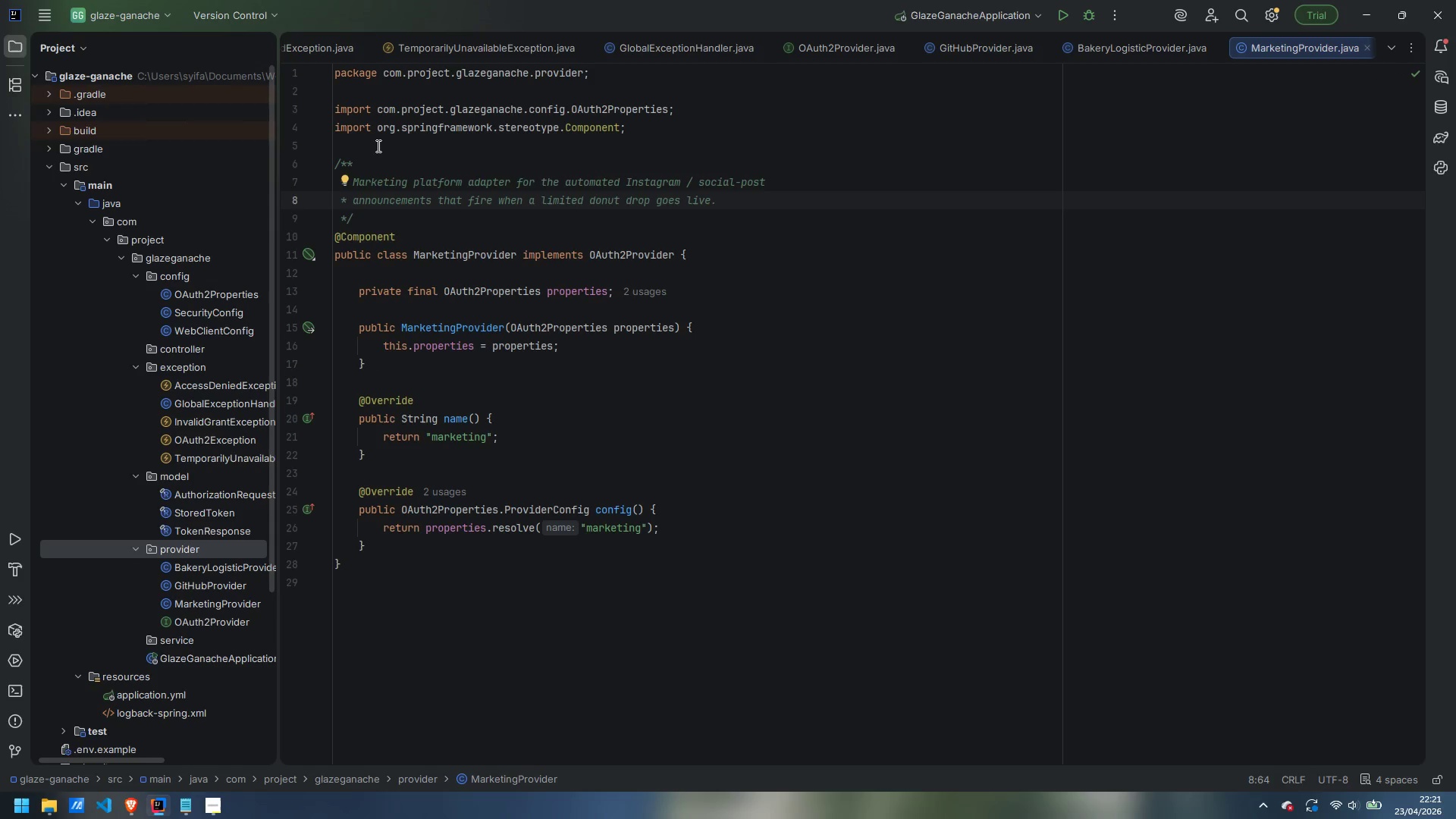 
mouse_move([329, 190])
 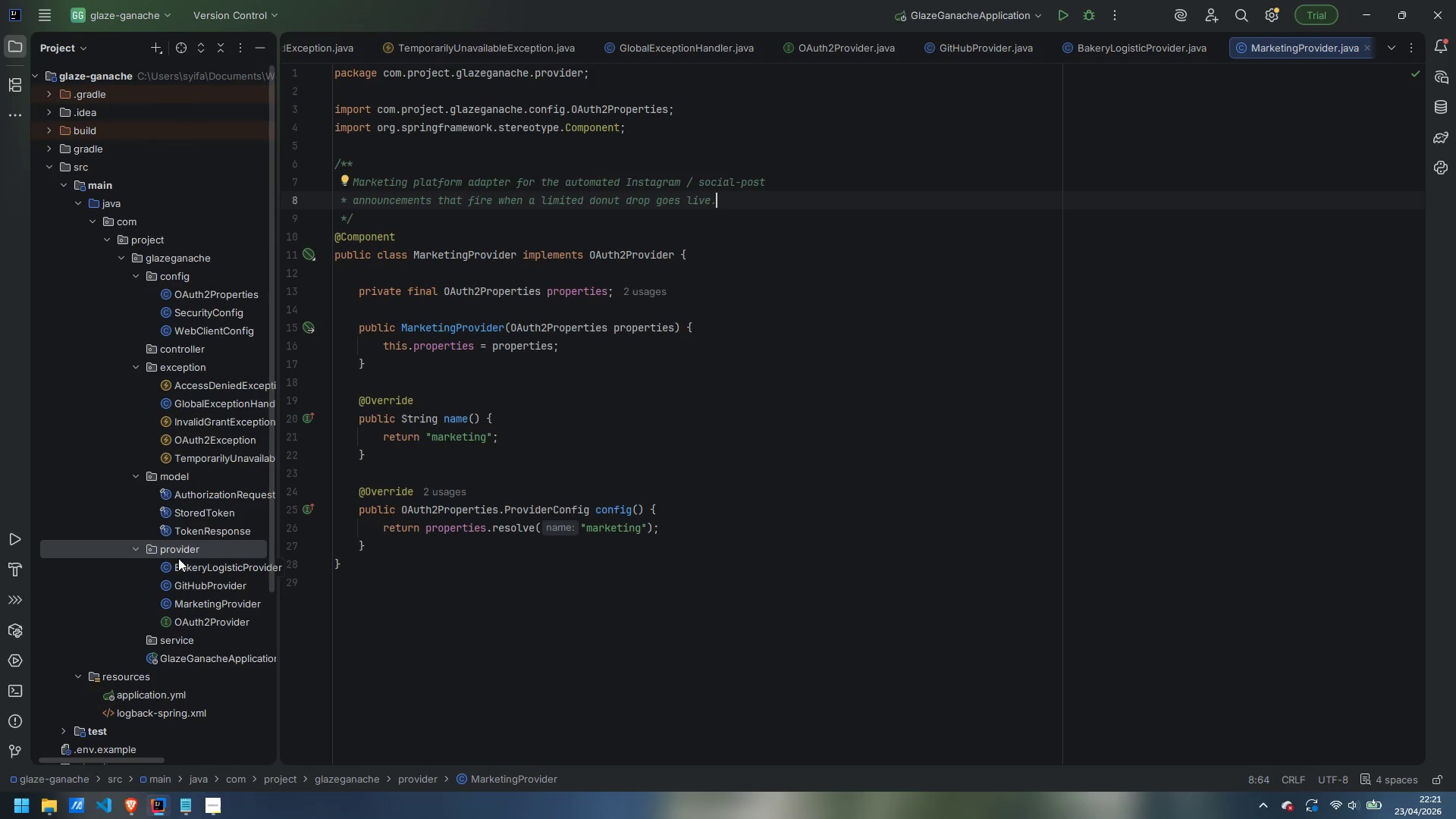 
right_click([181, 547])
 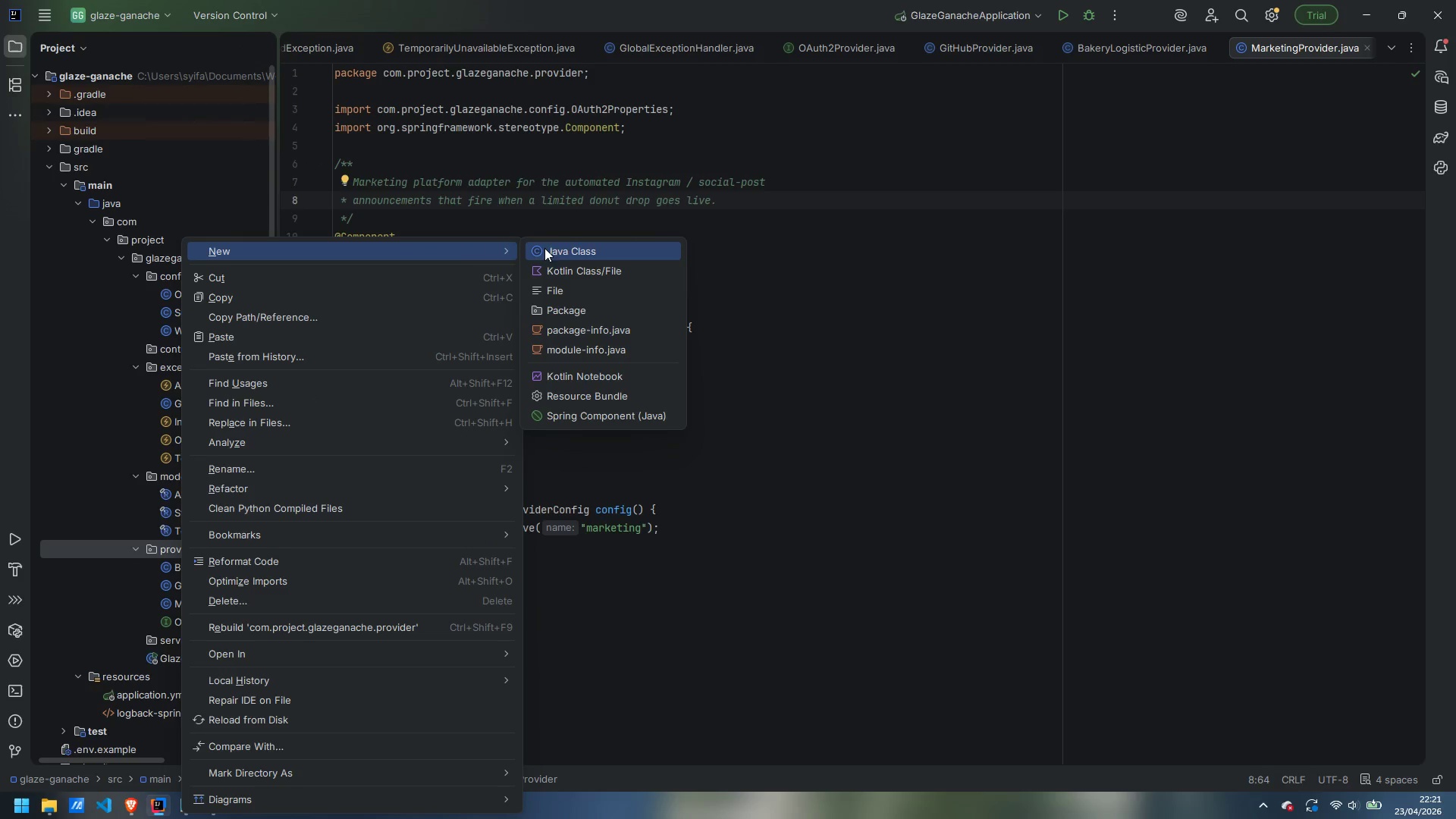 
left_click([557, 248])
 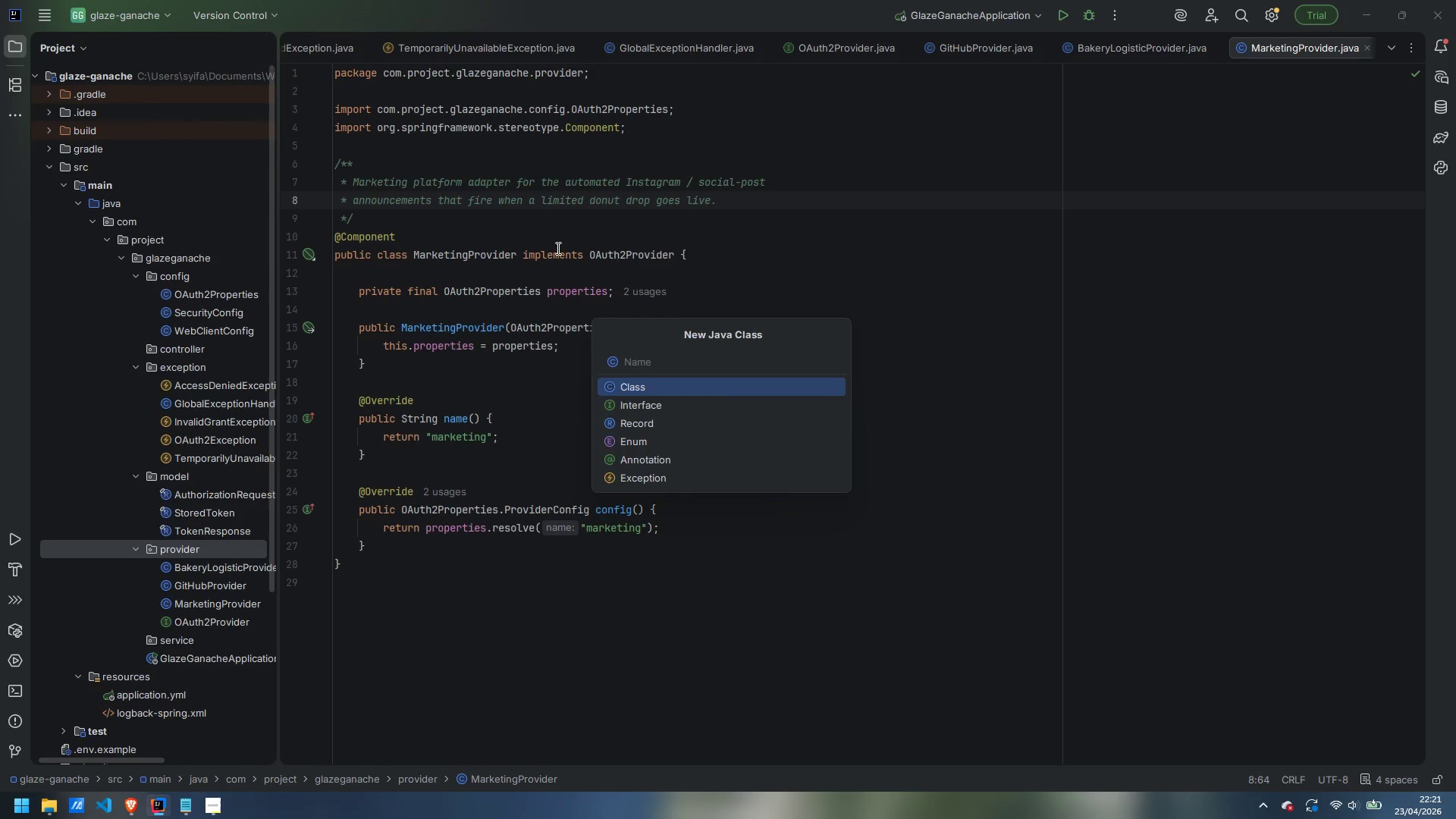 
type(ProviderResitry)
key(Backspace)
key(Backspace)
key(Backspace)
key(Backspace)
key(Backspace)
type(gistru)
key(Backspace)
type(y)
 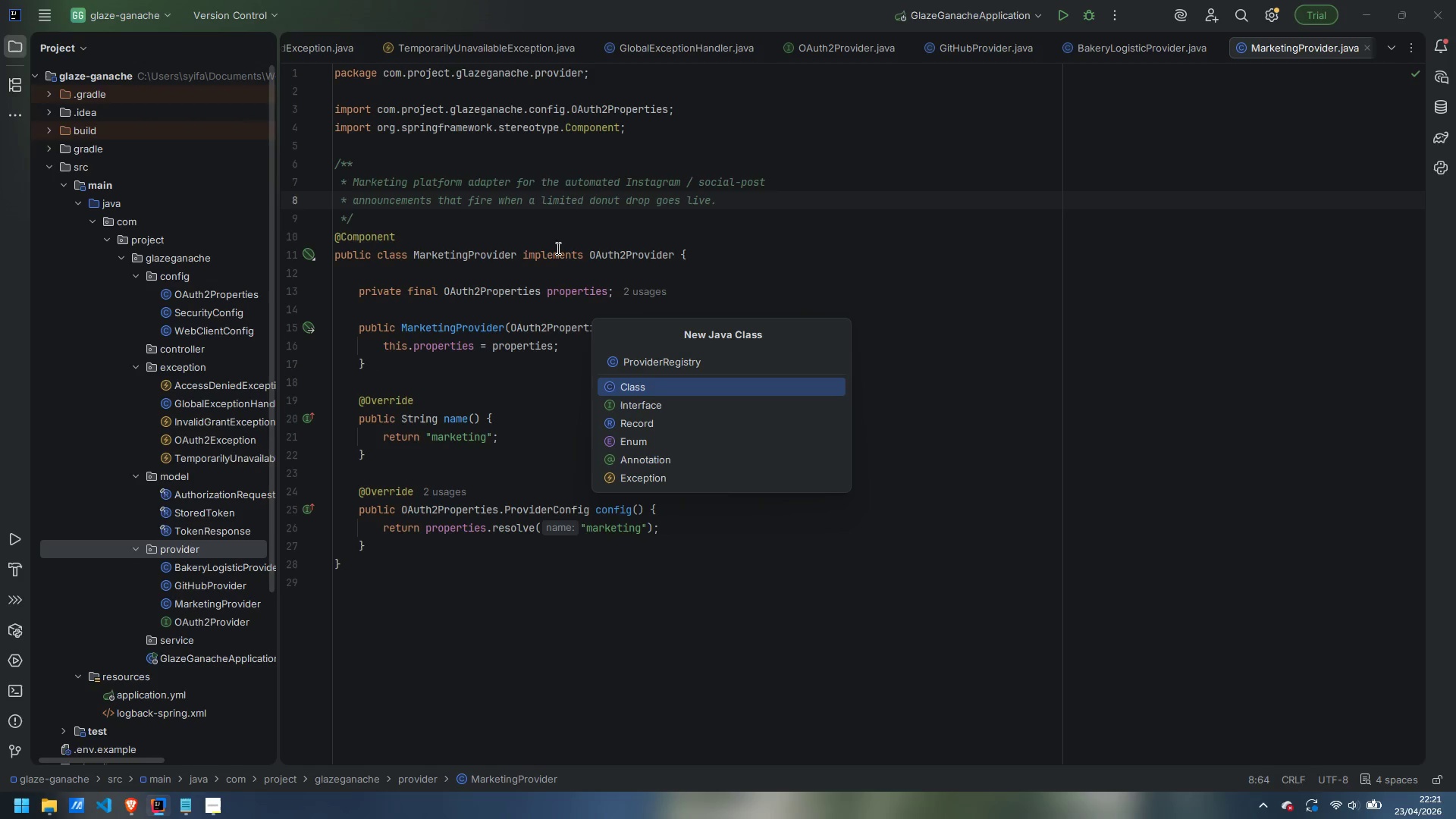 
key(Enter)
 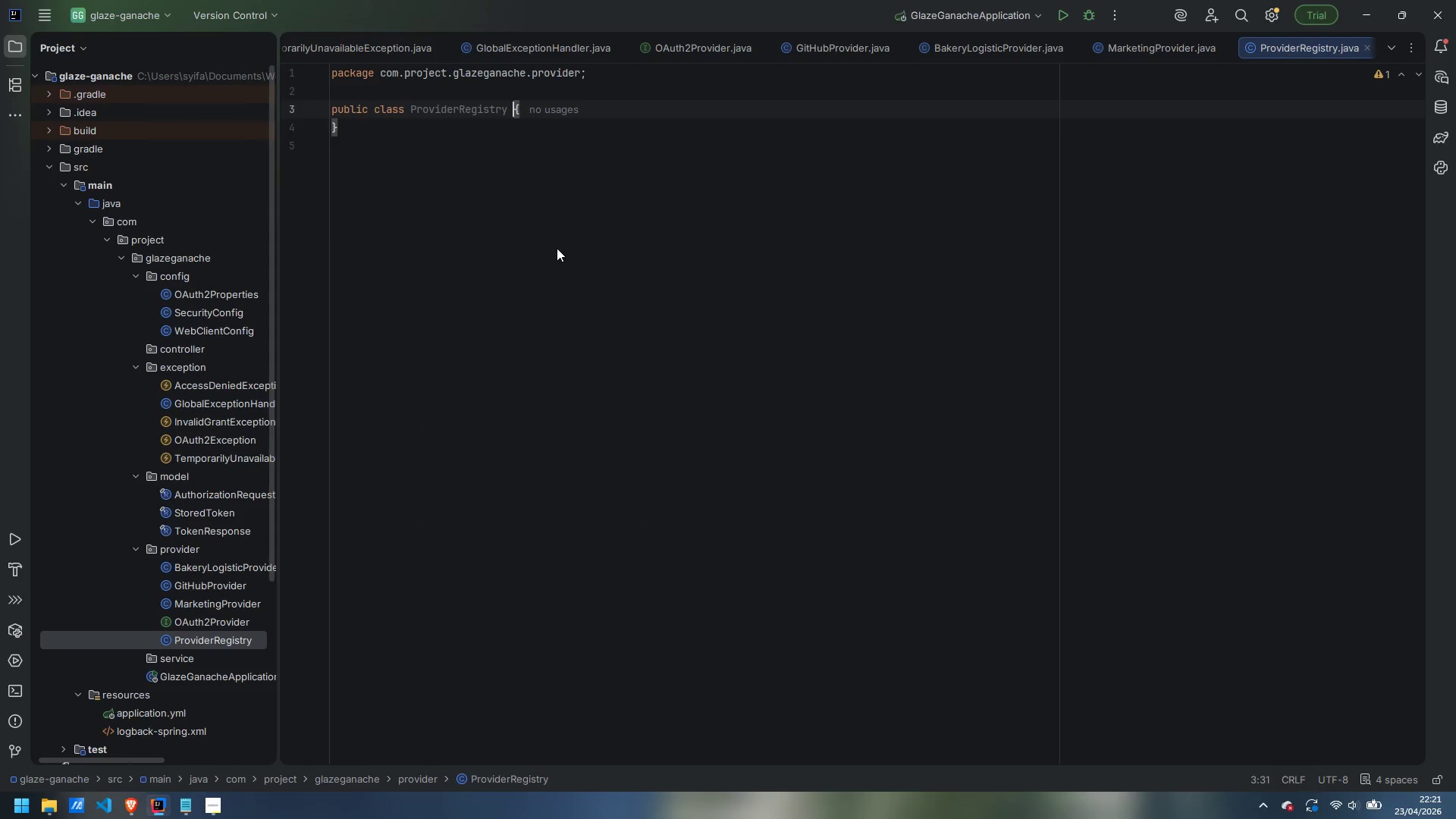 
key(ArrowUp)
 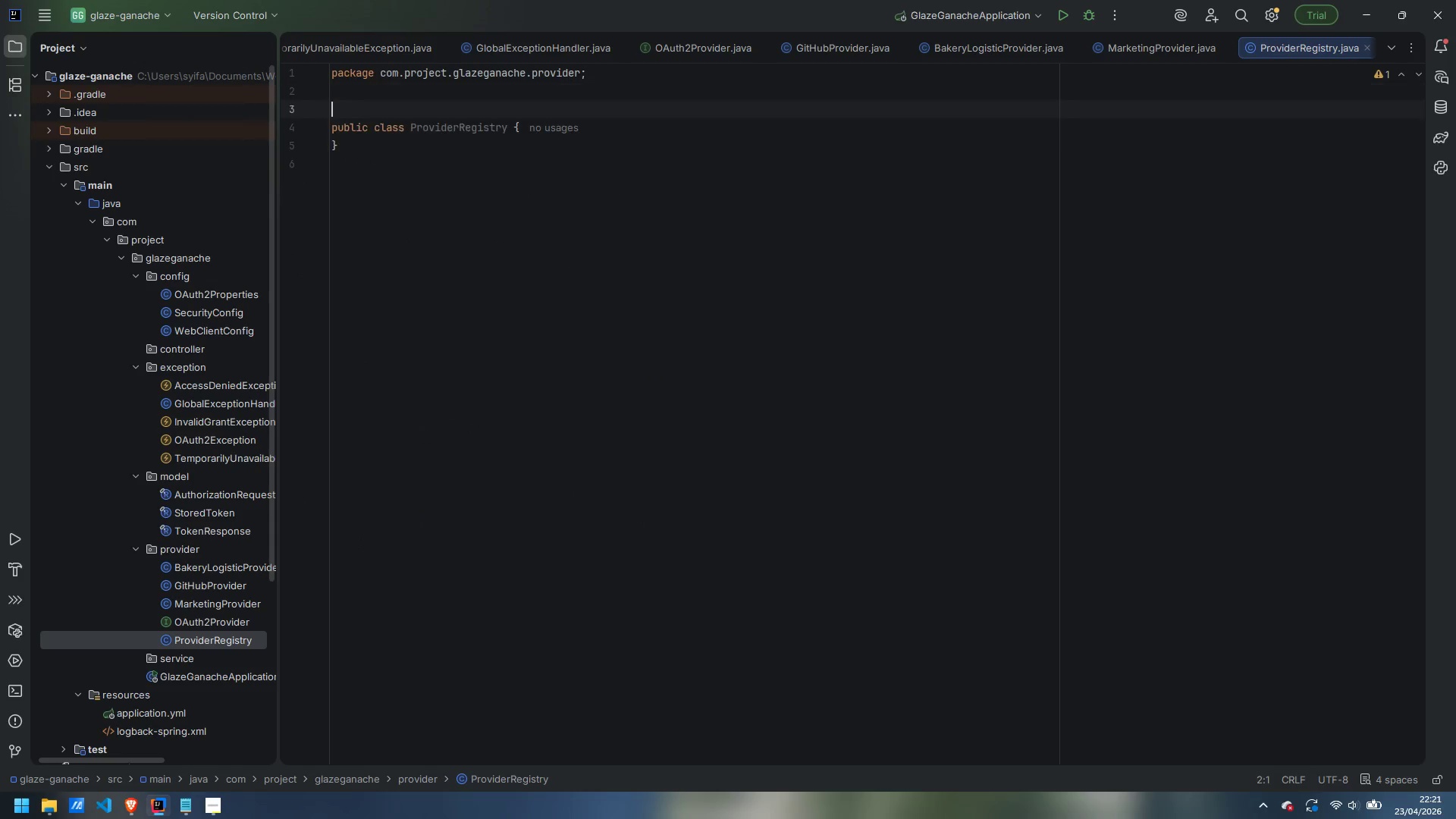 
key(Enter)
 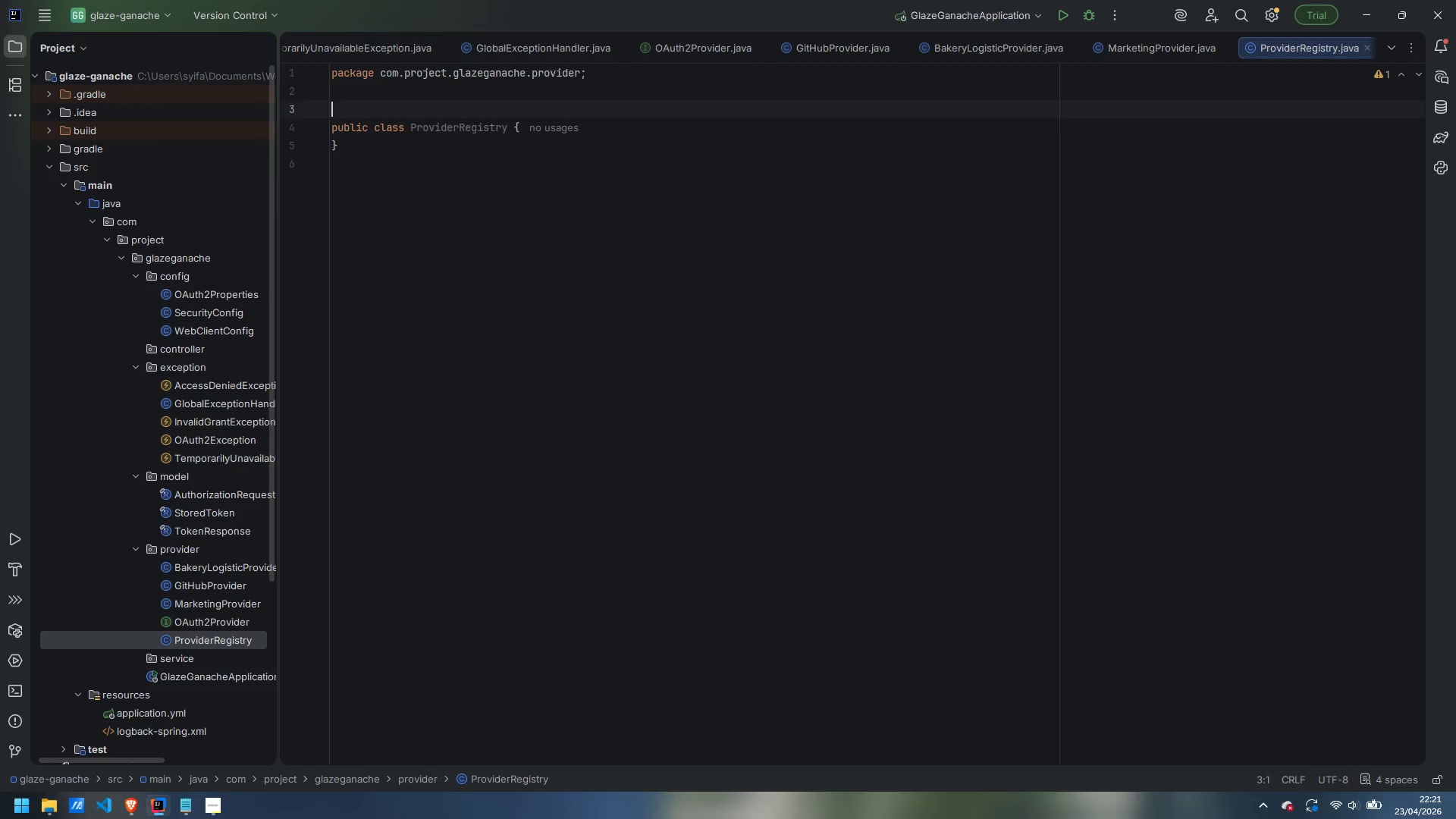 
type(@Component)
 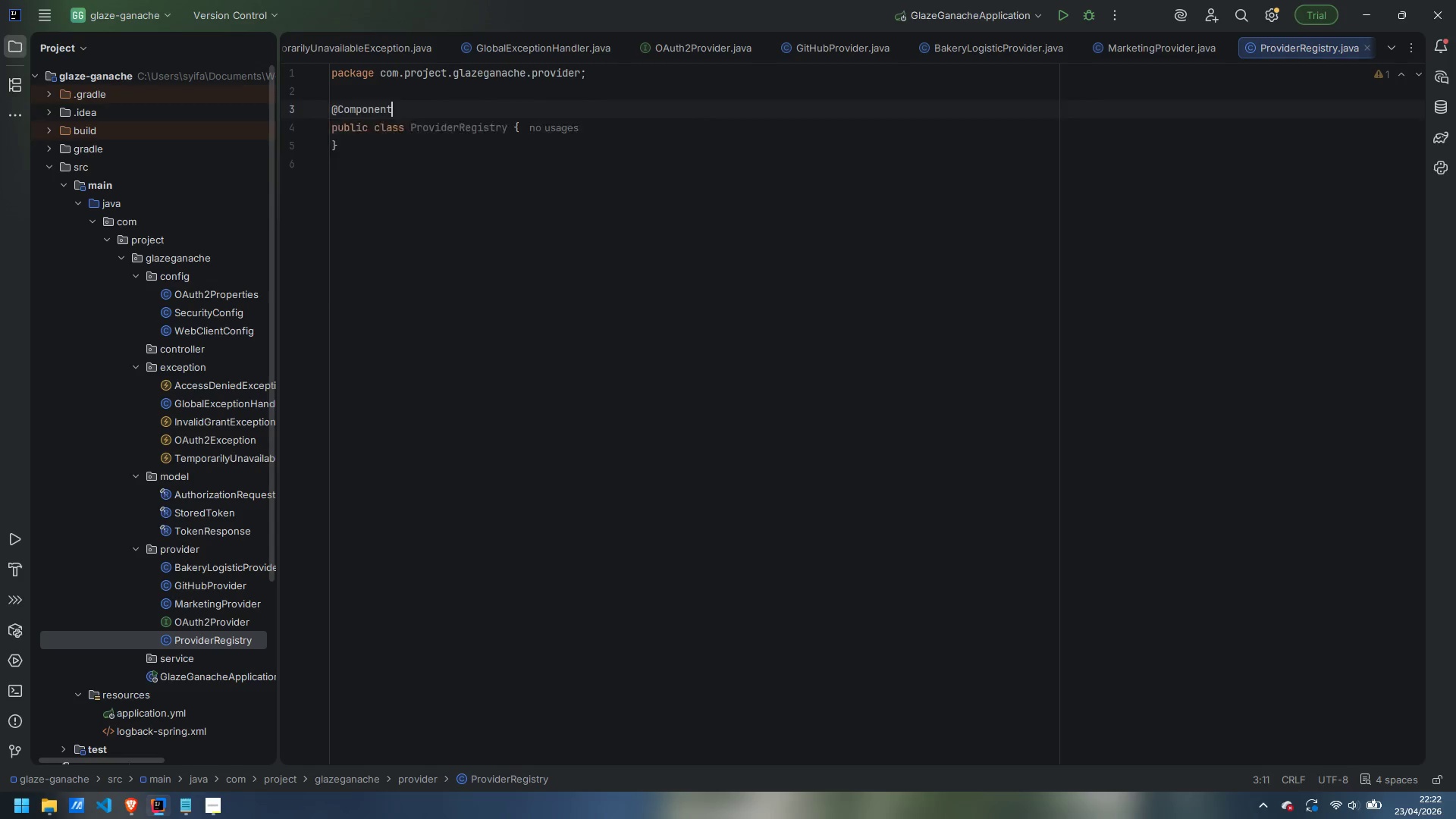 
key(Enter)
 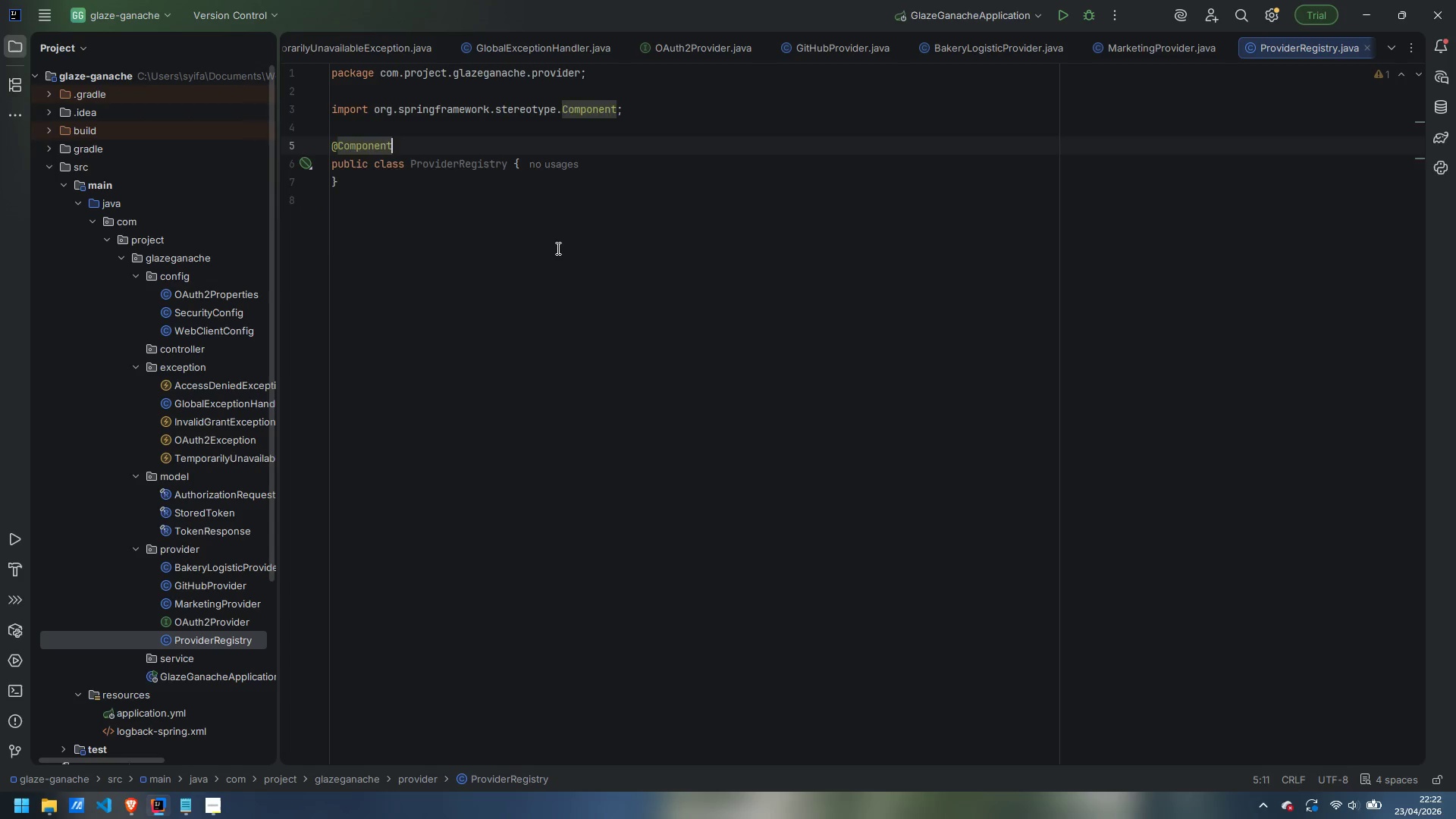 
key(ArrowDown)
 